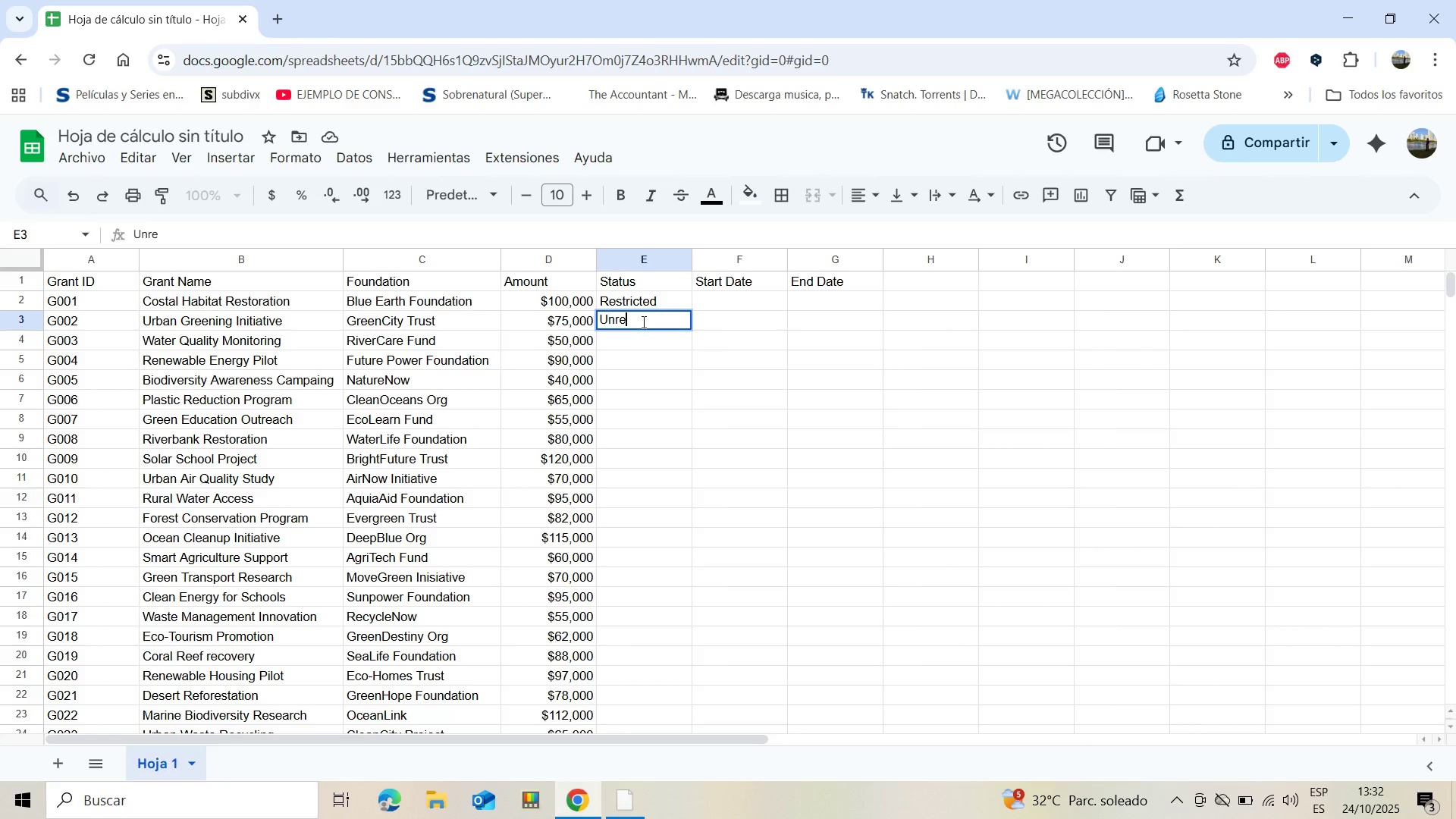 
key(S)
 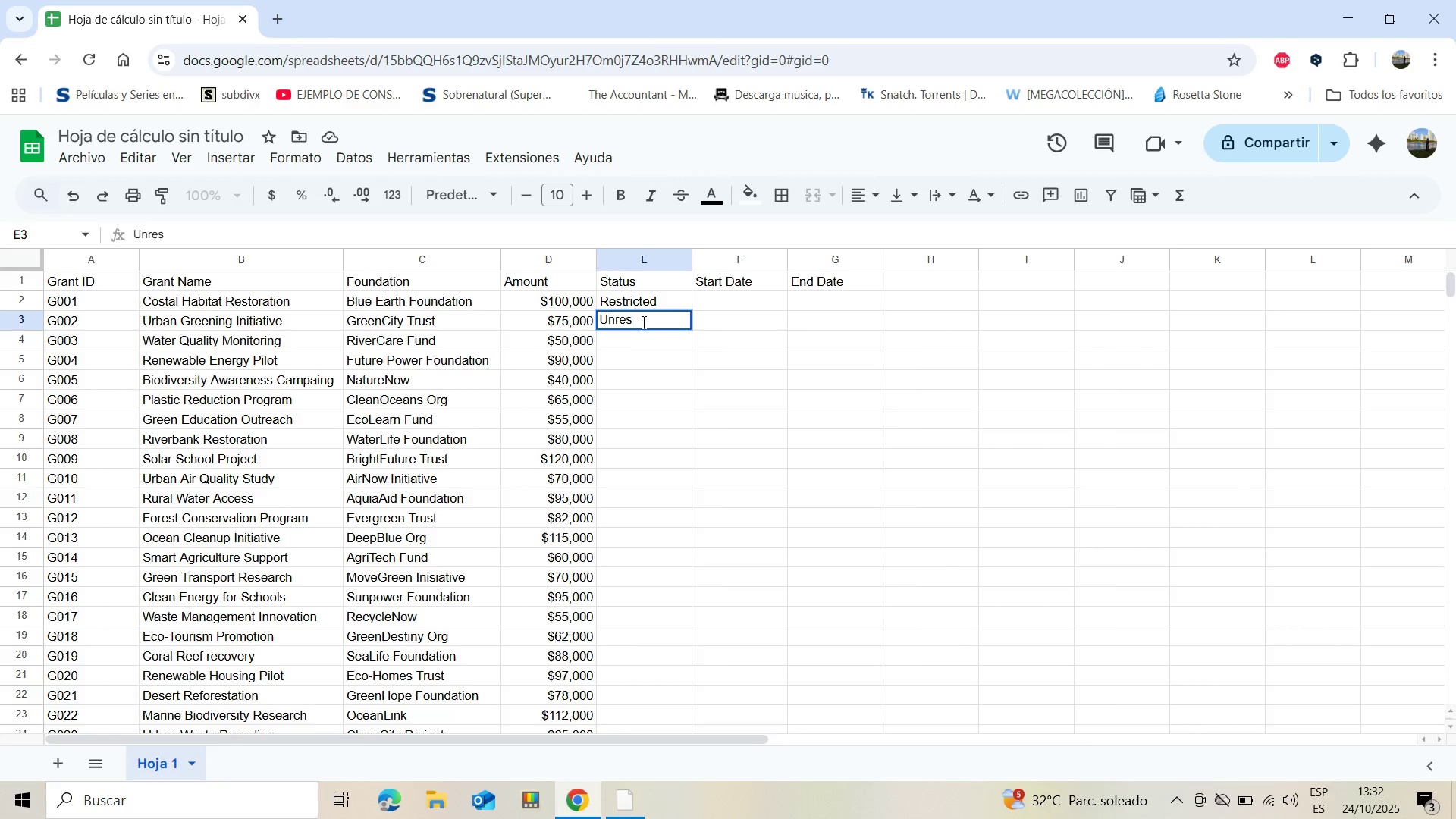 
type(tricted)
 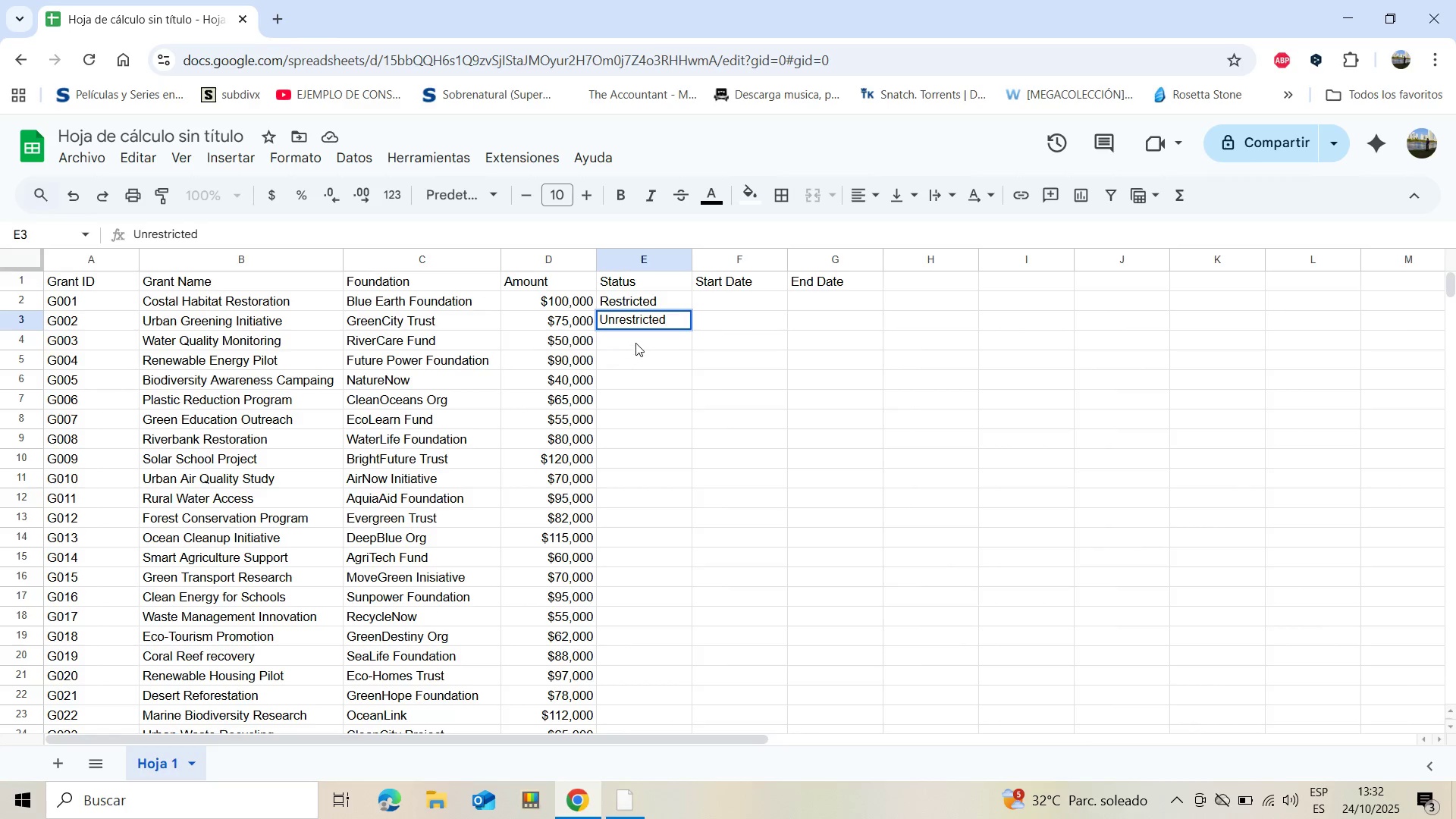 
left_click([636, 337])
 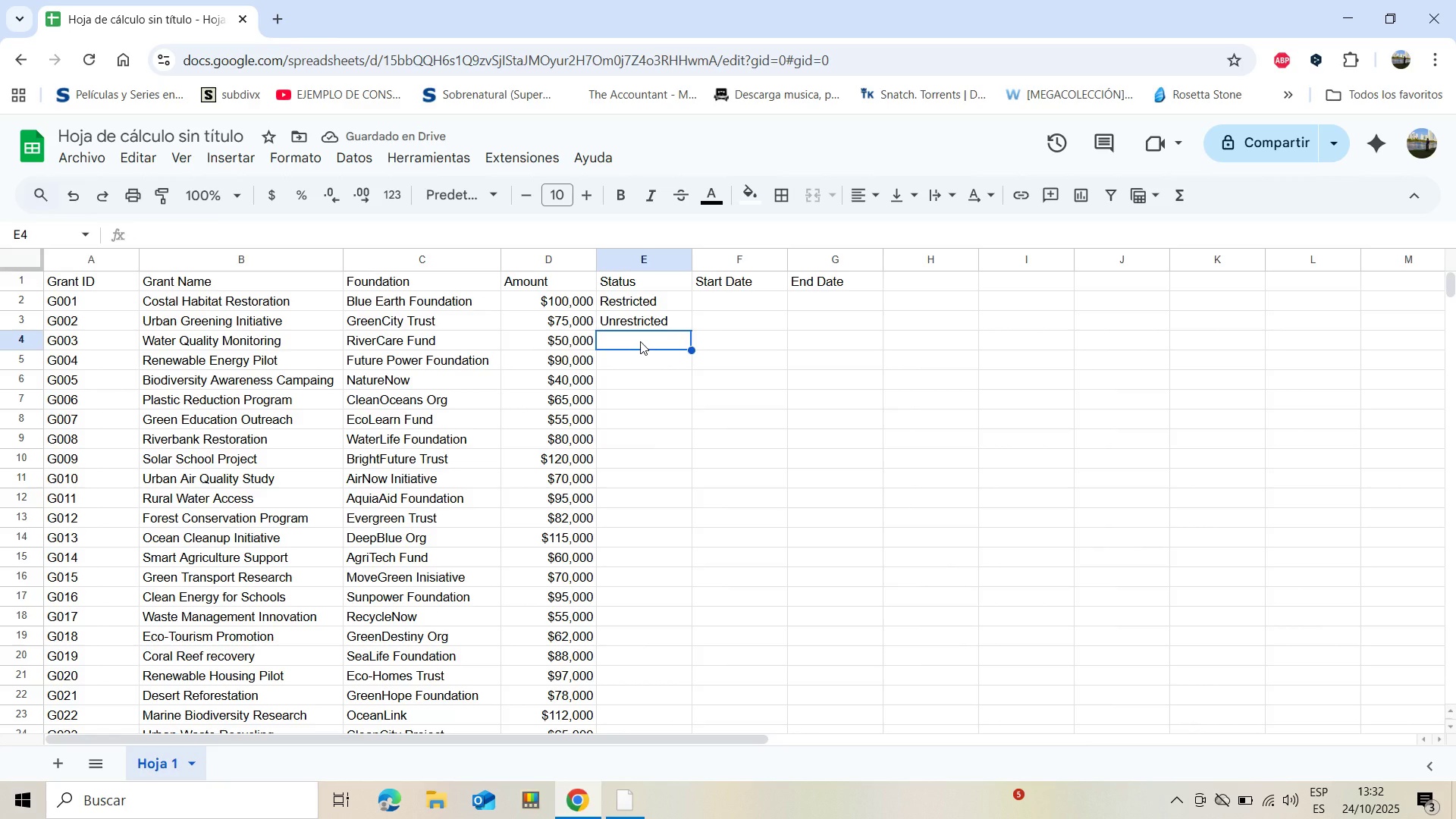 
key(Shift+R)
 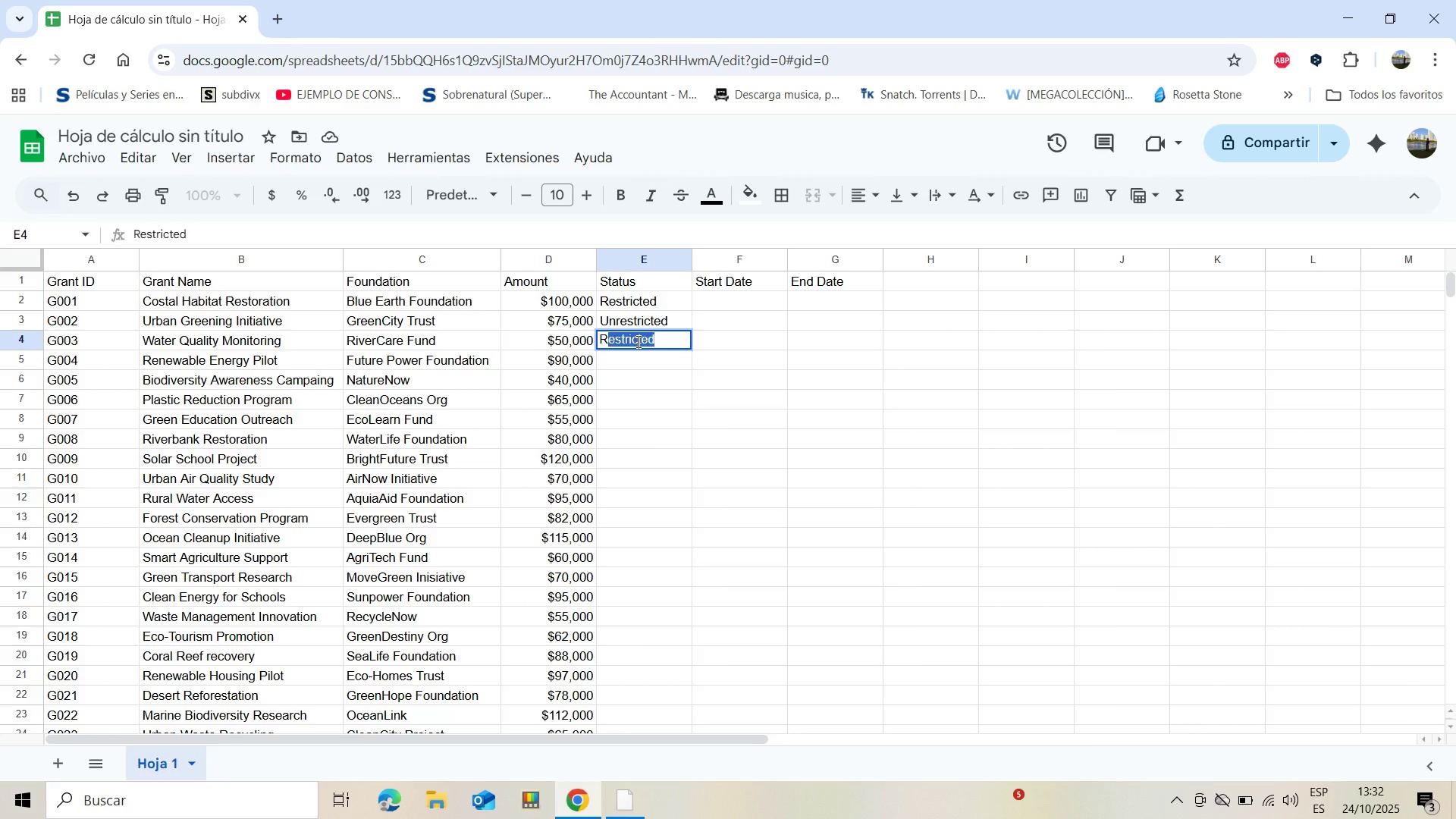 
key(Enter)
 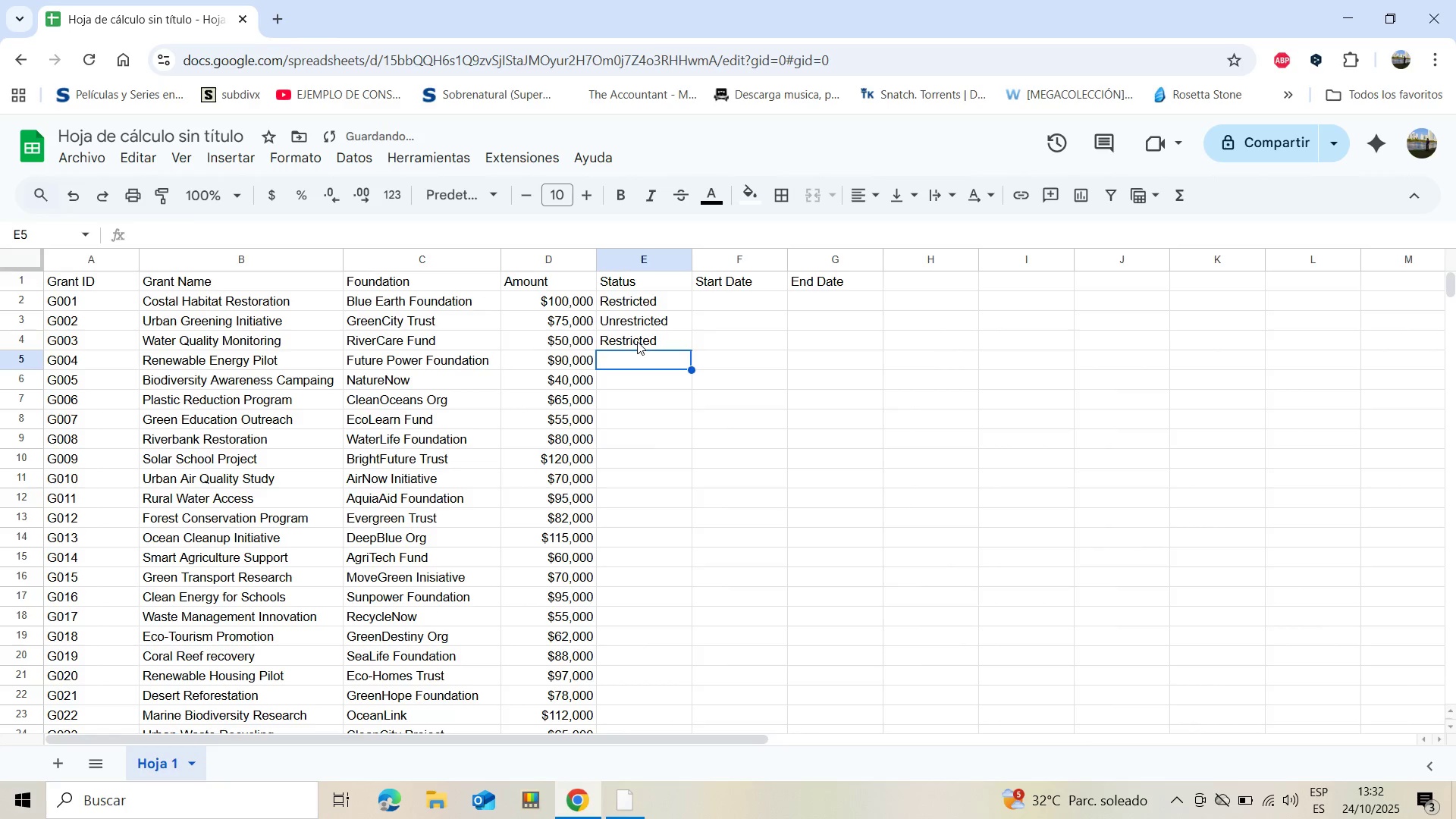 
key(Shift+R)
 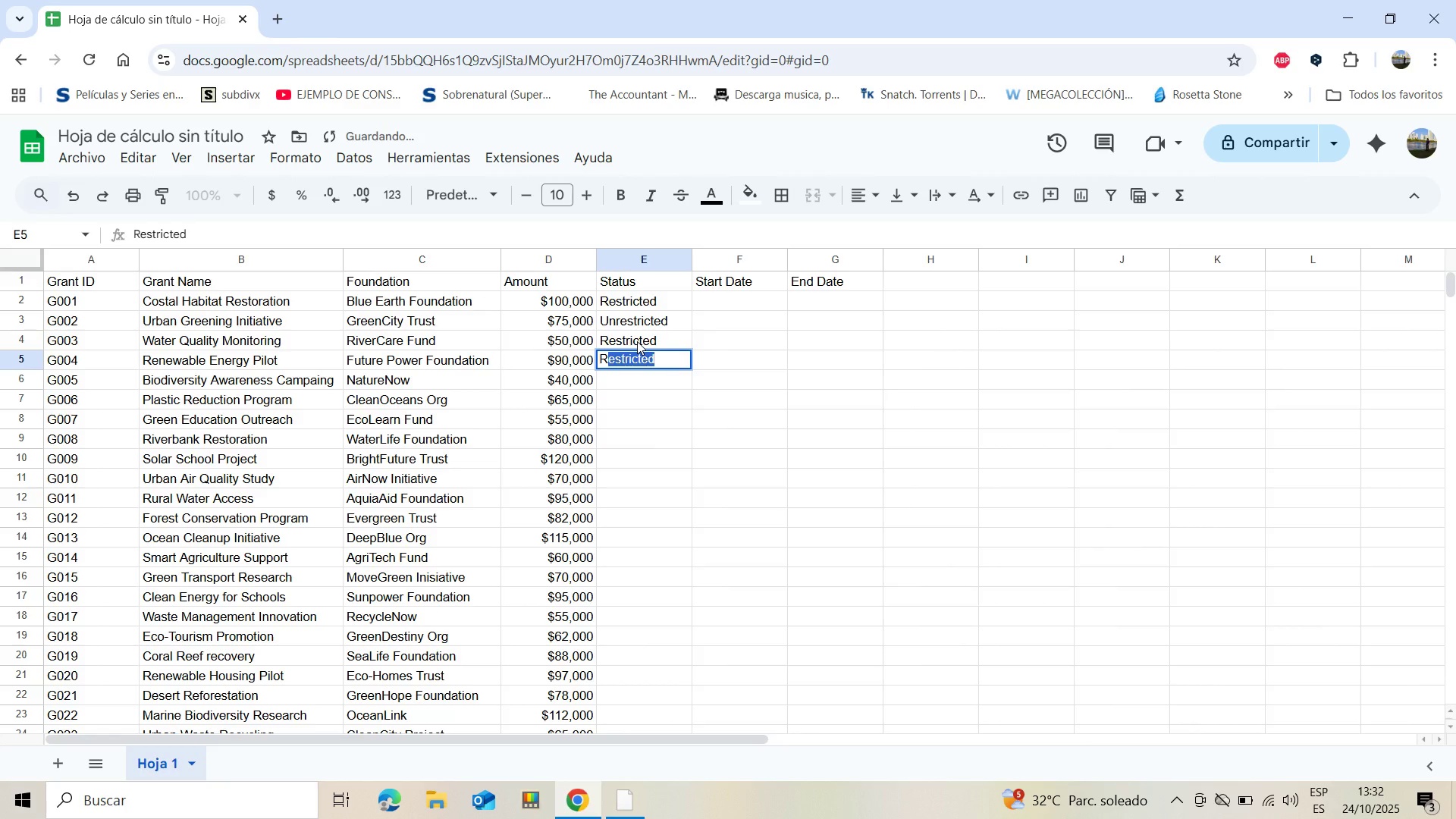 
key(Enter)
 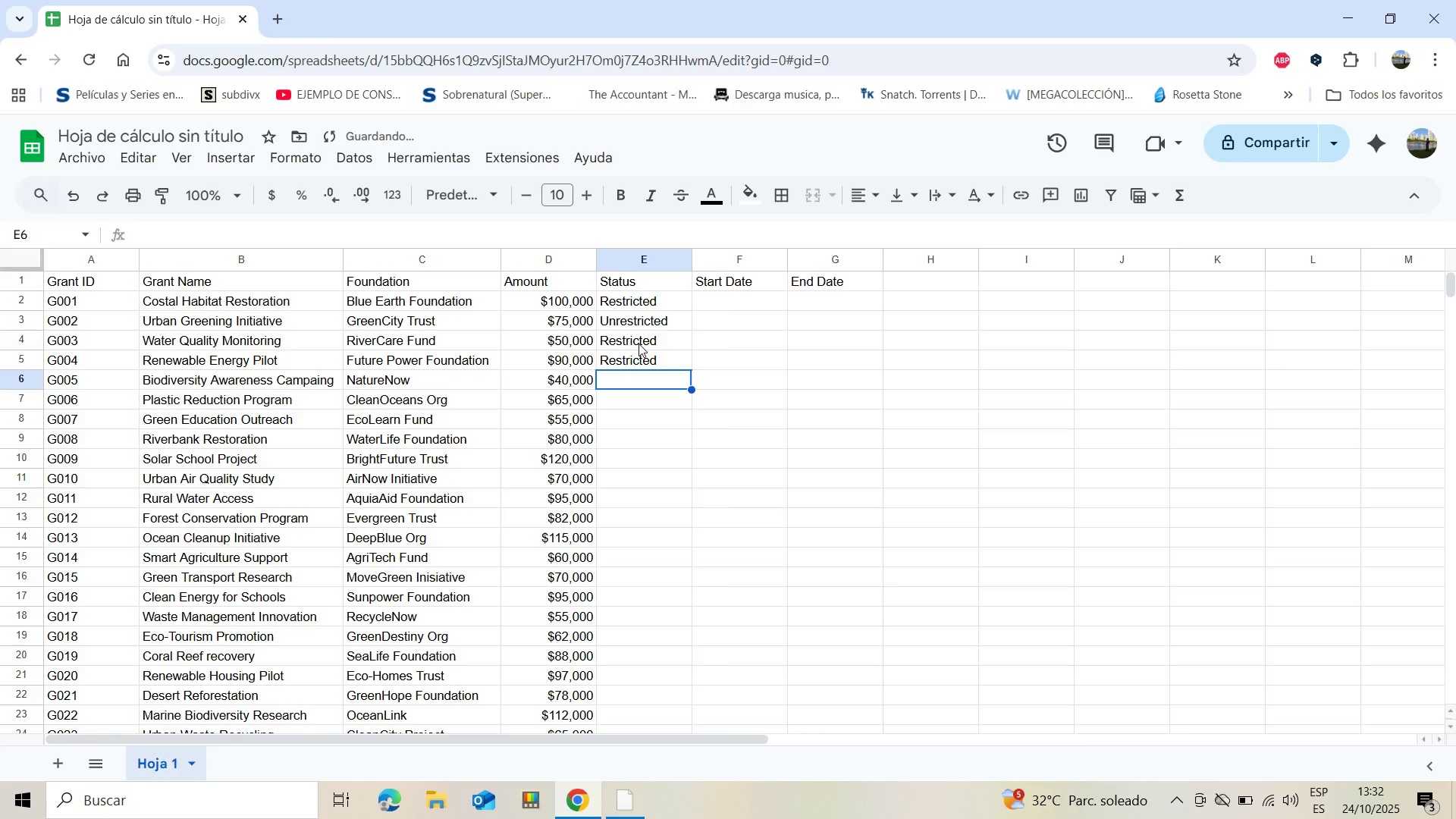 
key(Shift+ShiftLeft)
 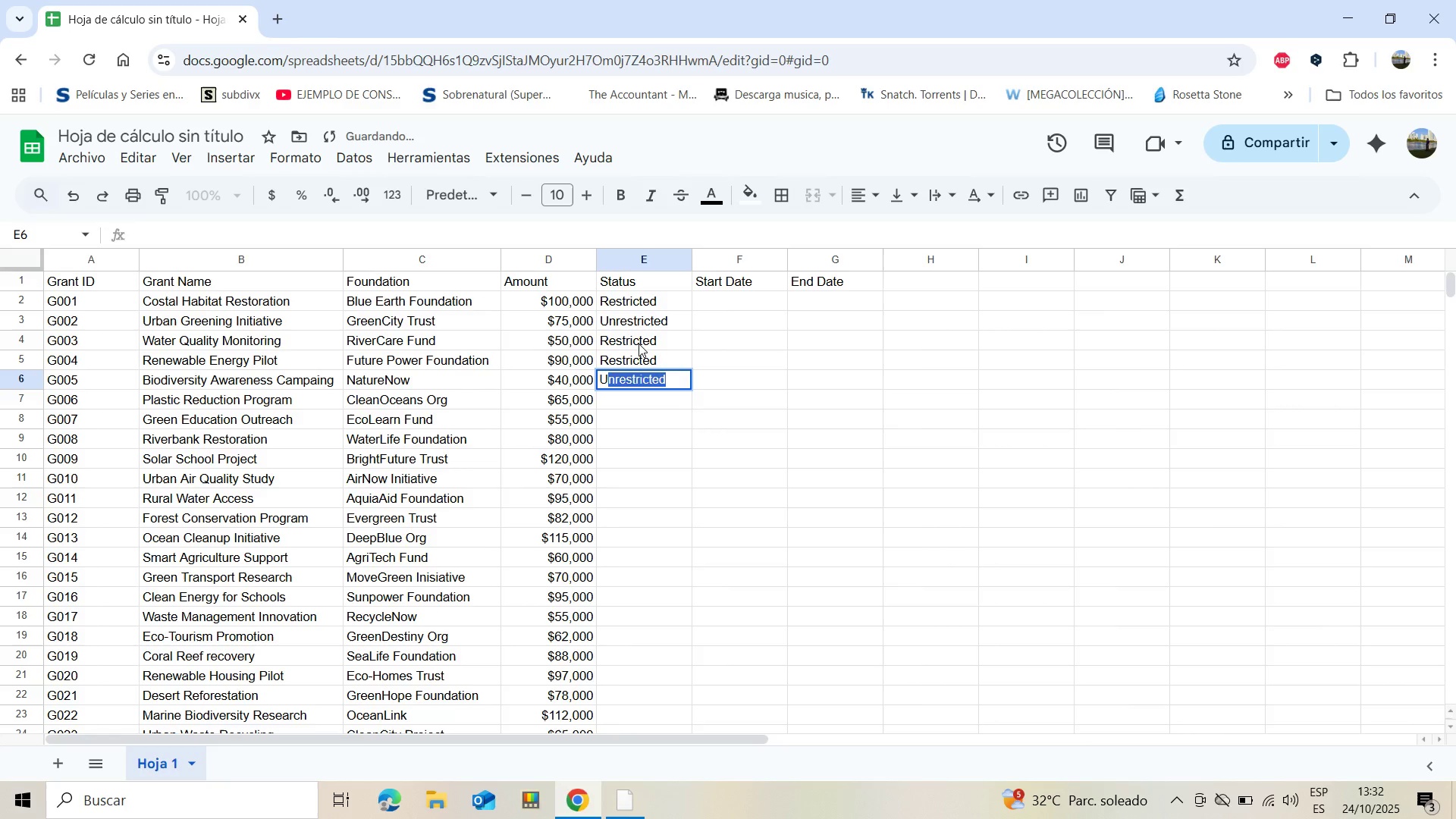 
key(Shift+U)
 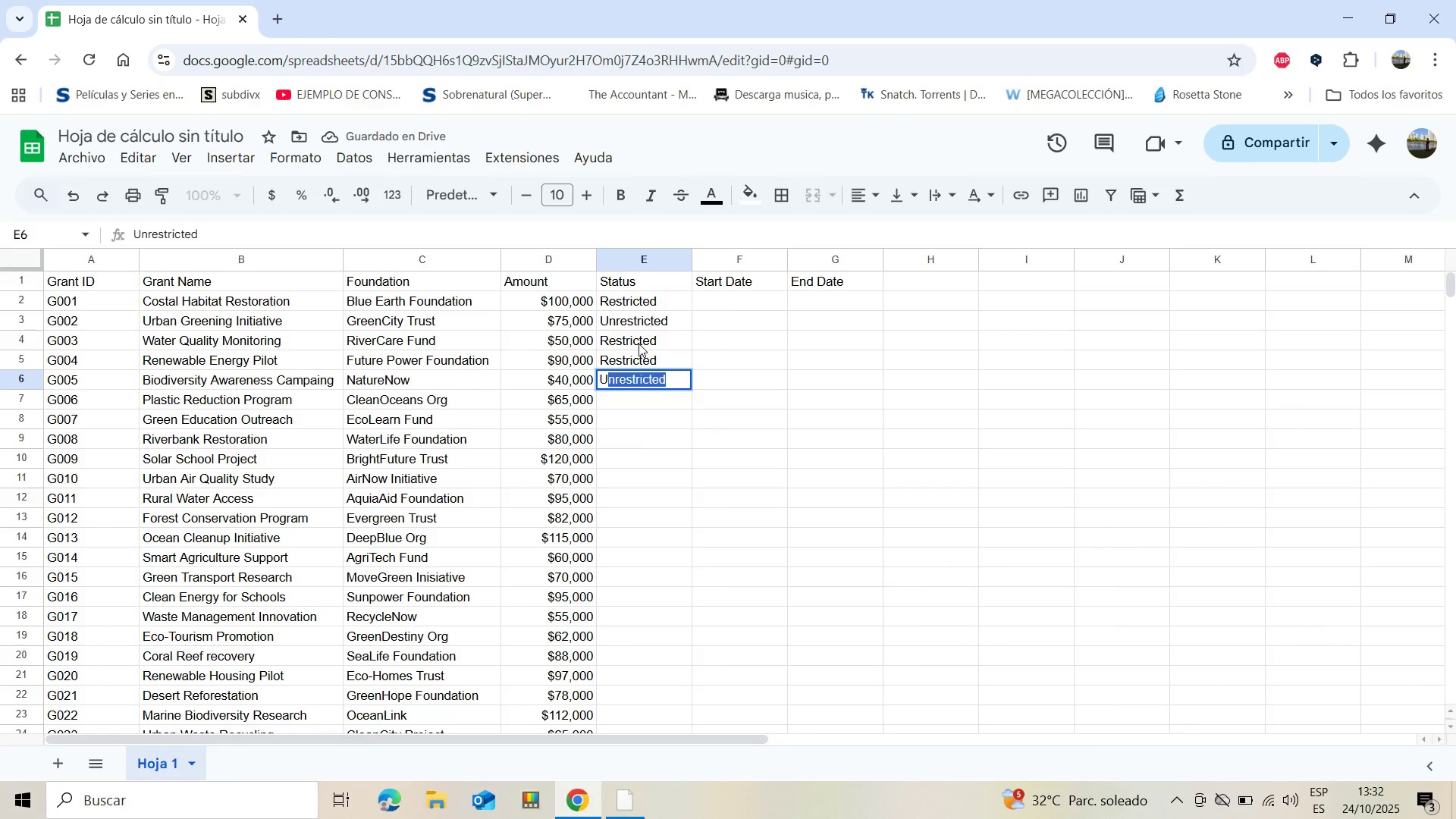 
key(Enter)
 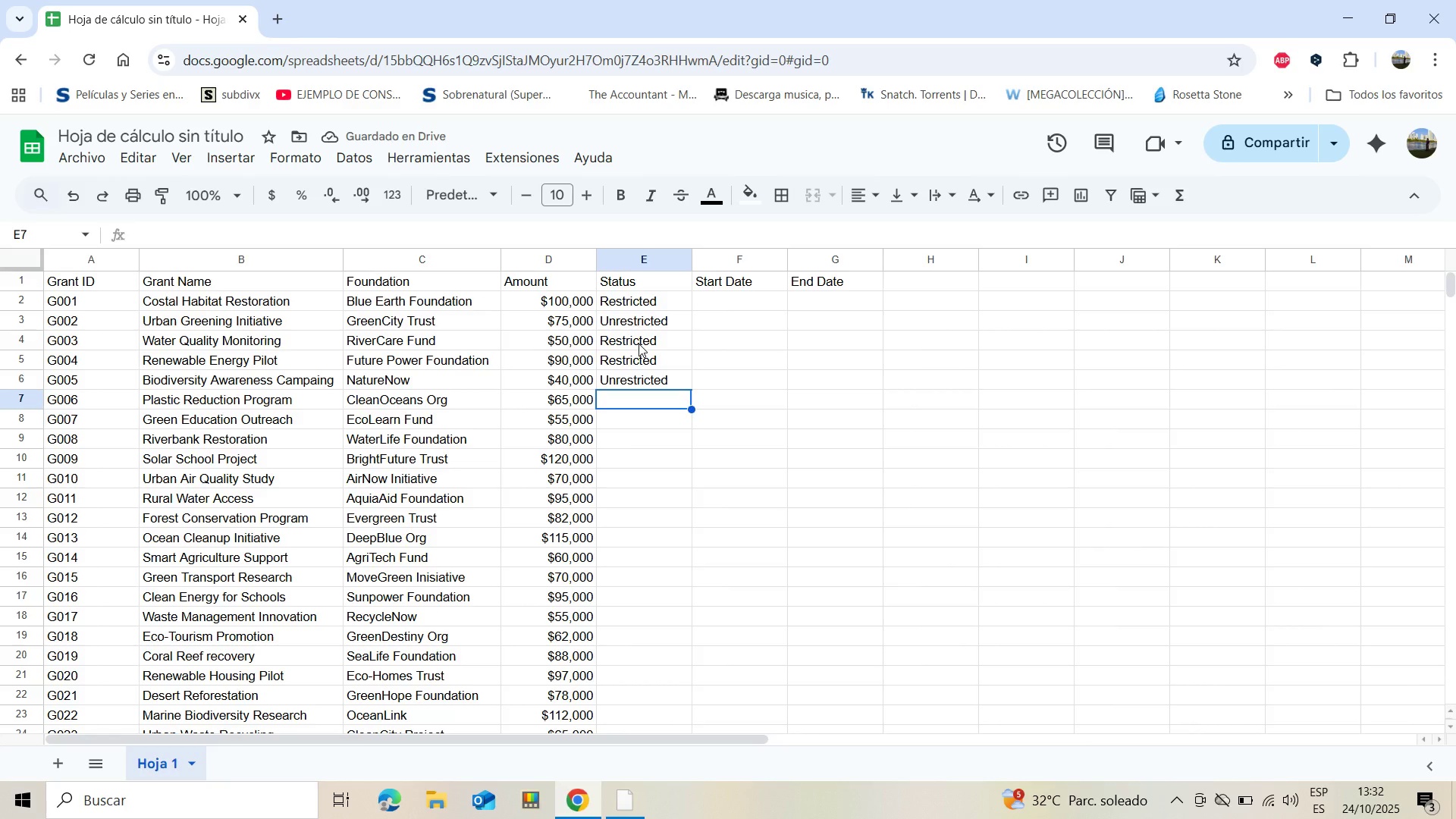 
wait(6.65)
 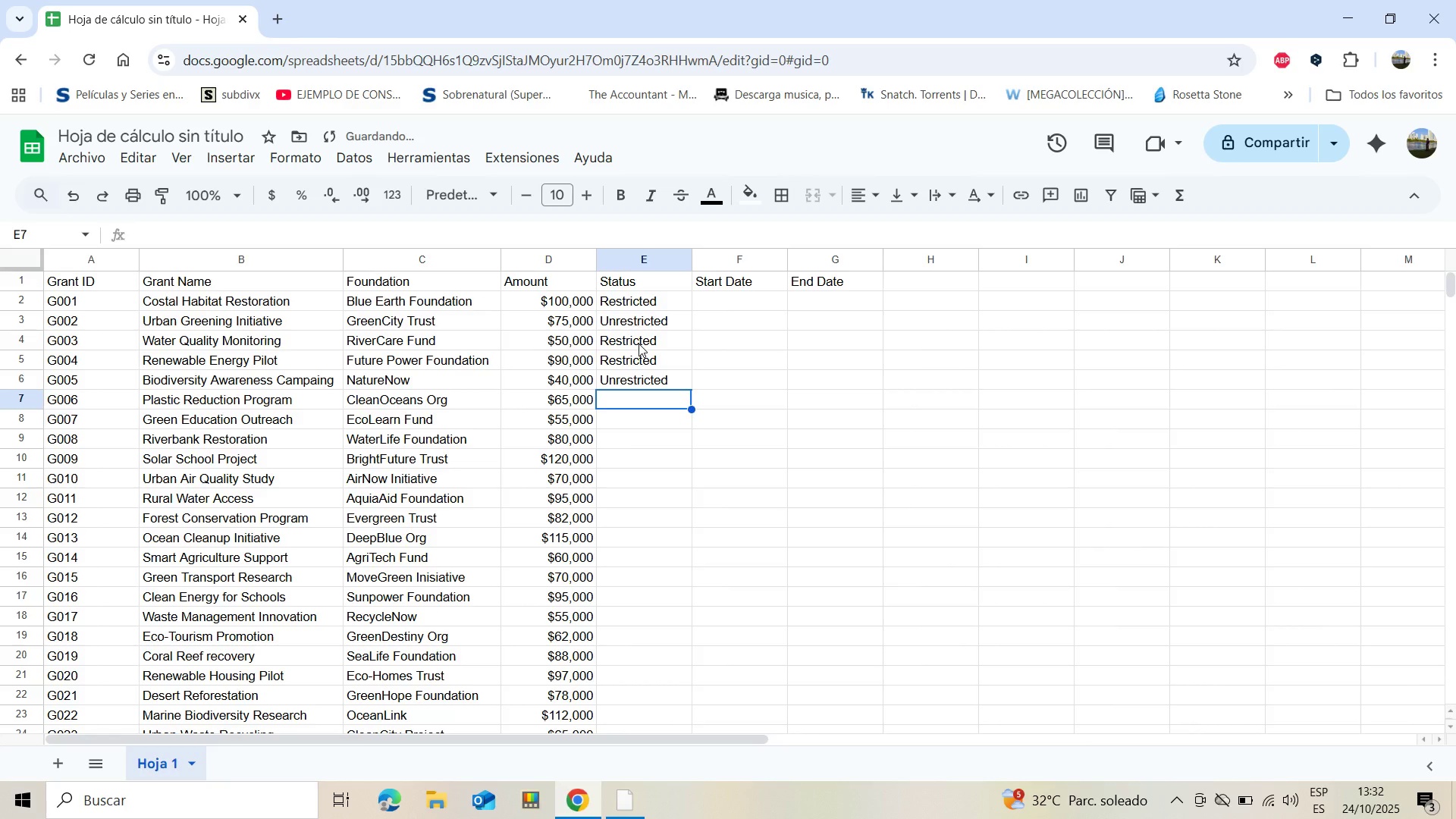 
key(Shift+ShiftLeft)
 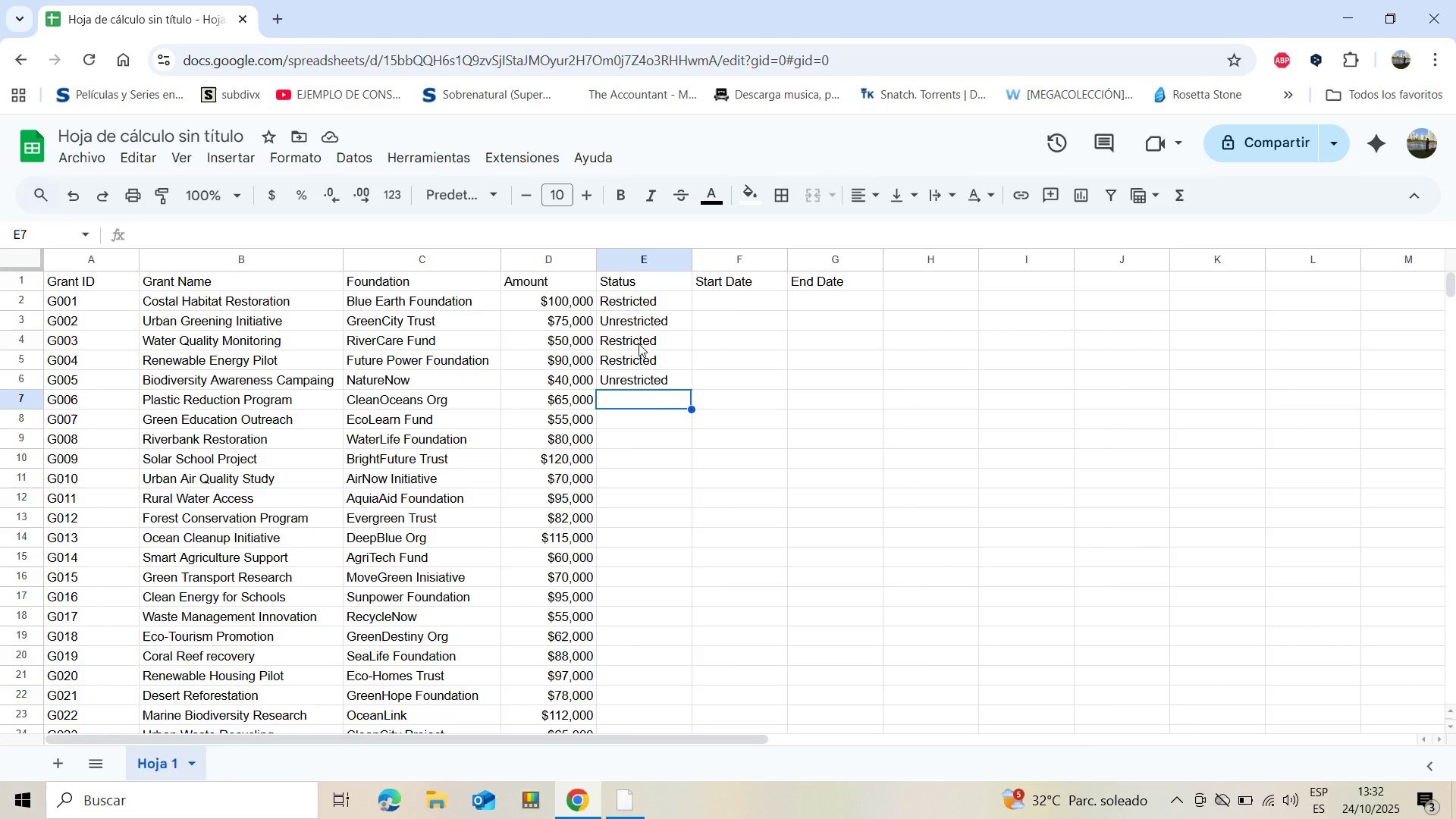 
key(Shift+R)
 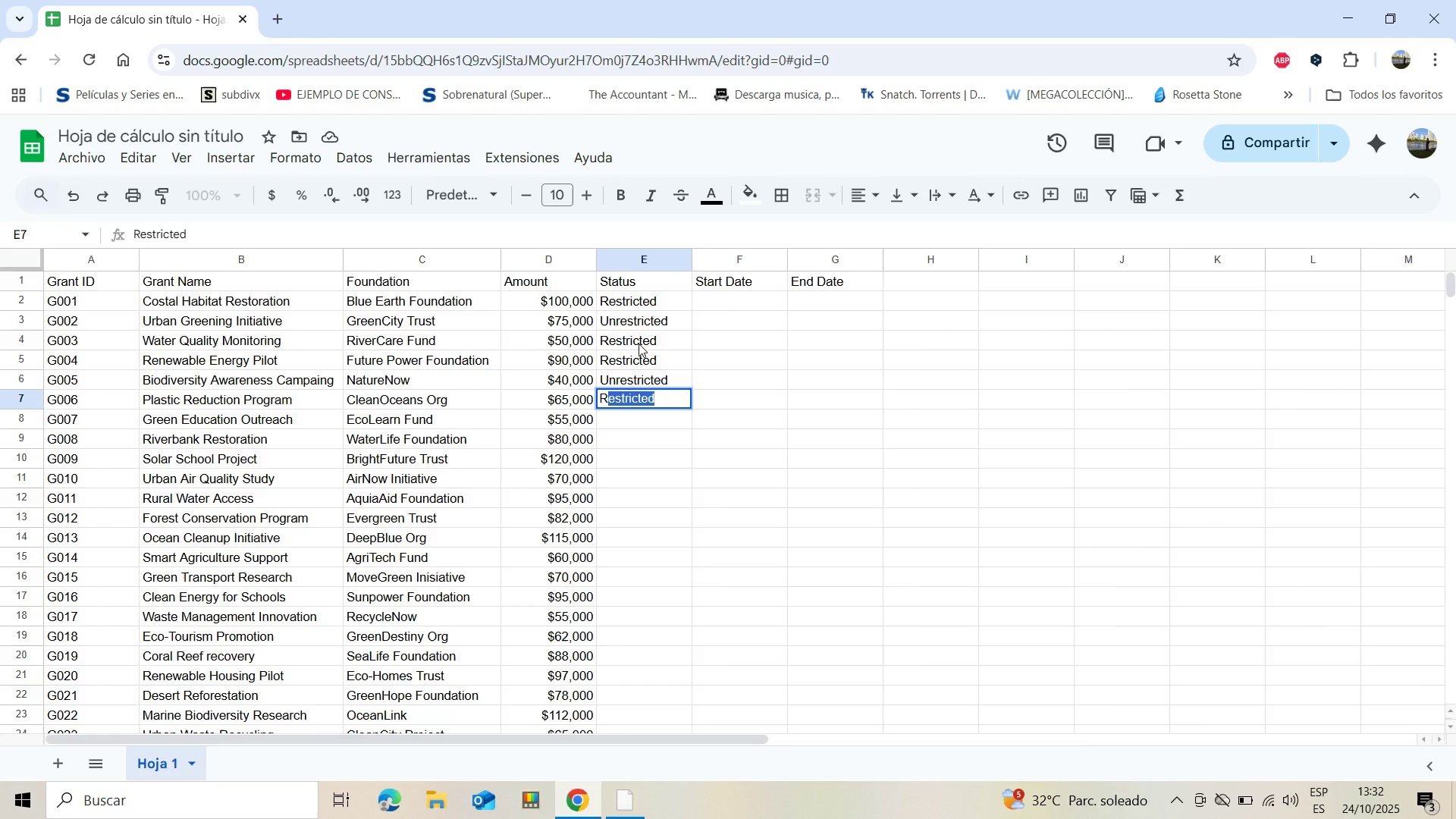 
key(Enter)
 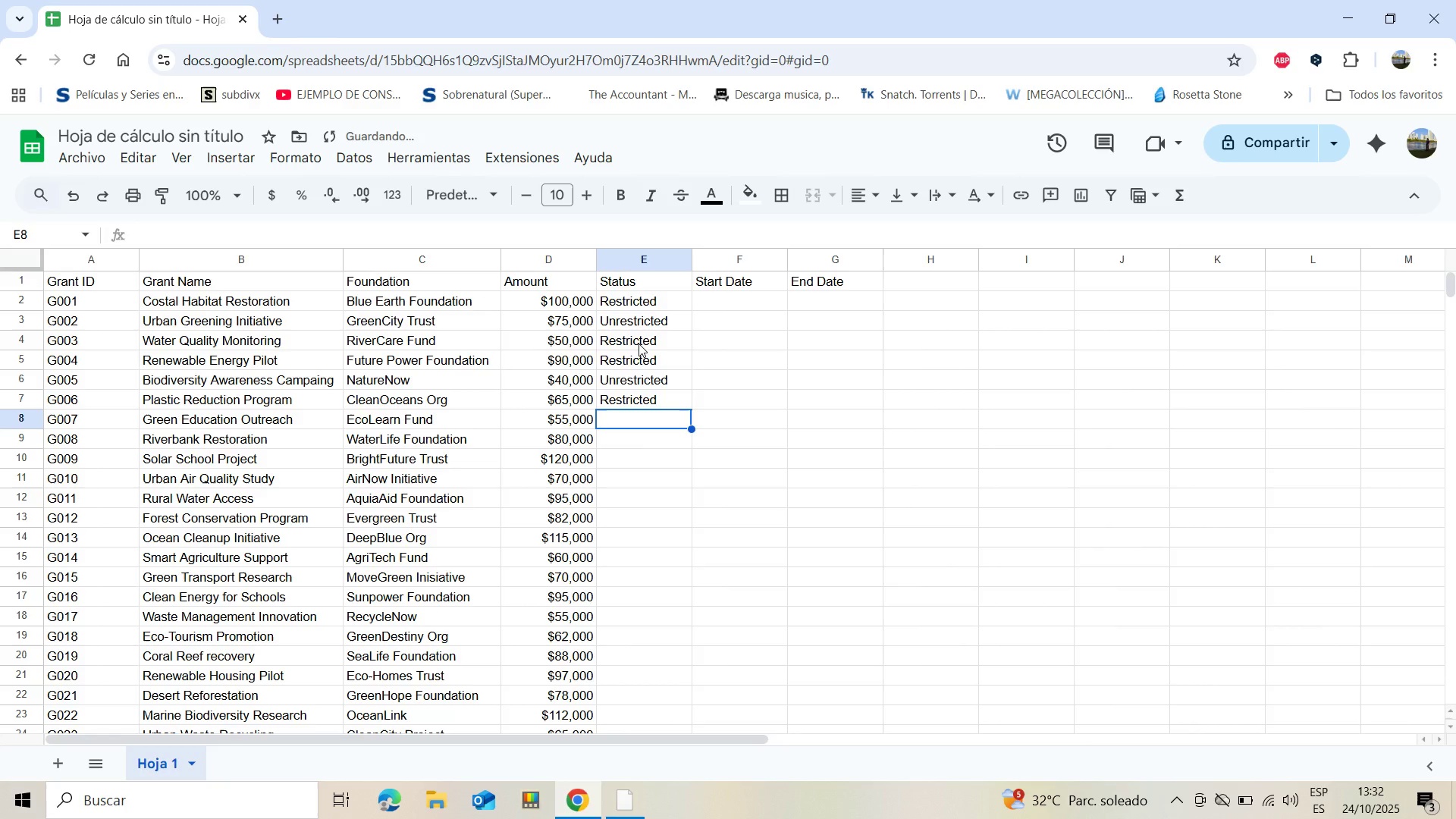 
key(Shift+ShiftLeft)
 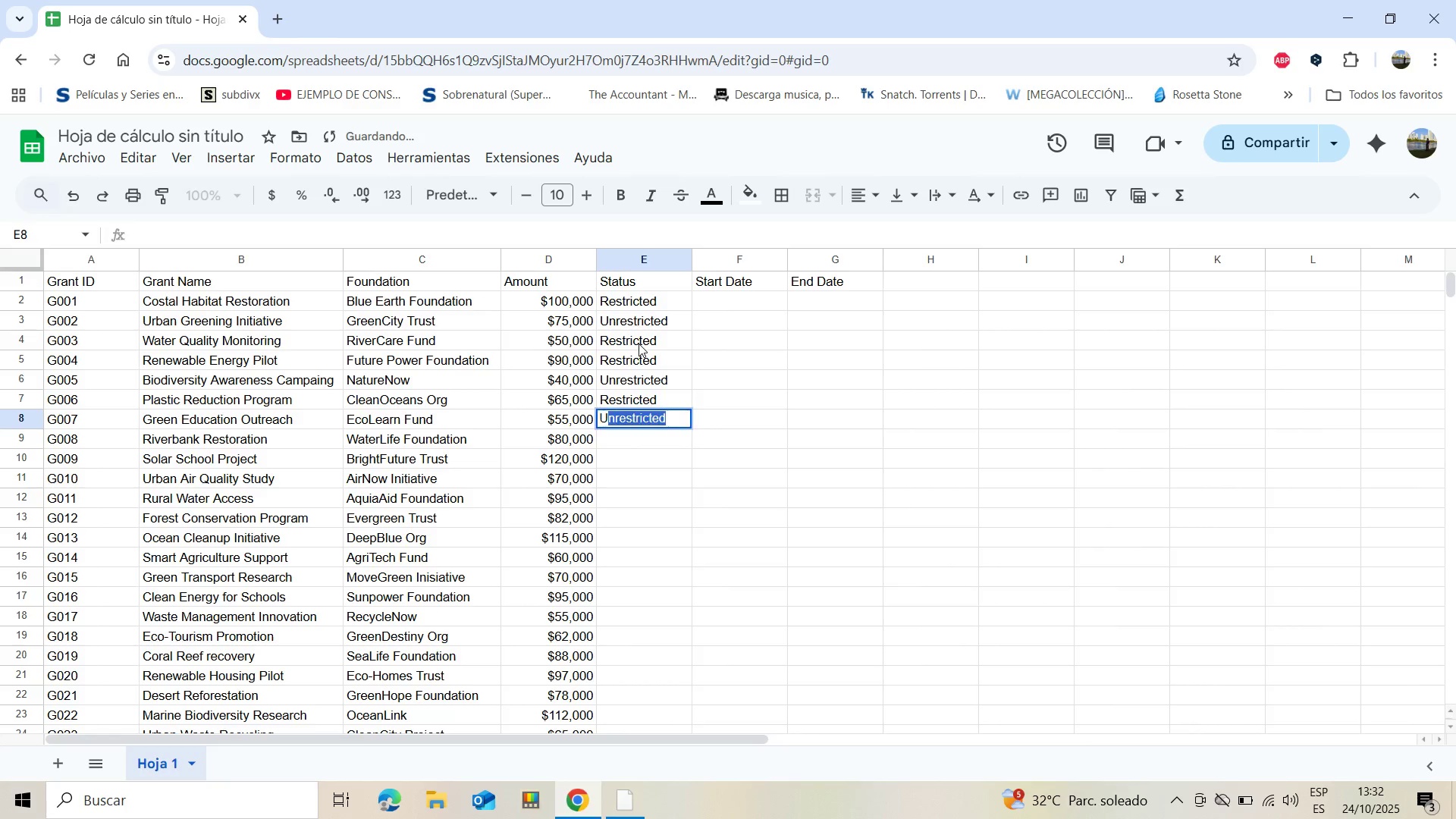 
key(Shift+U)
 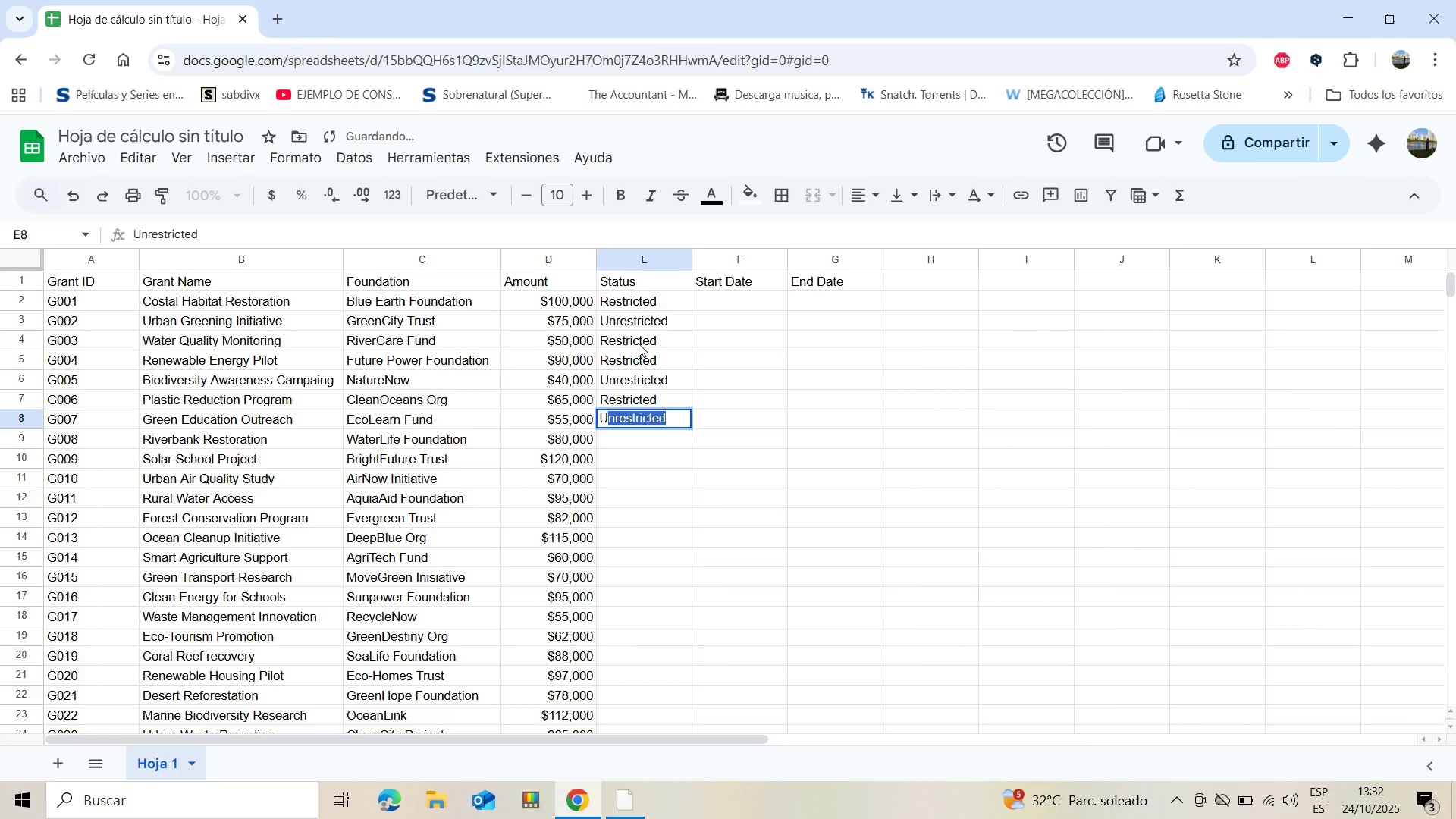 
key(Enter)
 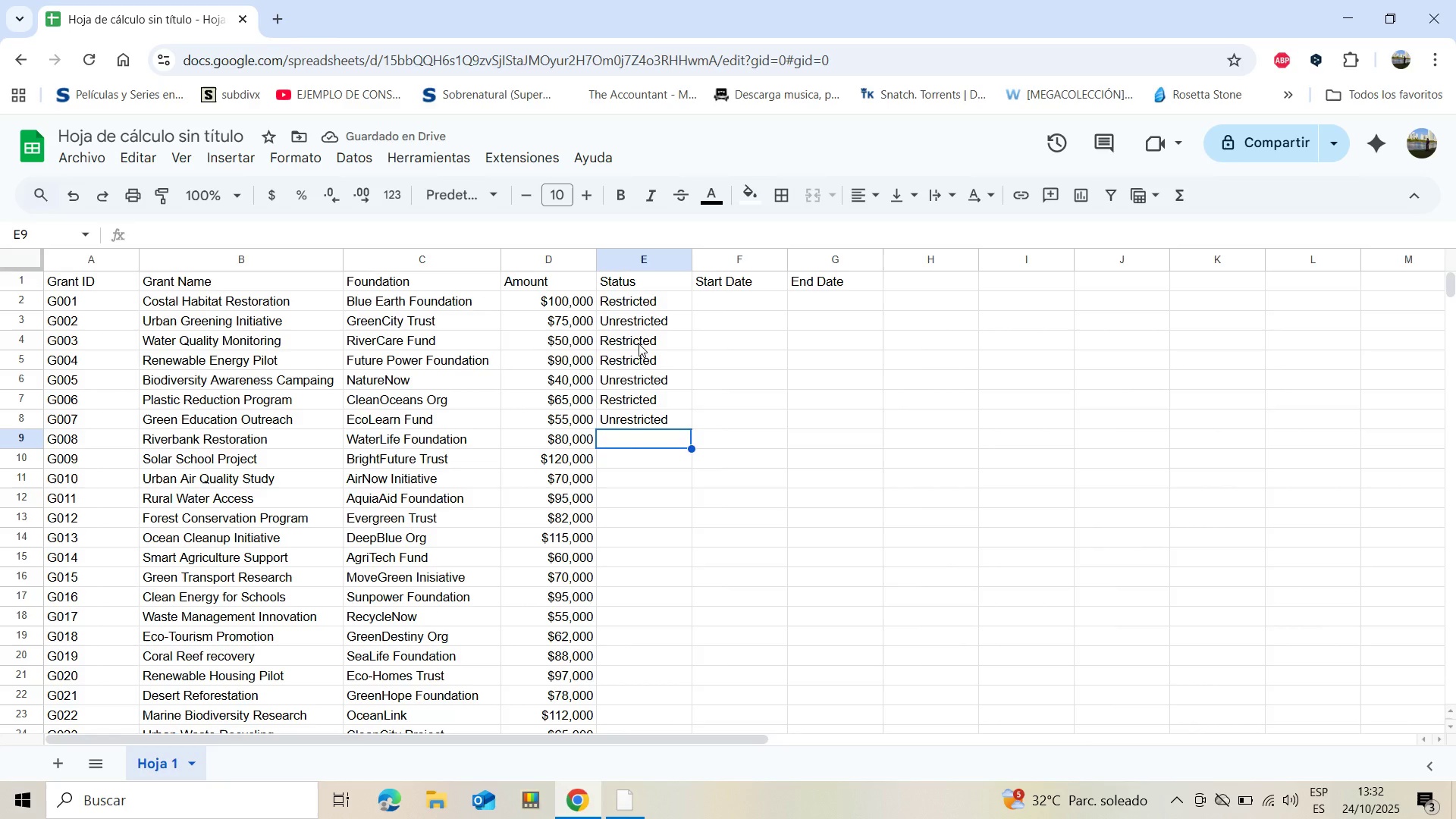 
wait(9.97)
 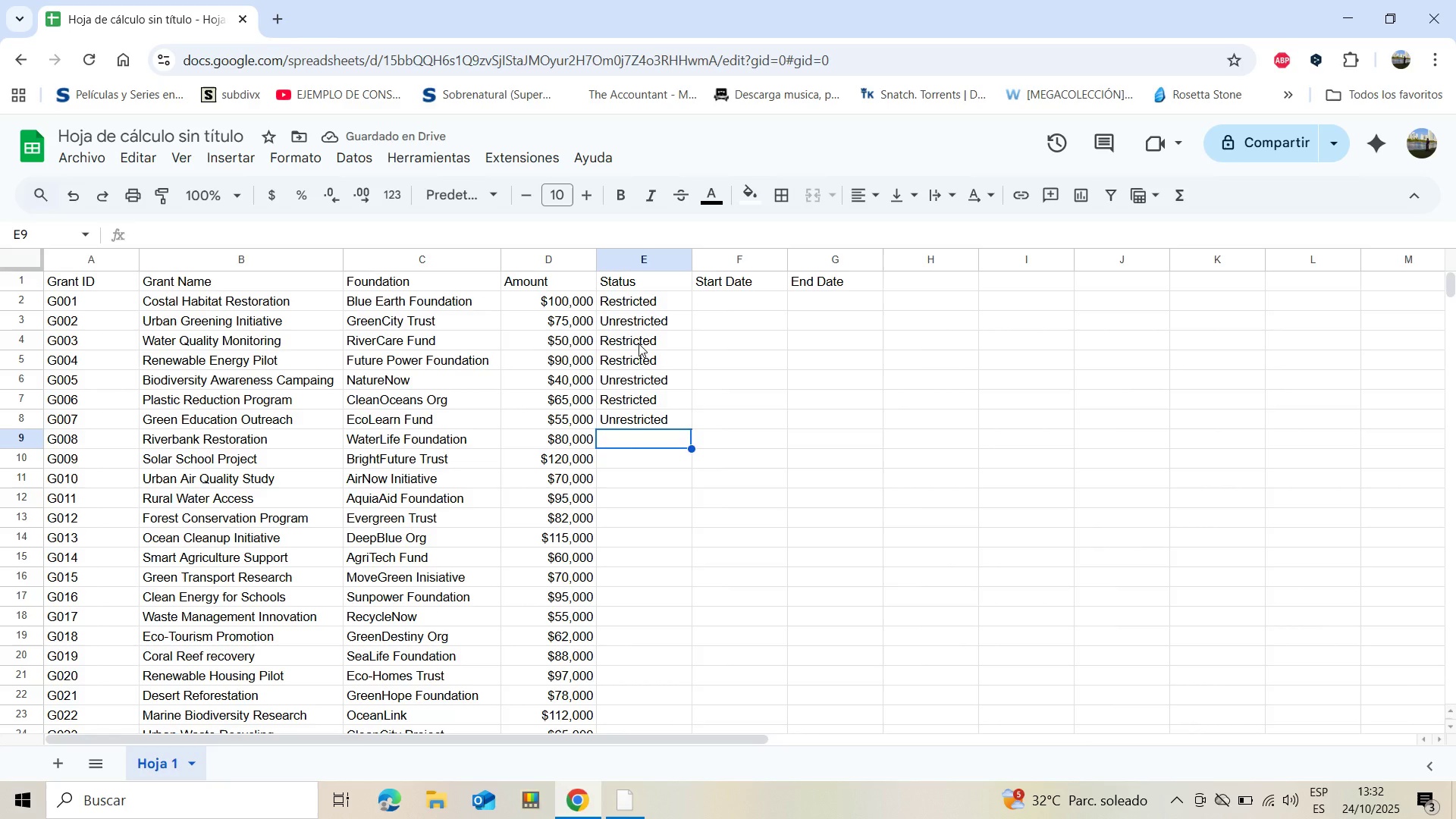 
key(Shift+ShiftLeft)
 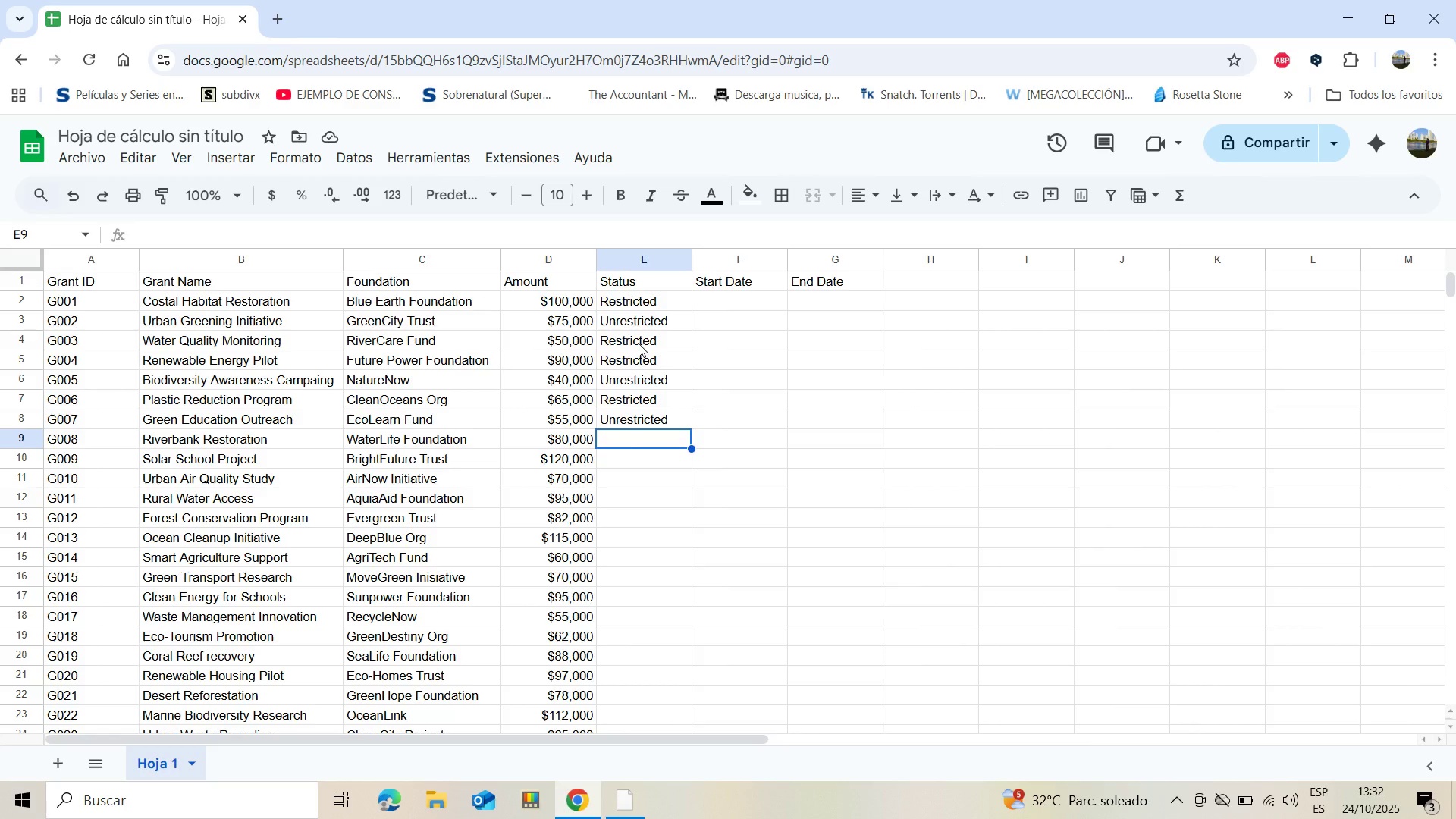 
key(Shift+R)
 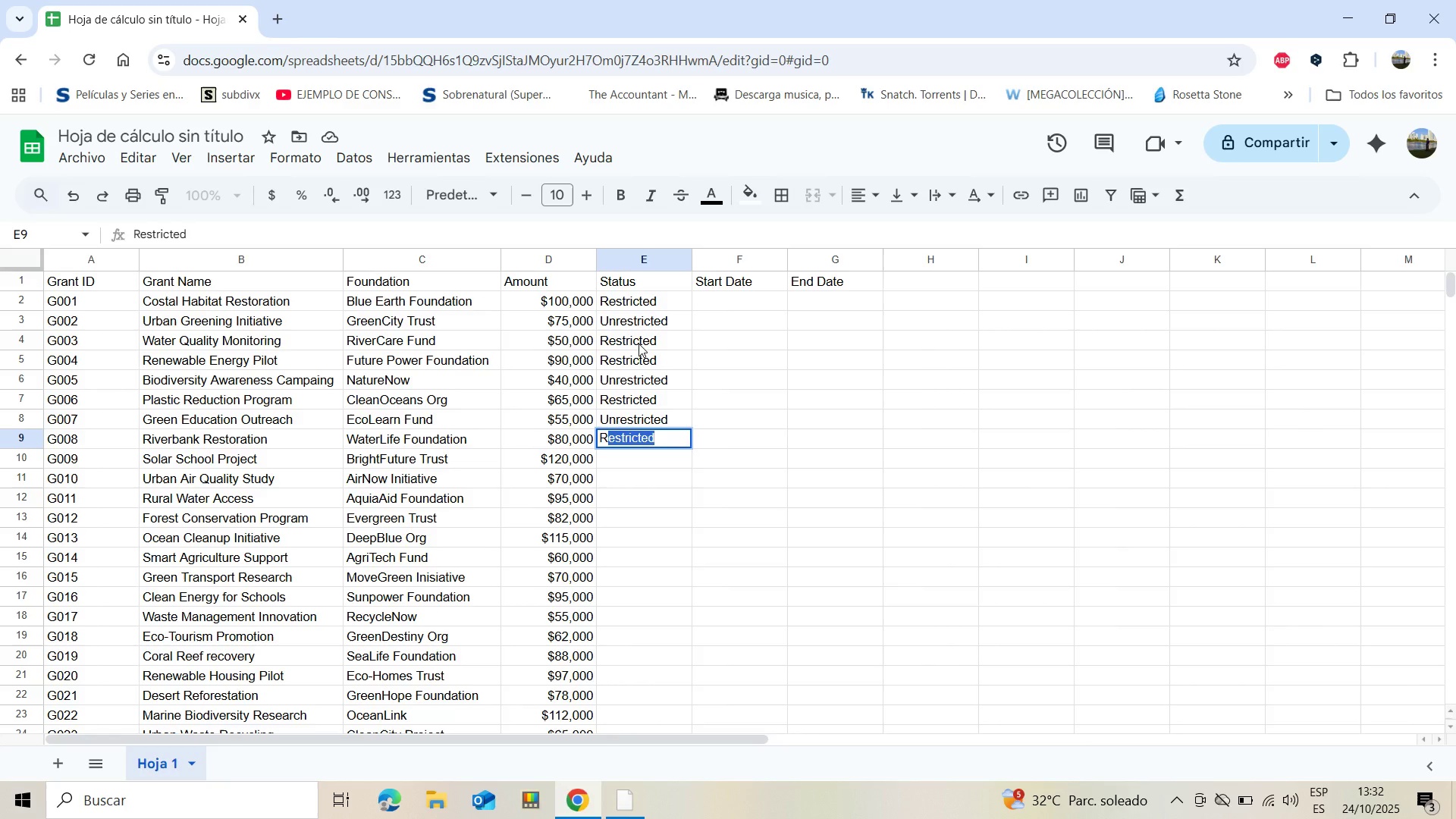 
key(Enter)
 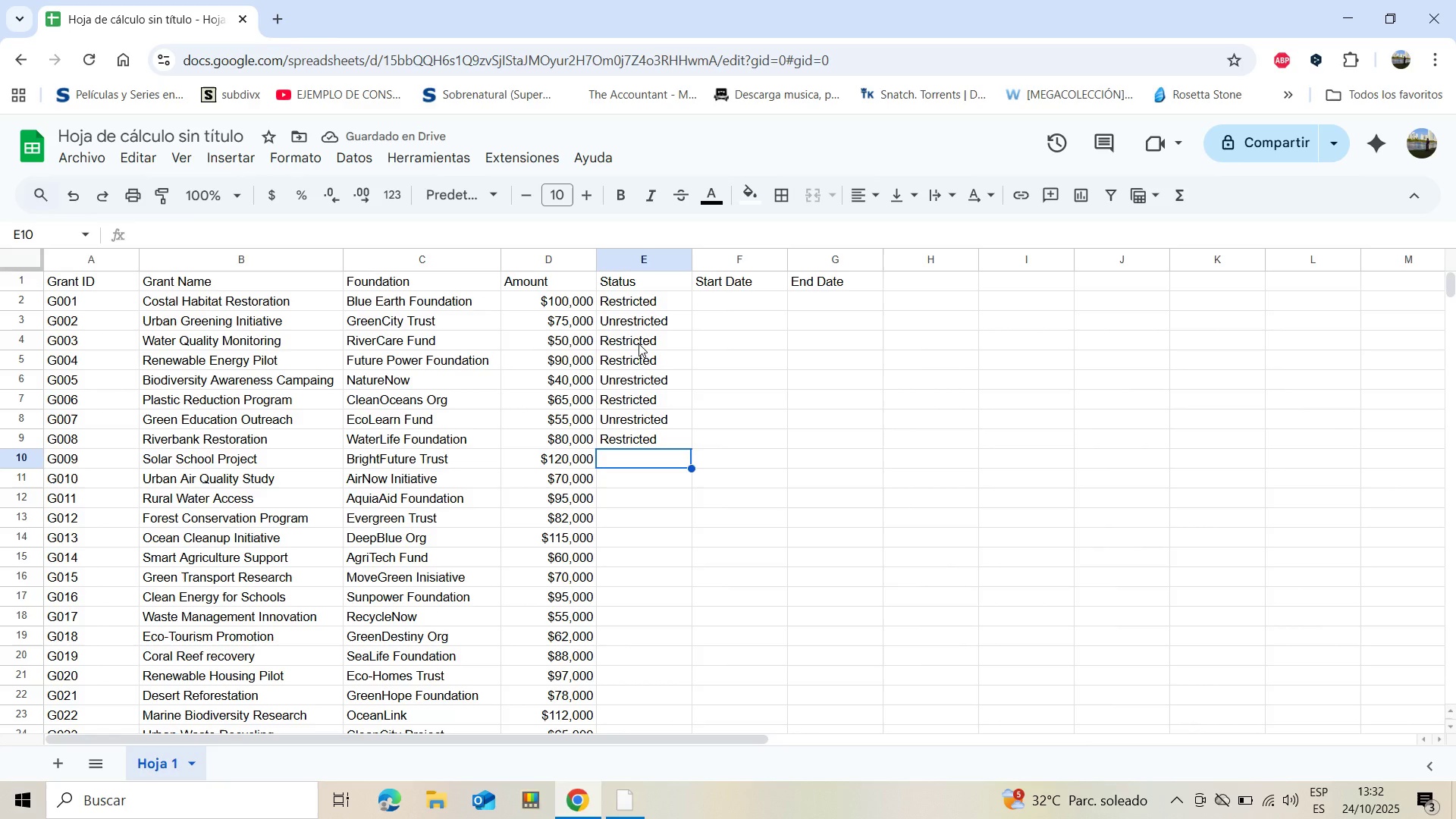 
wait(5.16)
 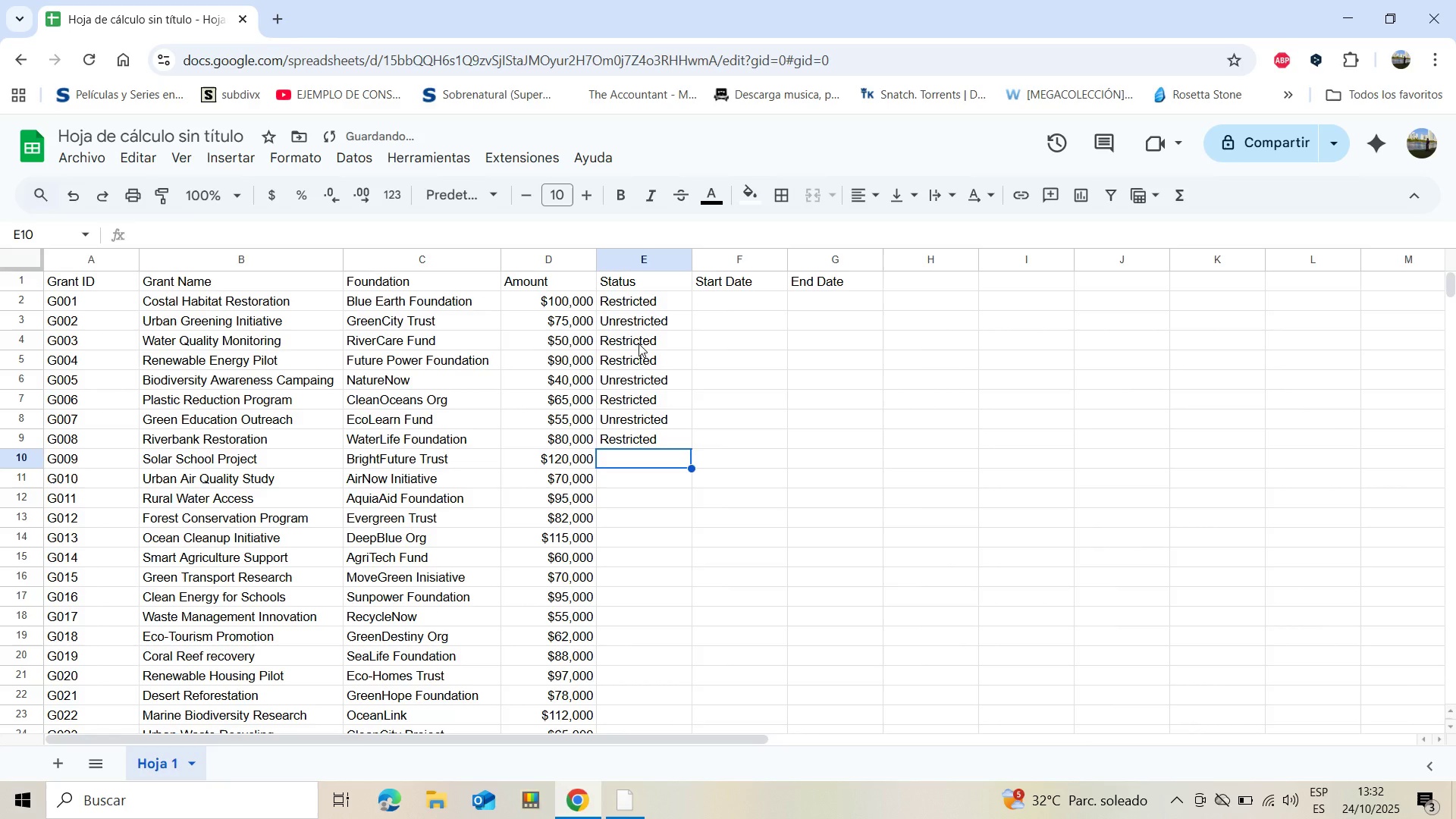 
key(R)
 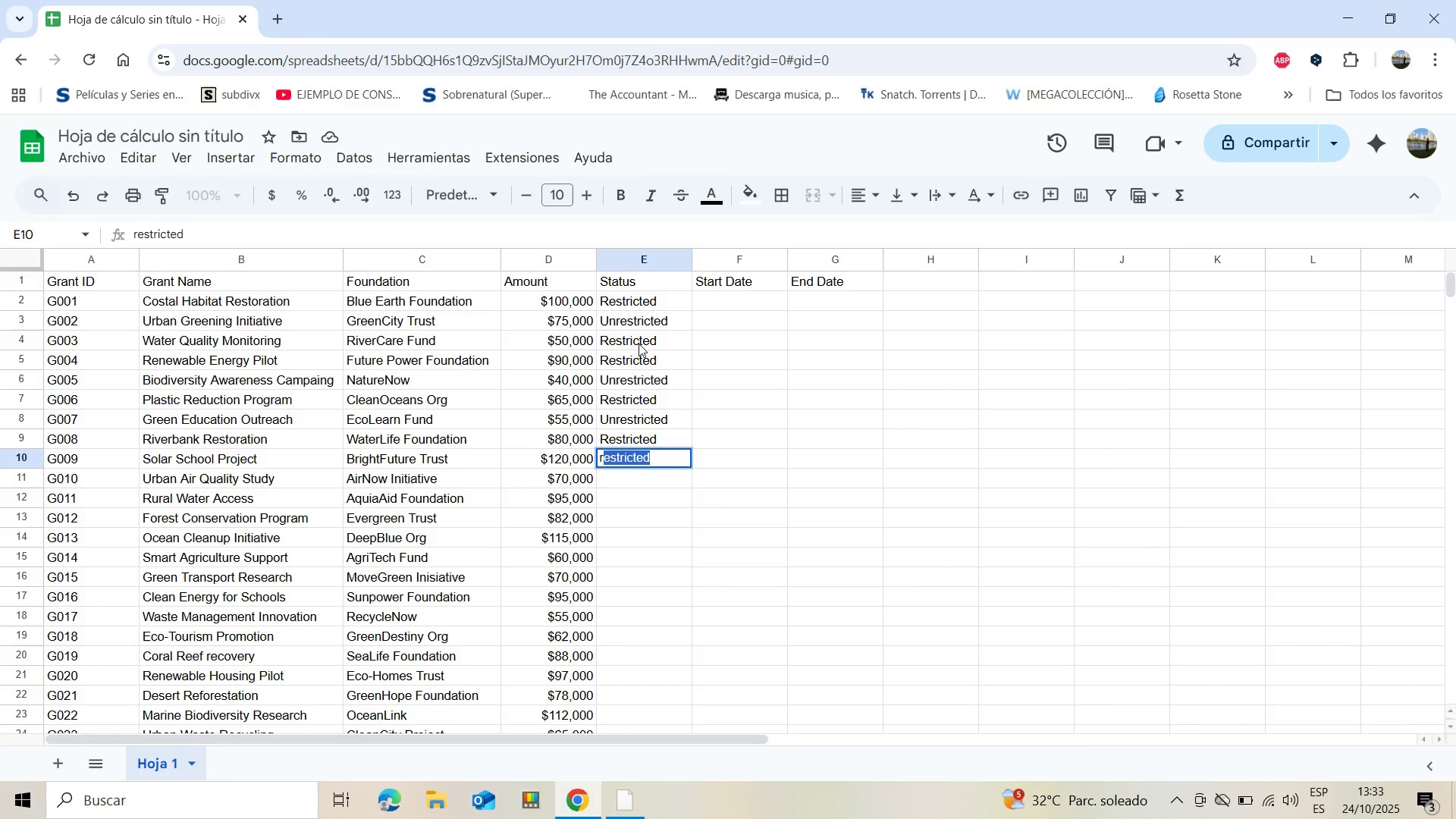 
key(Backspace)
 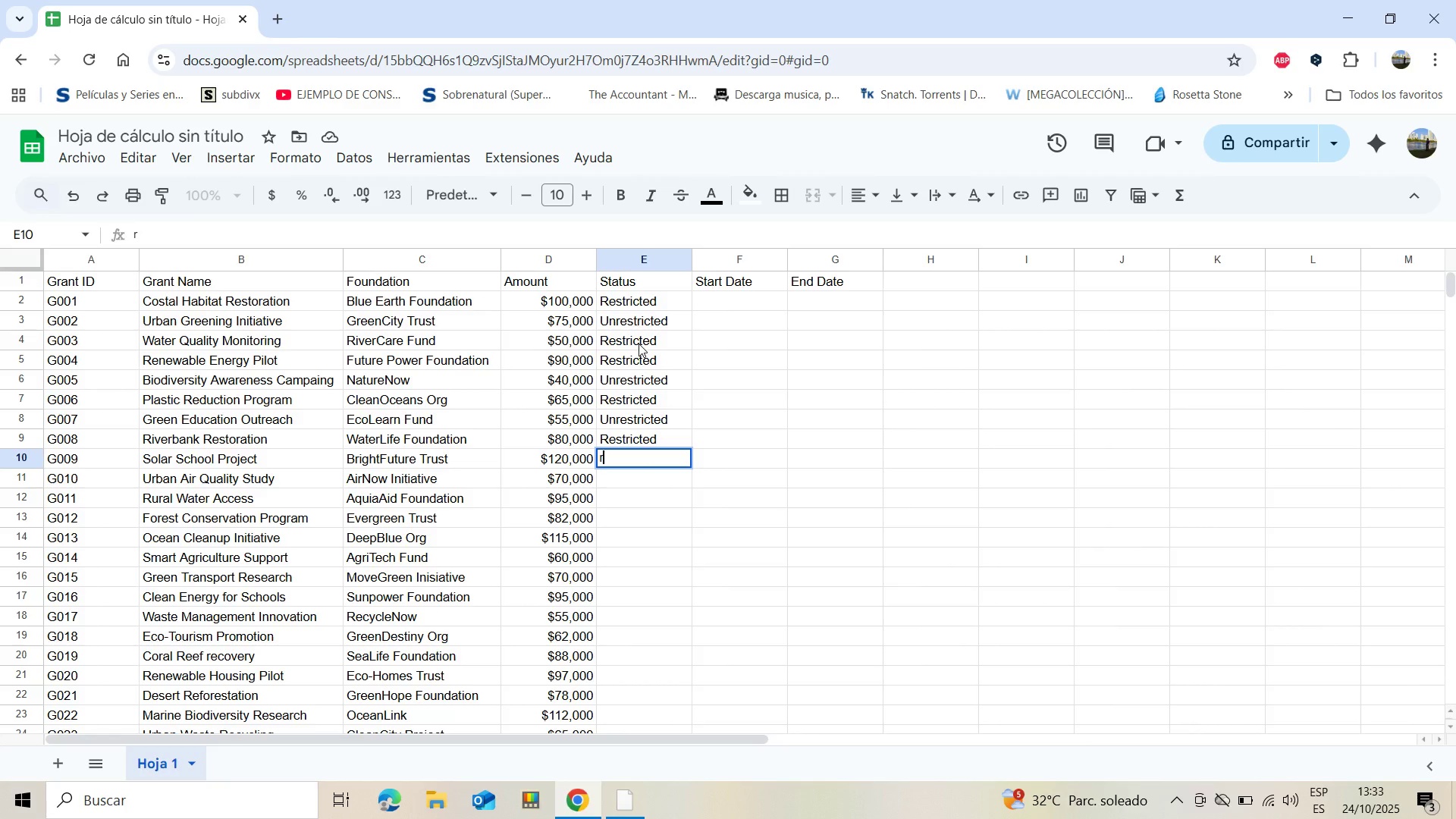 
key(Shift+ShiftLeft)
 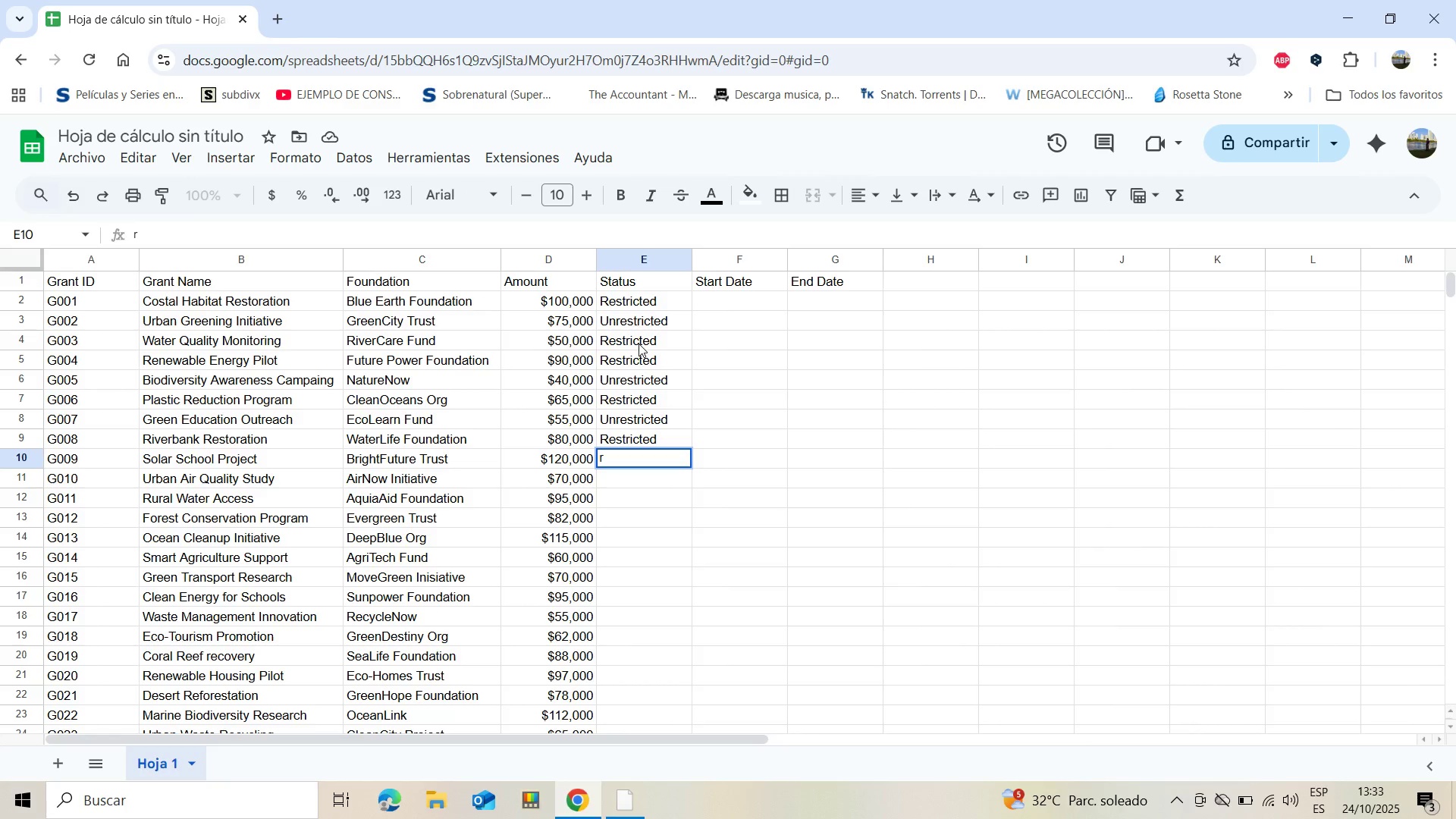 
key(Shift+R)
 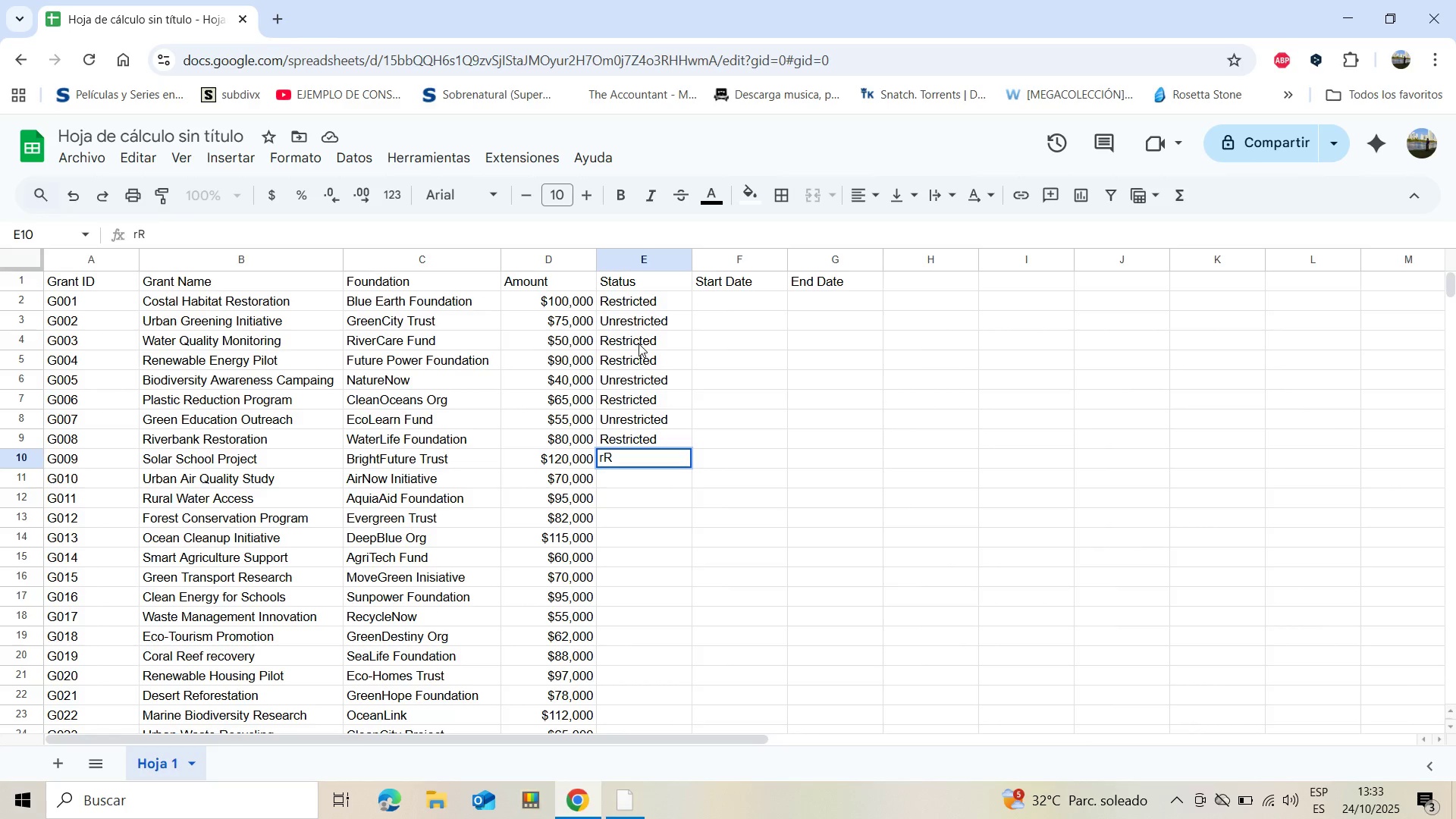 
key(Backspace)
 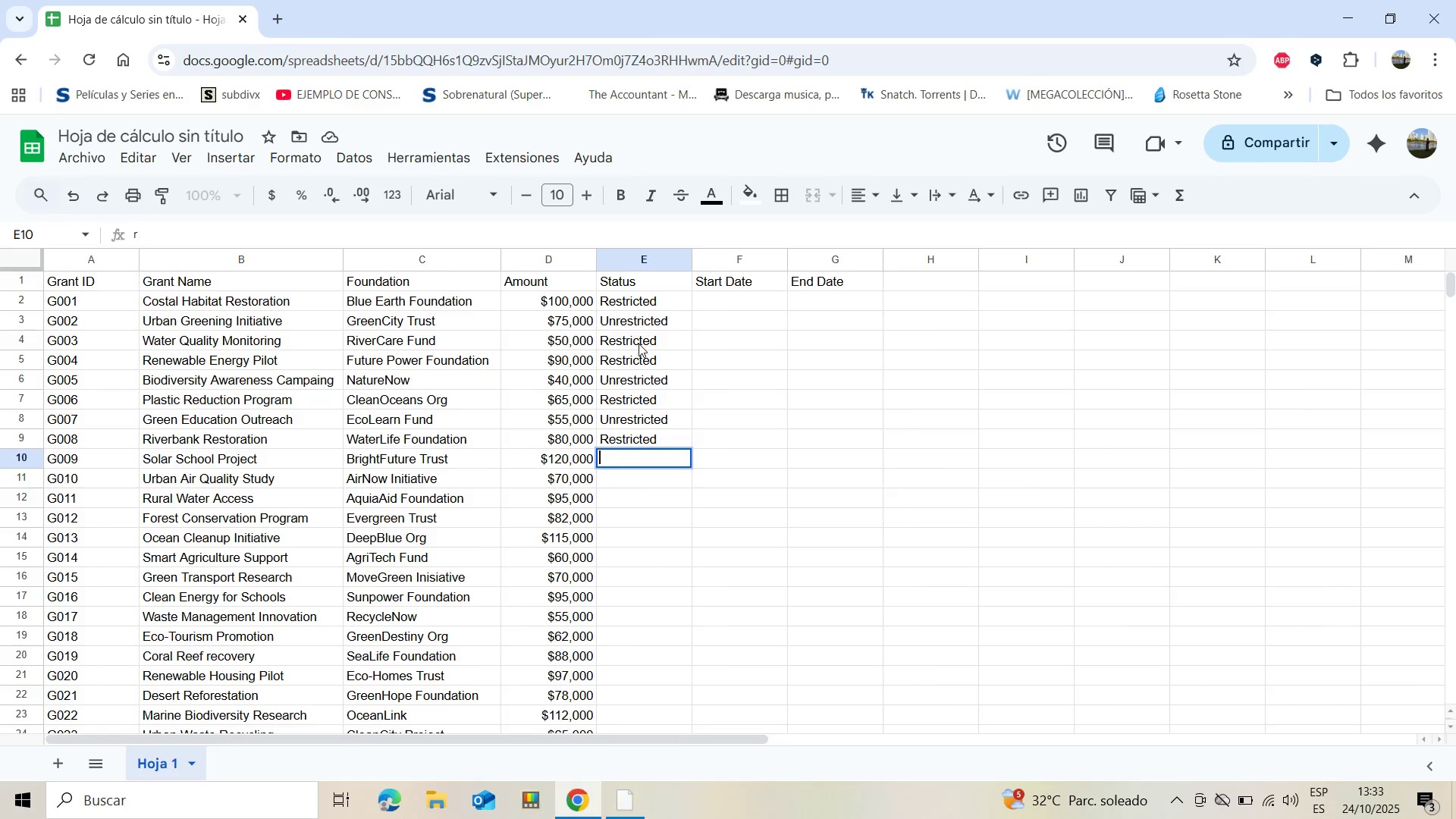 
key(Backspace)
 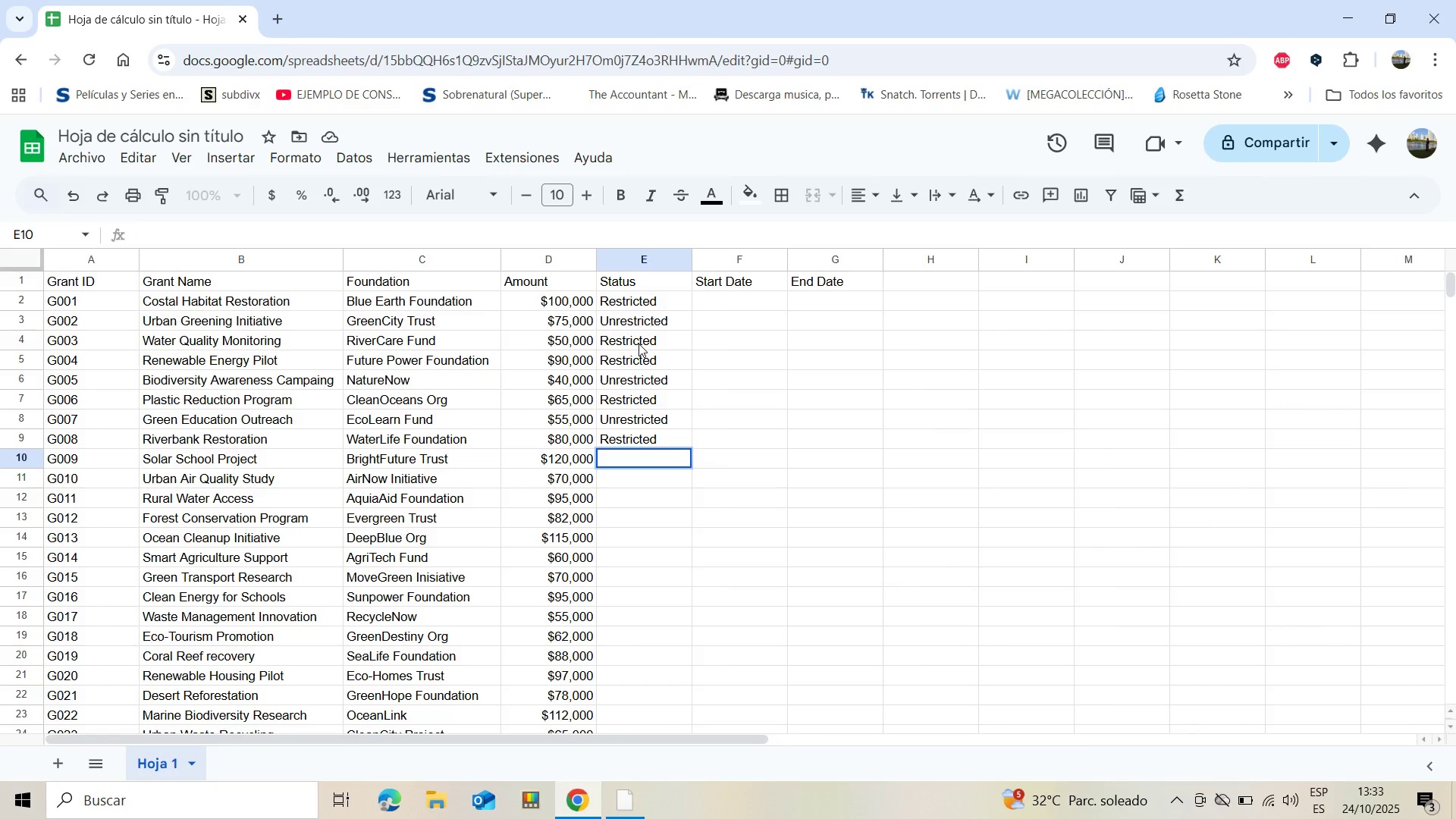 
key(Shift+R)
 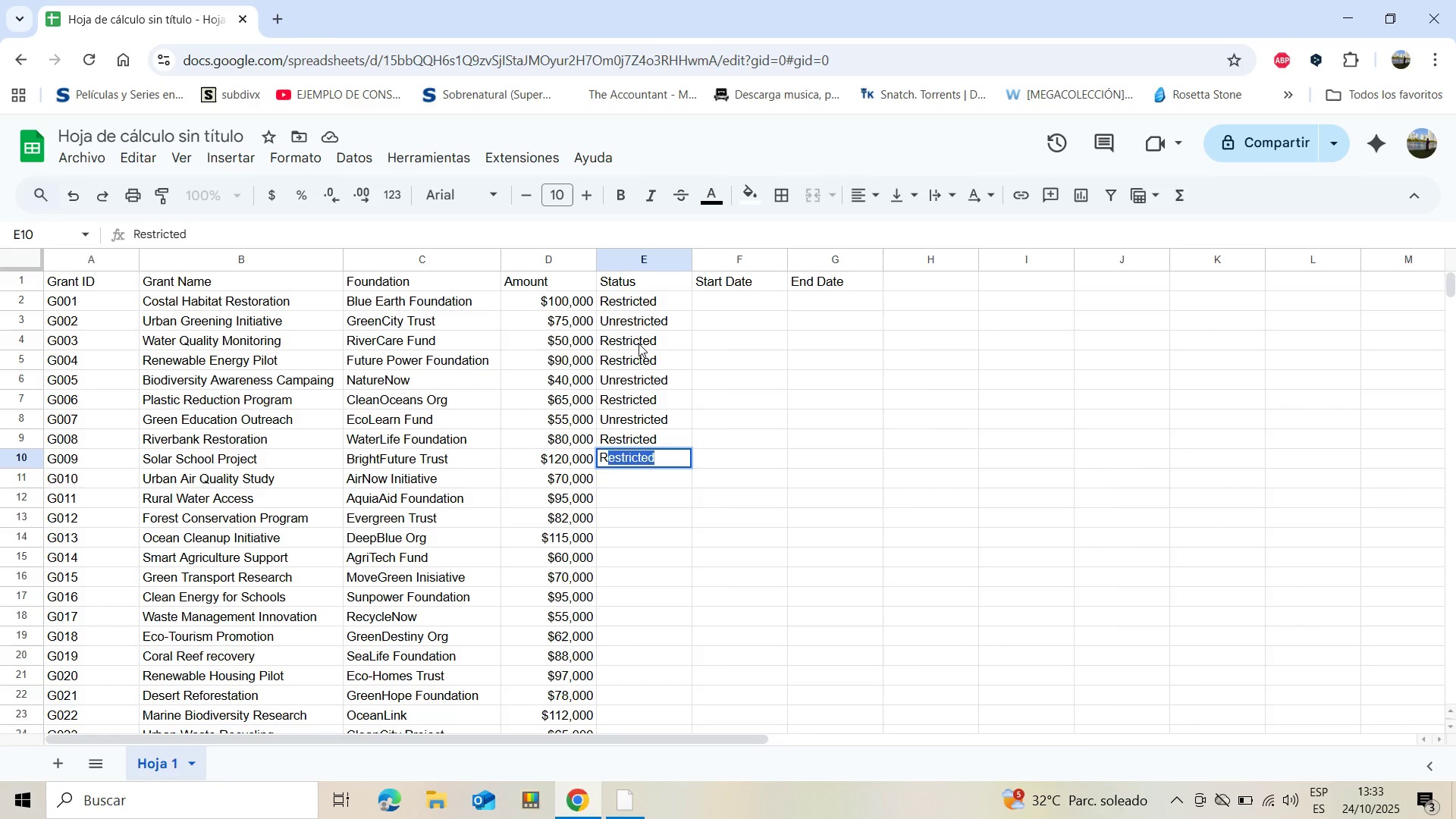 
key(Enter)
 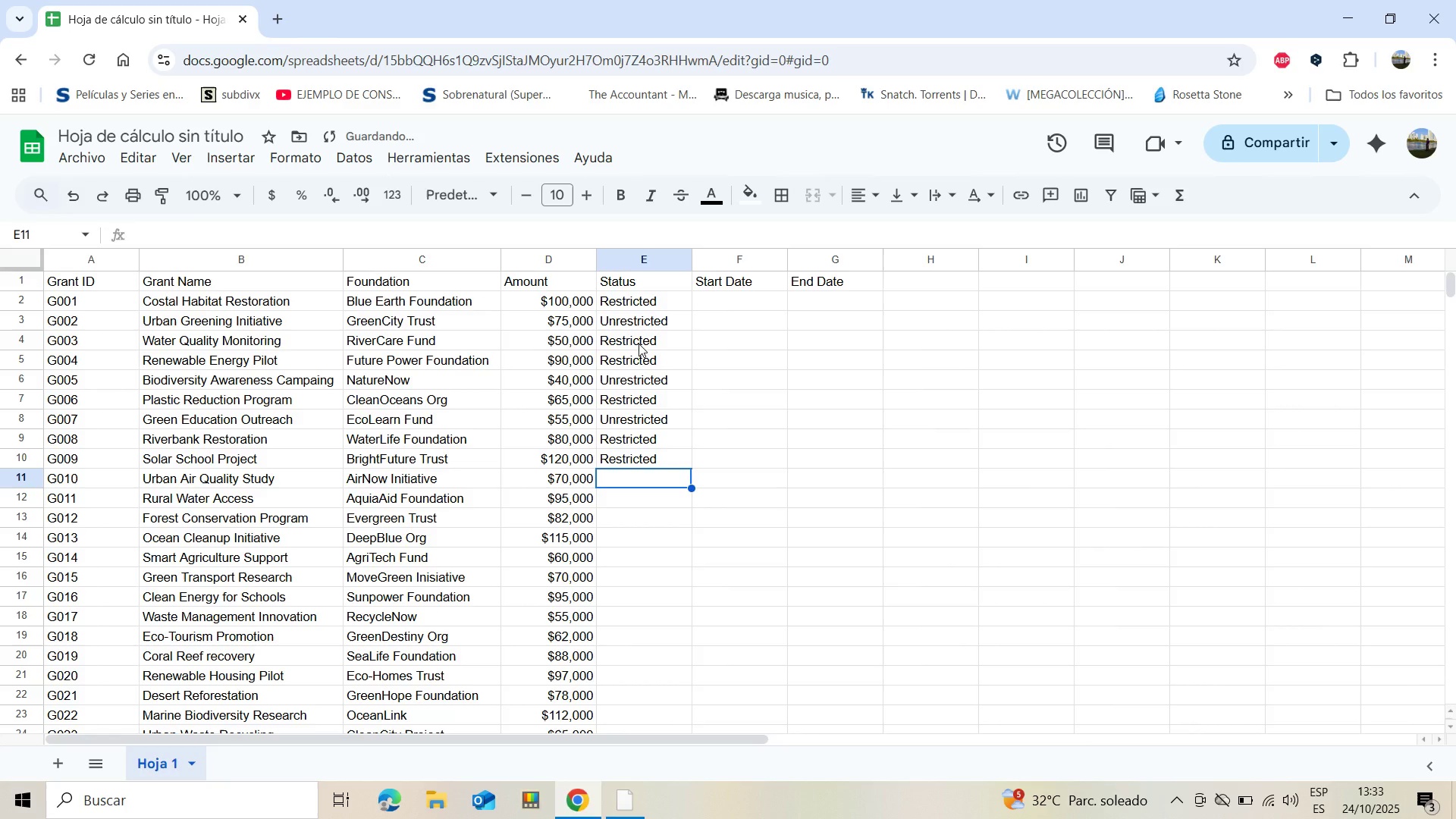 
key(Shift+ShiftLeft)
 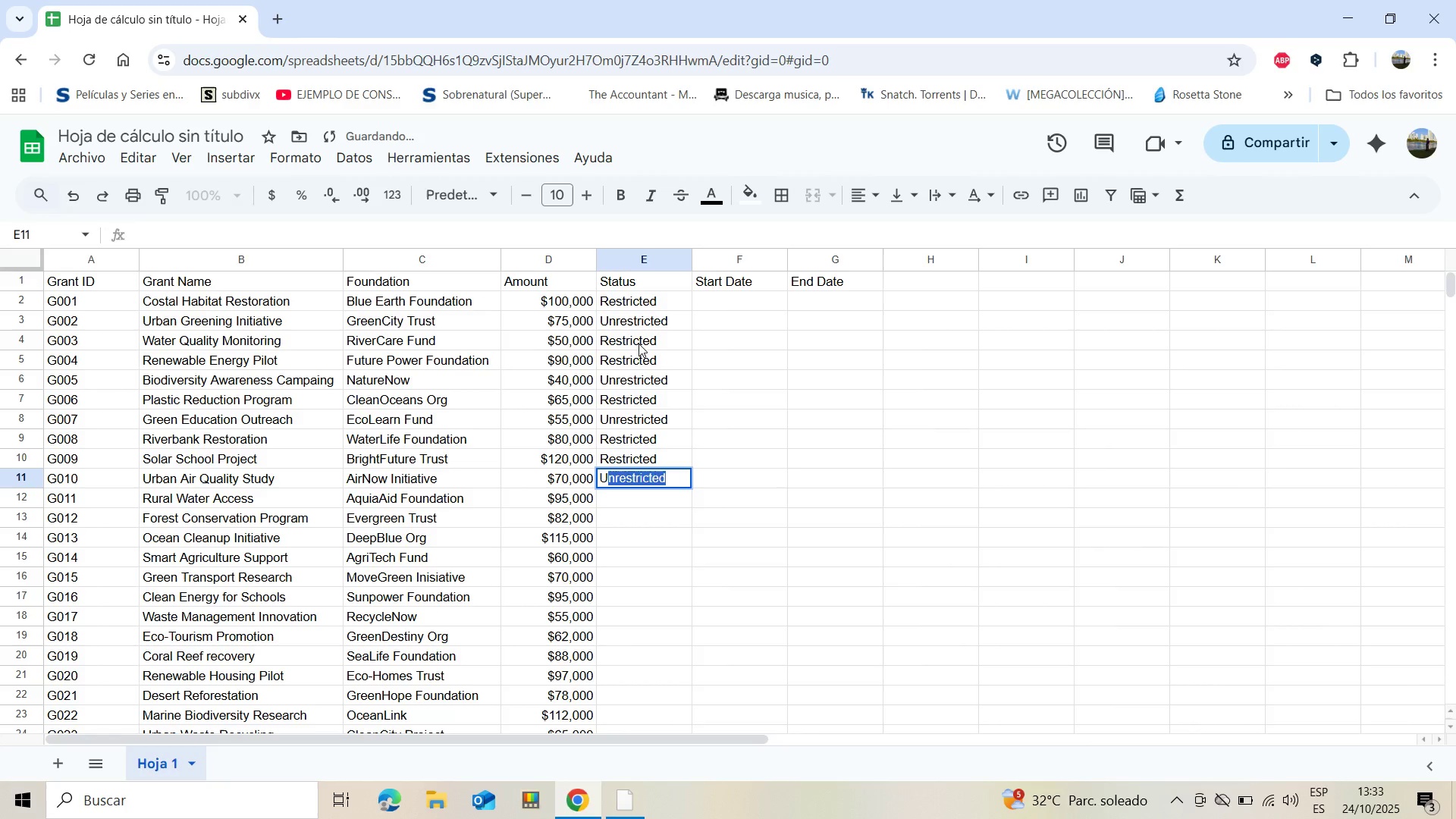 
key(Shift+U)
 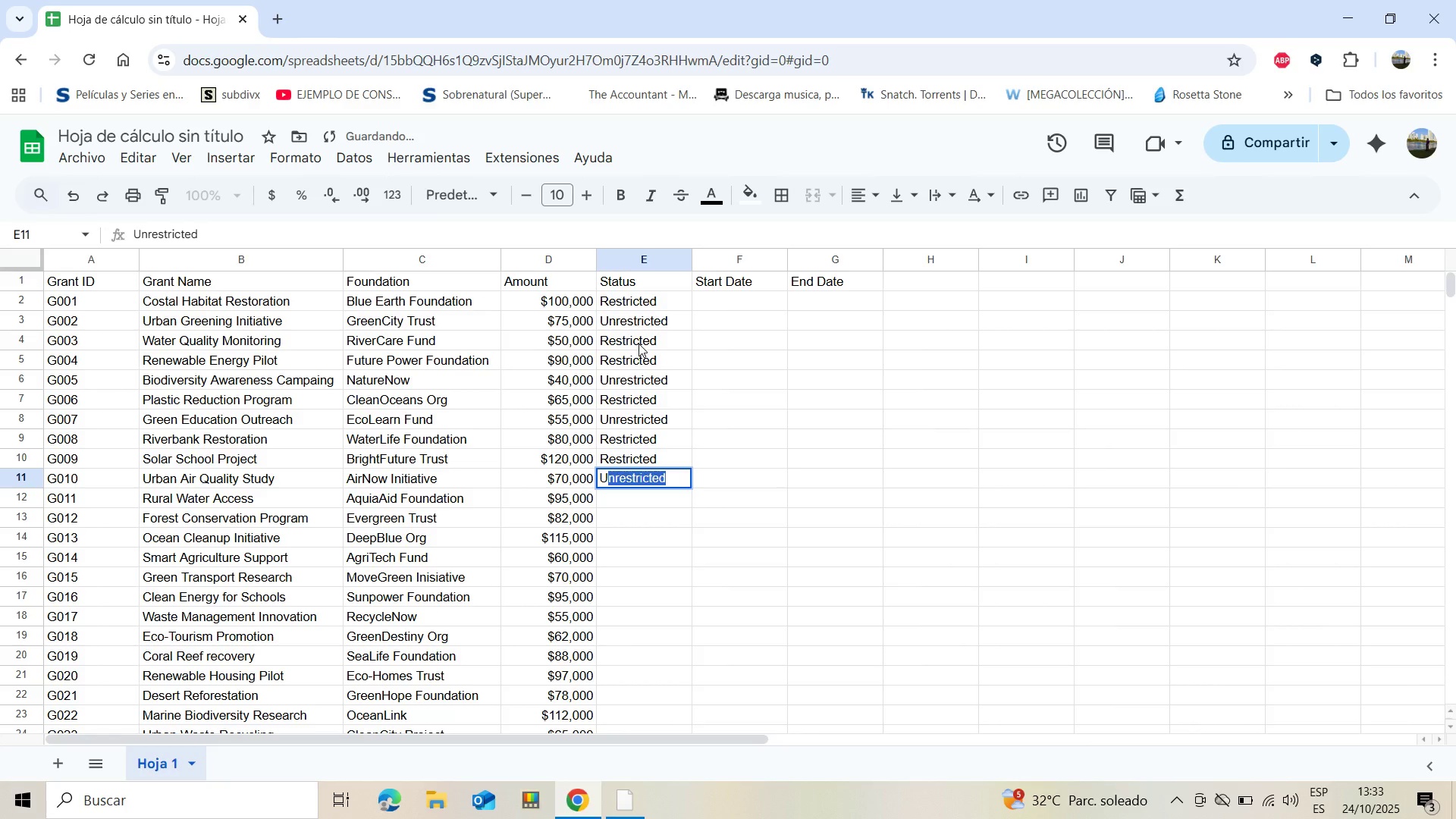 
key(Enter)
 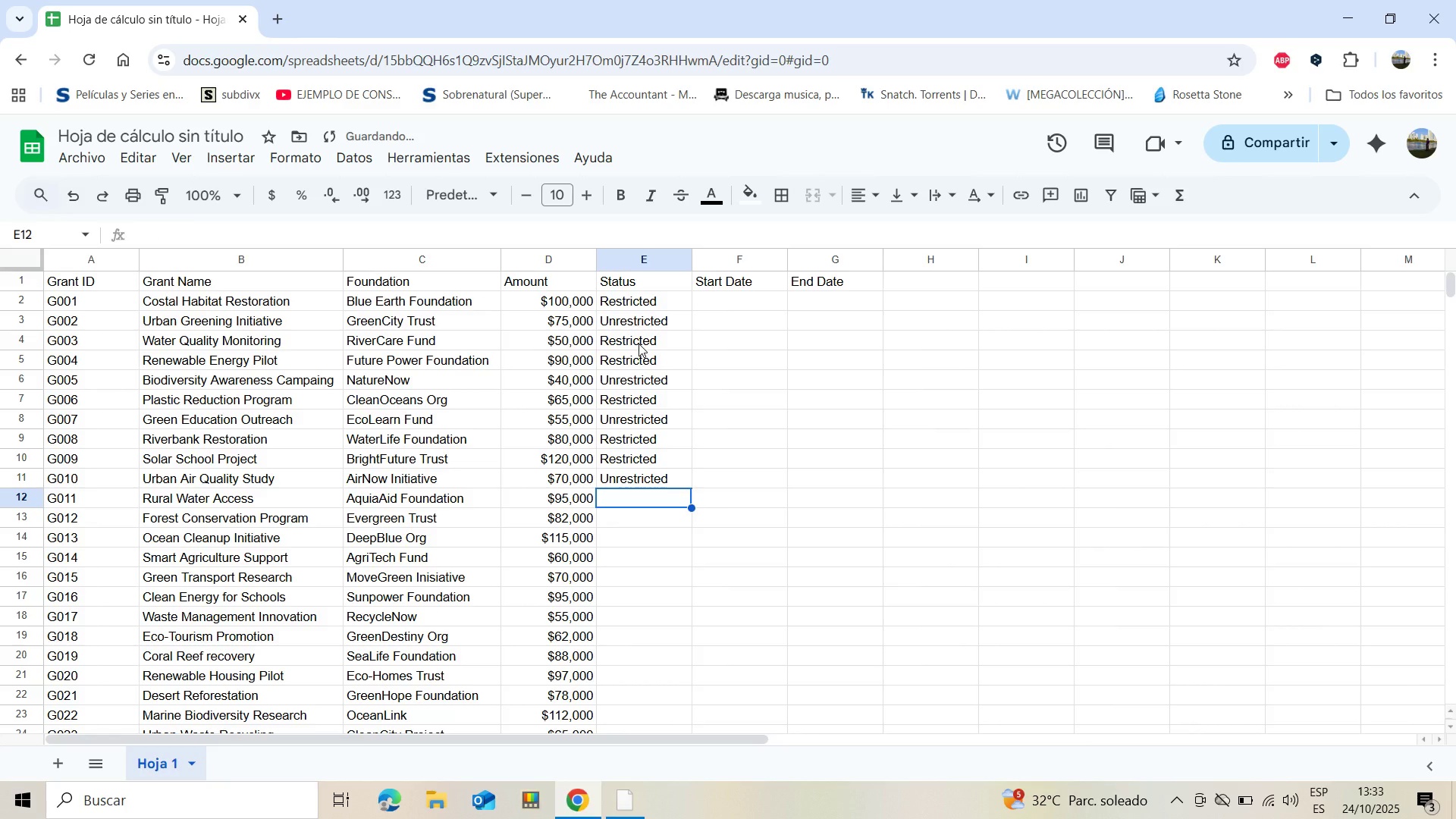 
key(CapsLock)
 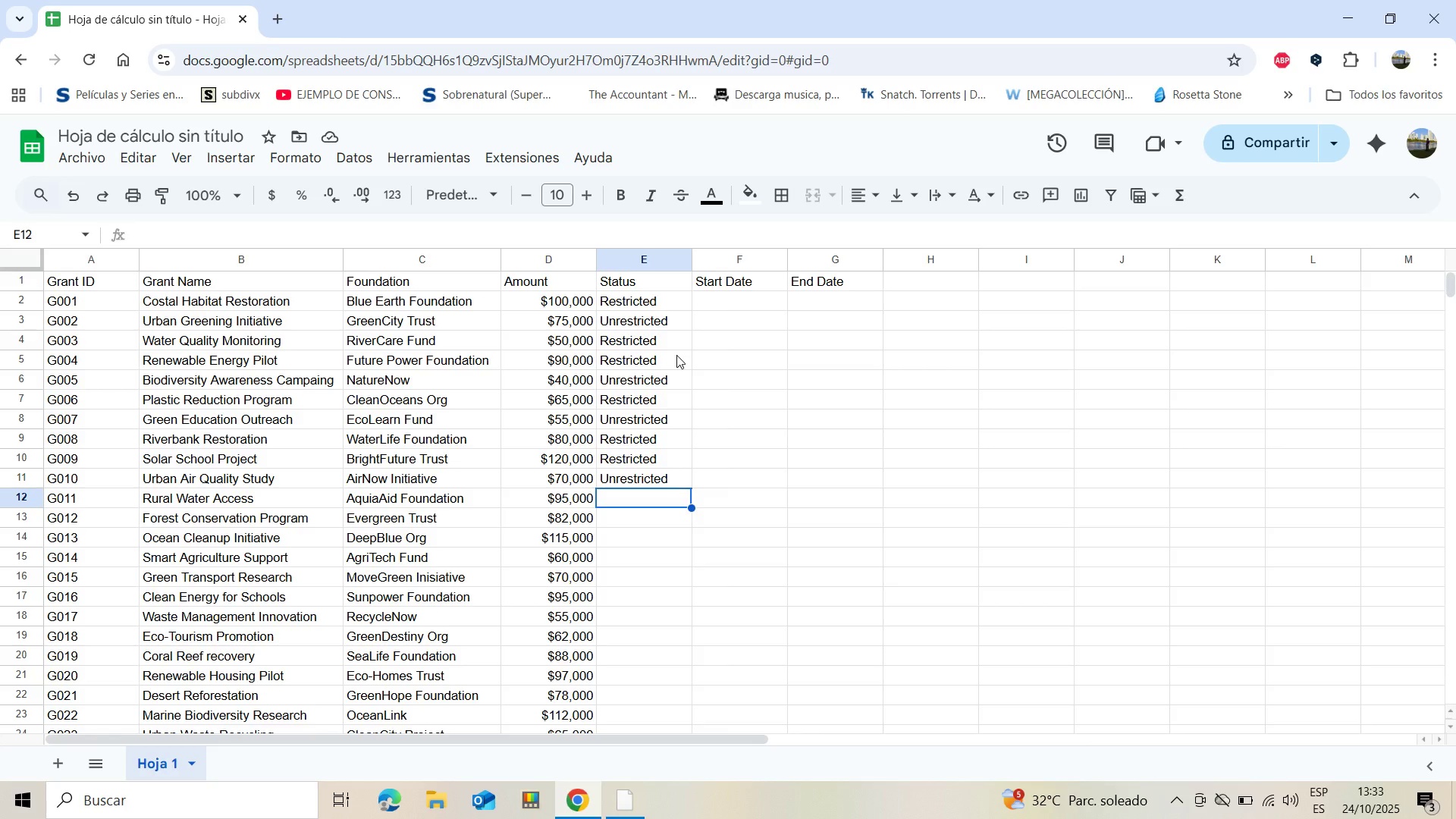 
wait(13.88)
 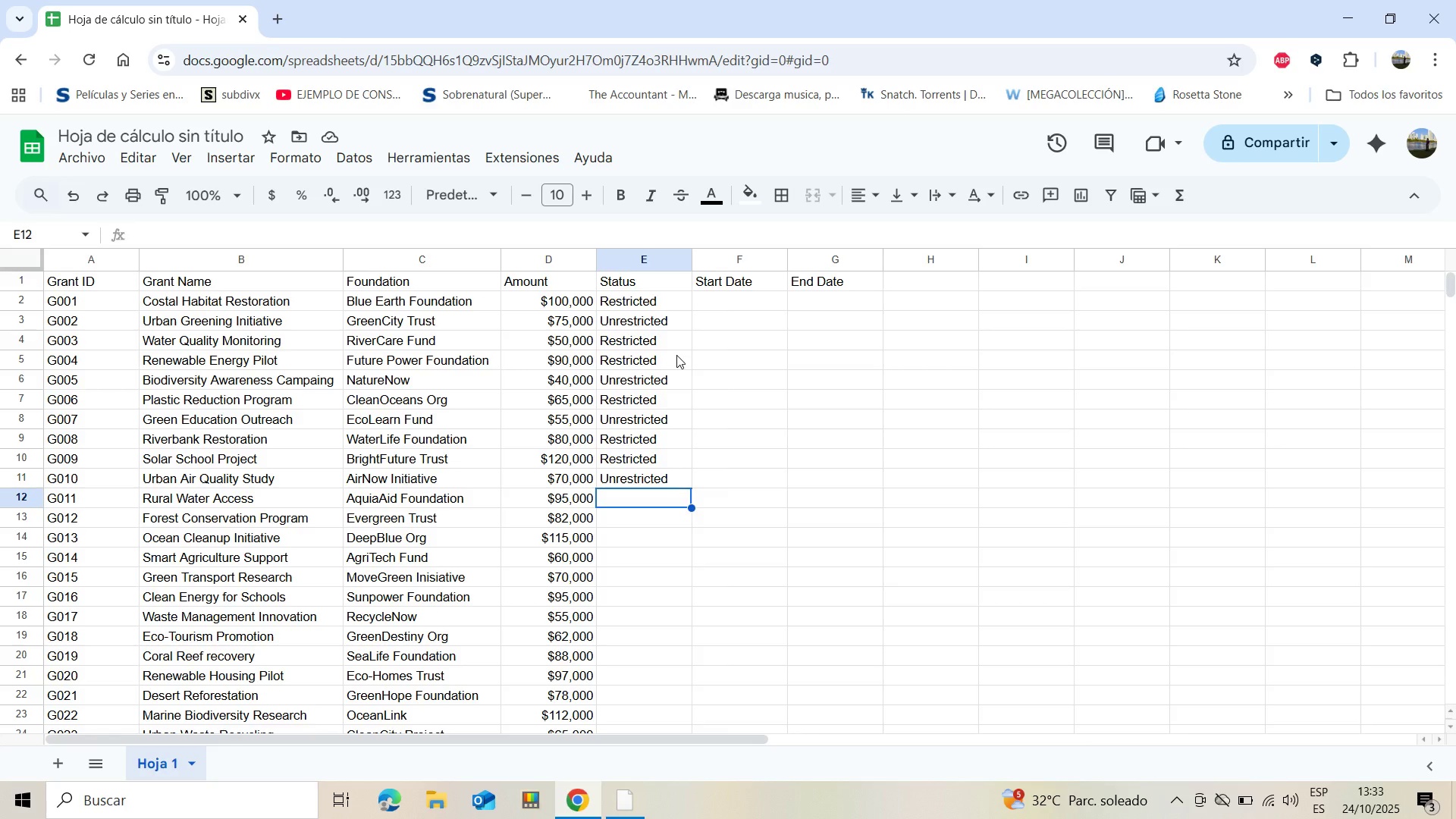 
key(R)
 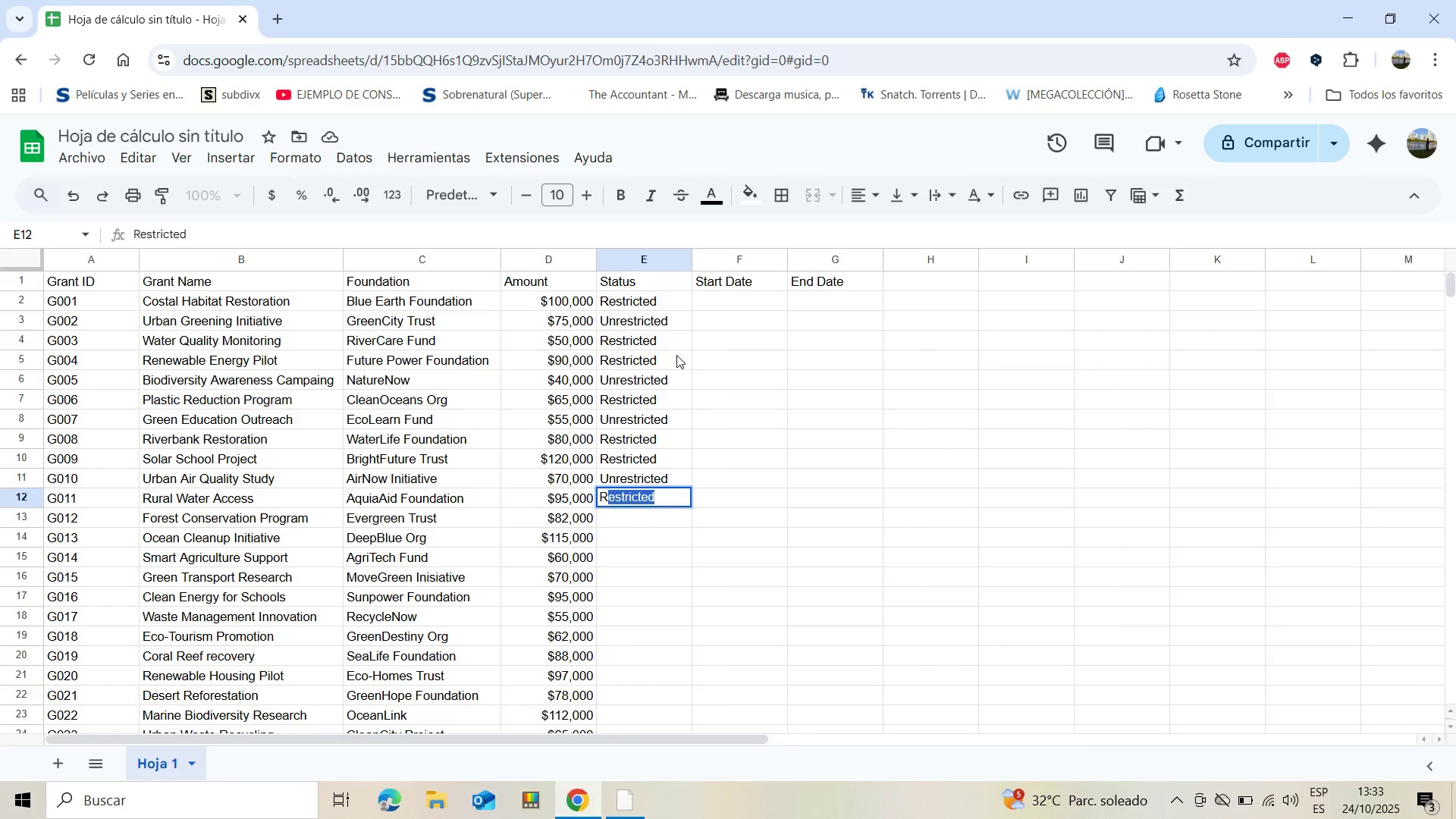 
key(Enter)
 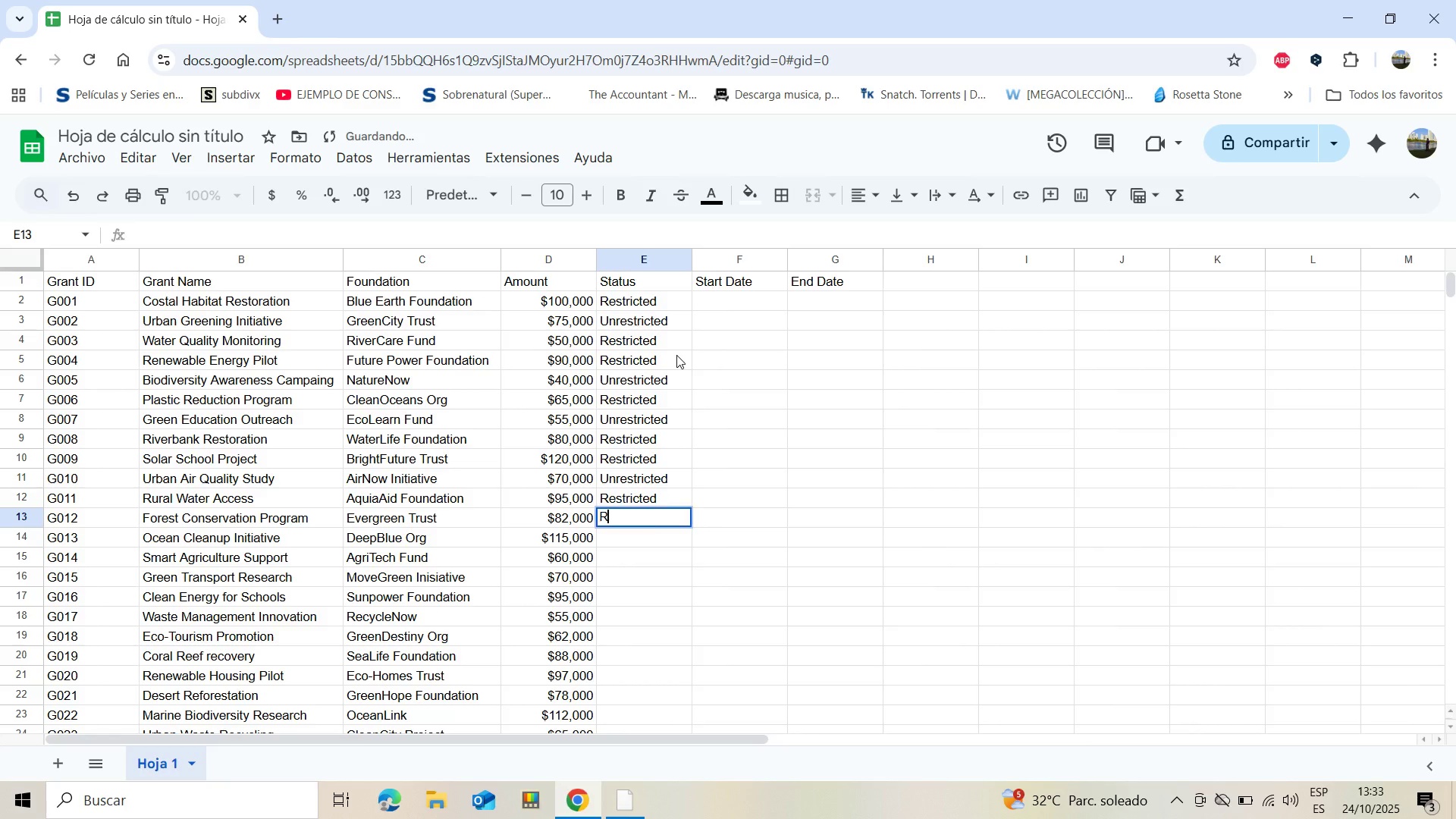 
key(R)
 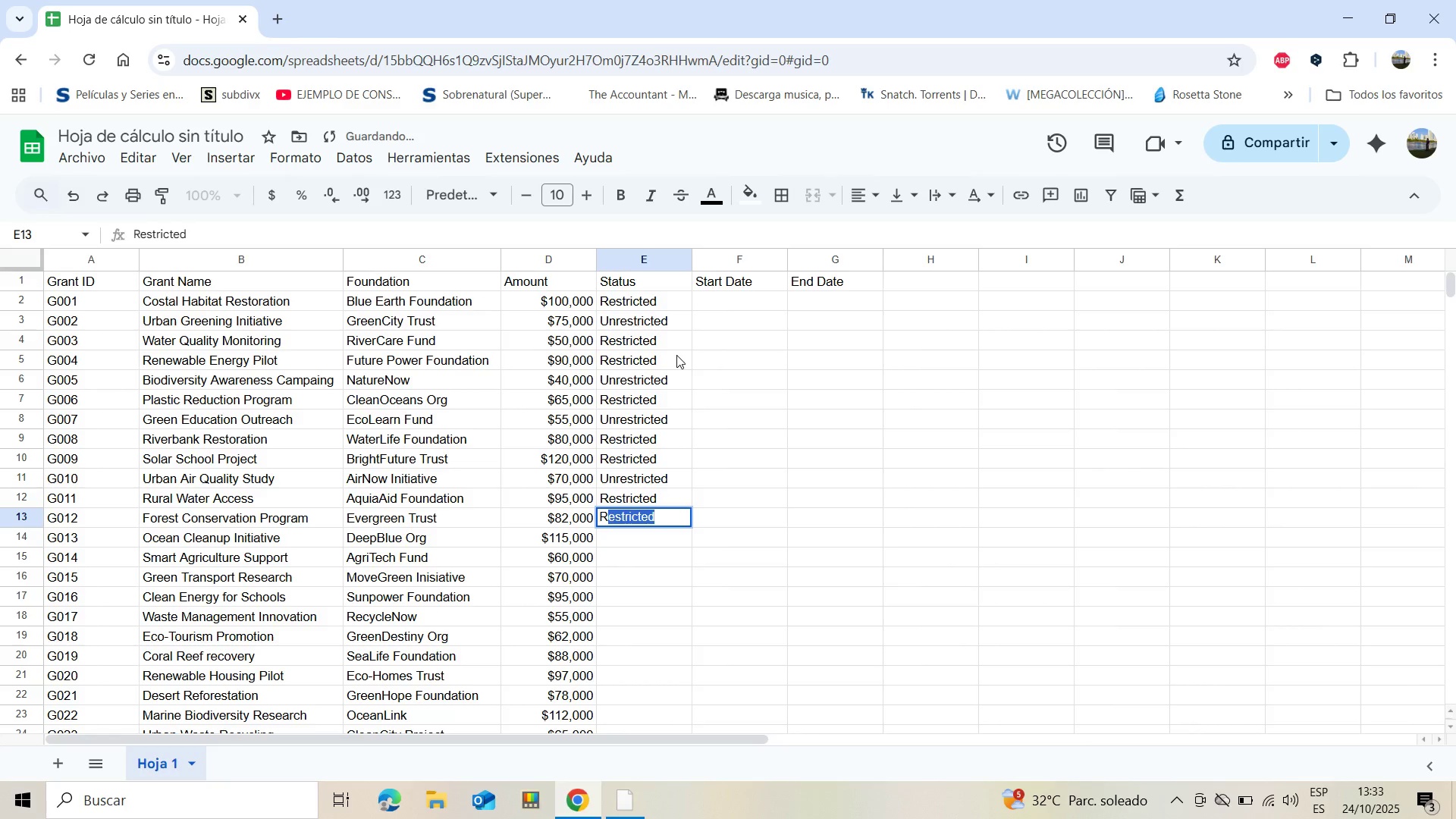 
key(Enter)
 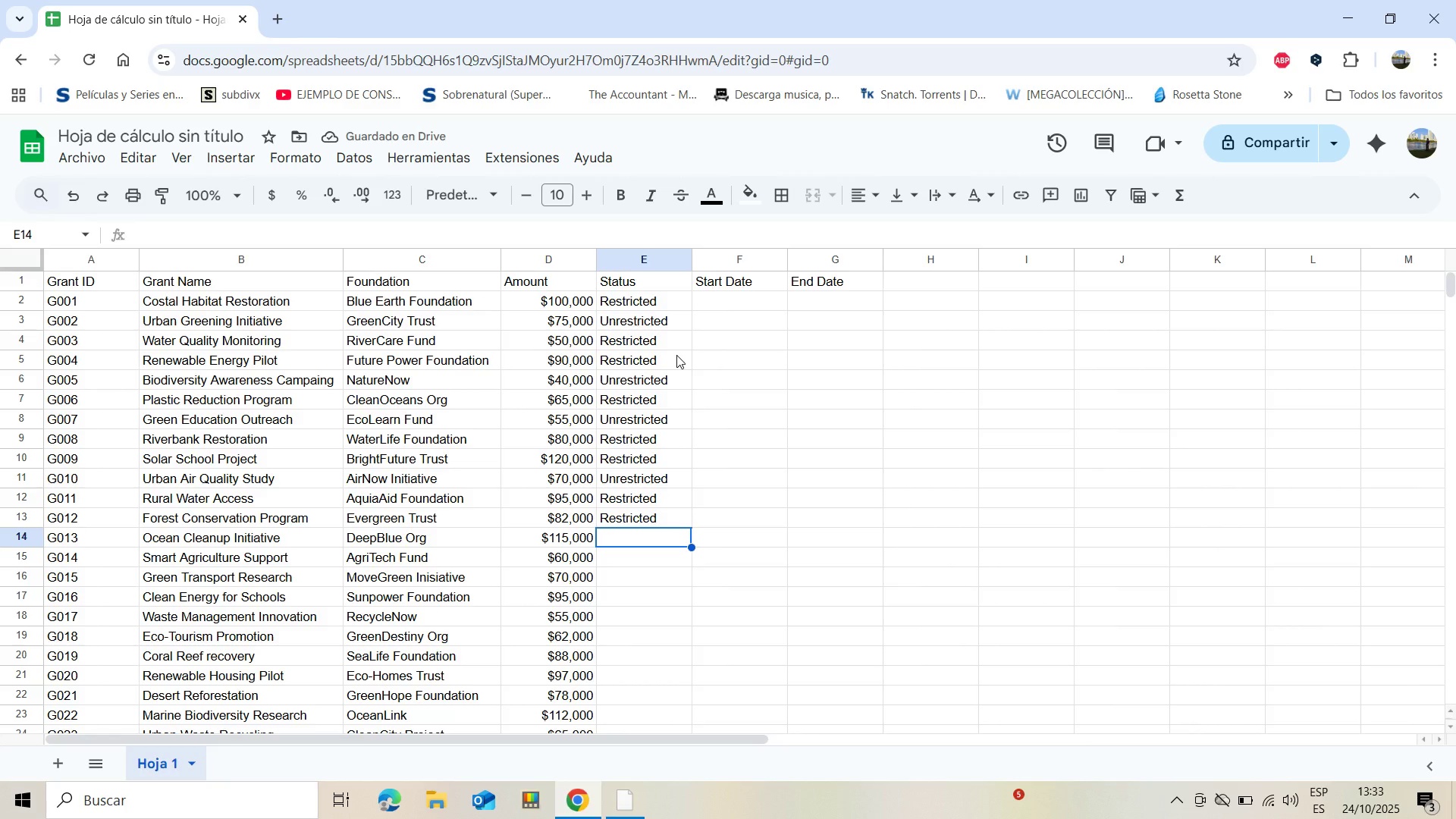 
wait(6.33)
 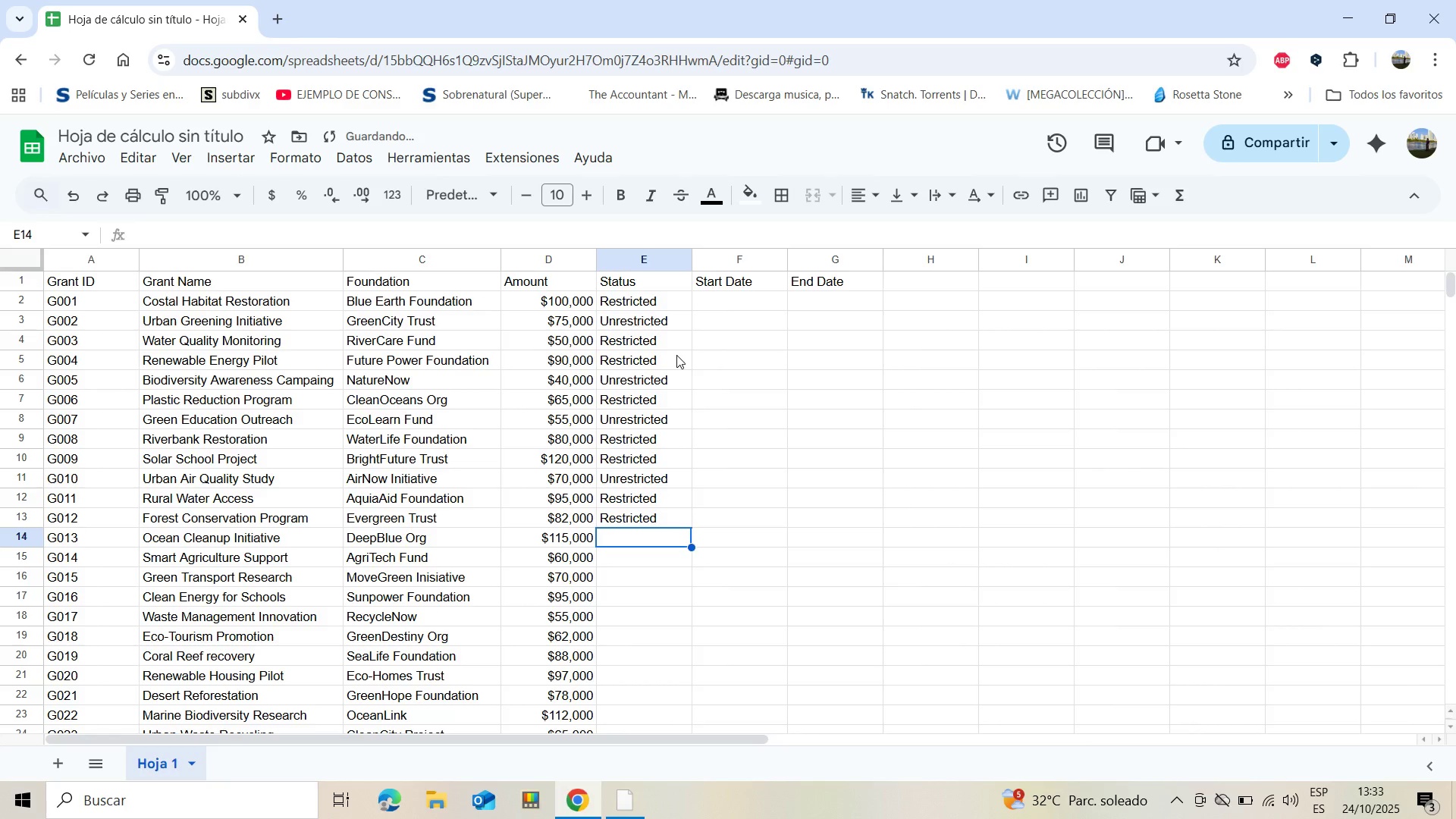 
key(R)
 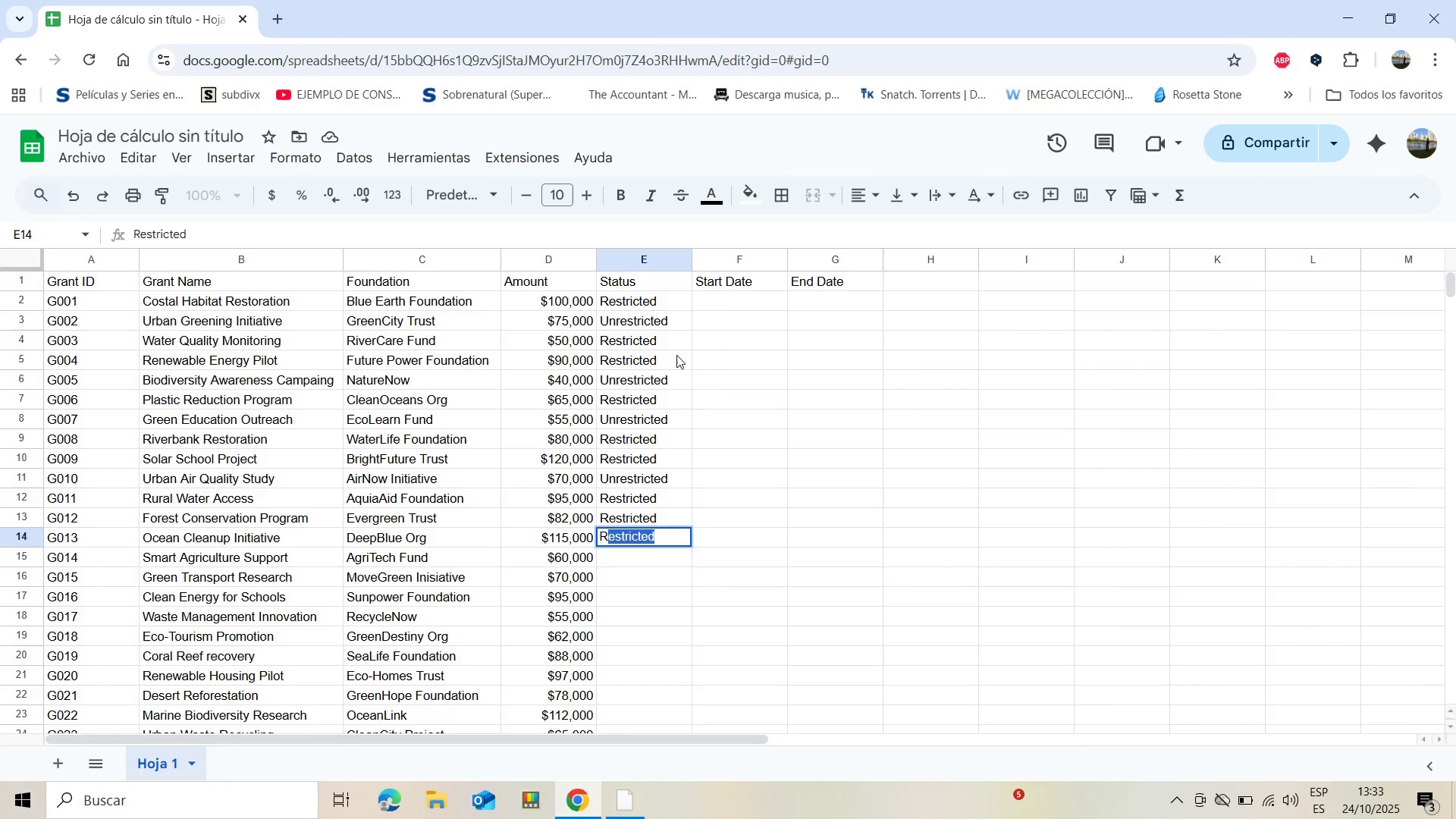 
key(Enter)
 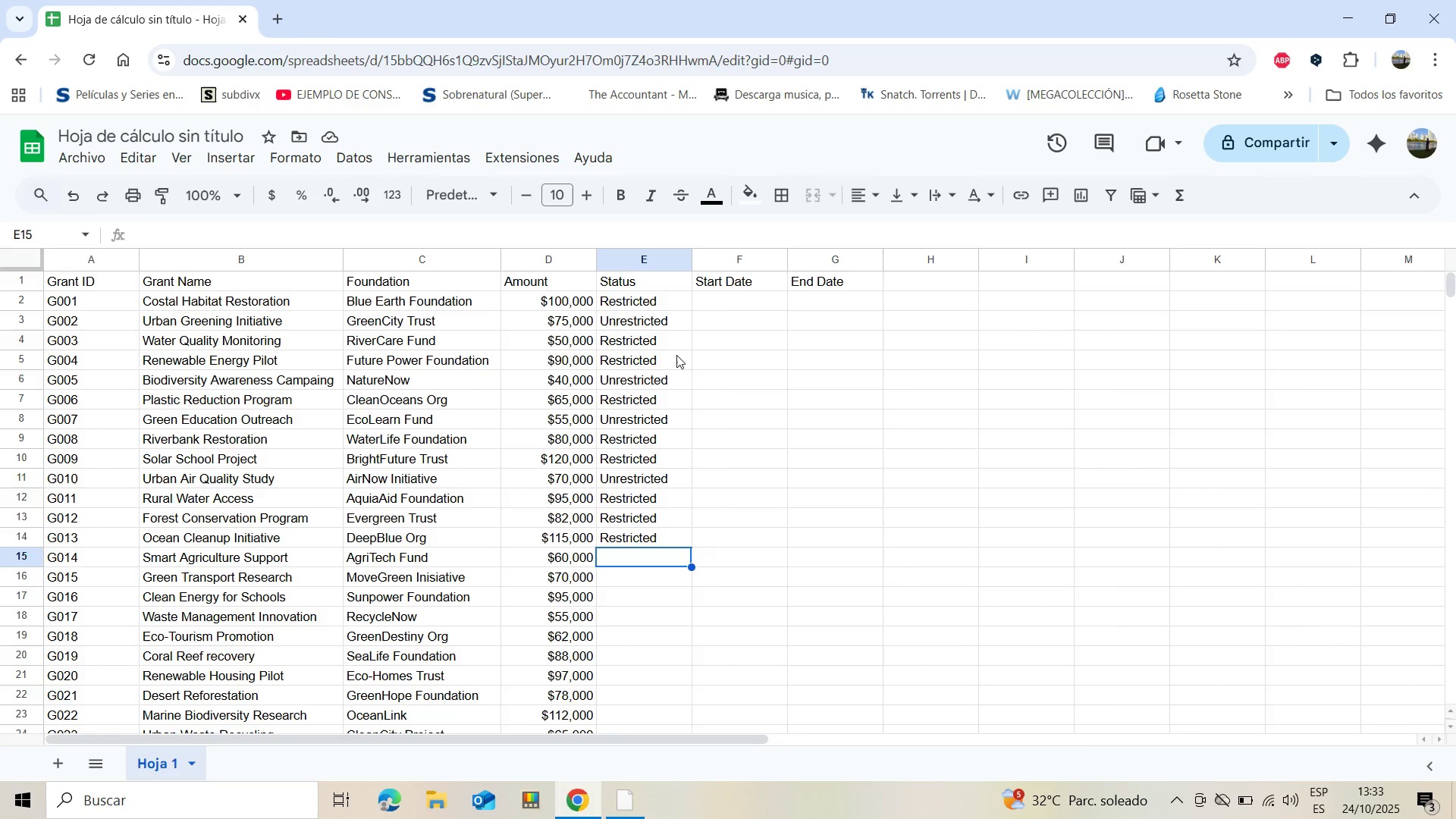 
wait(11.35)
 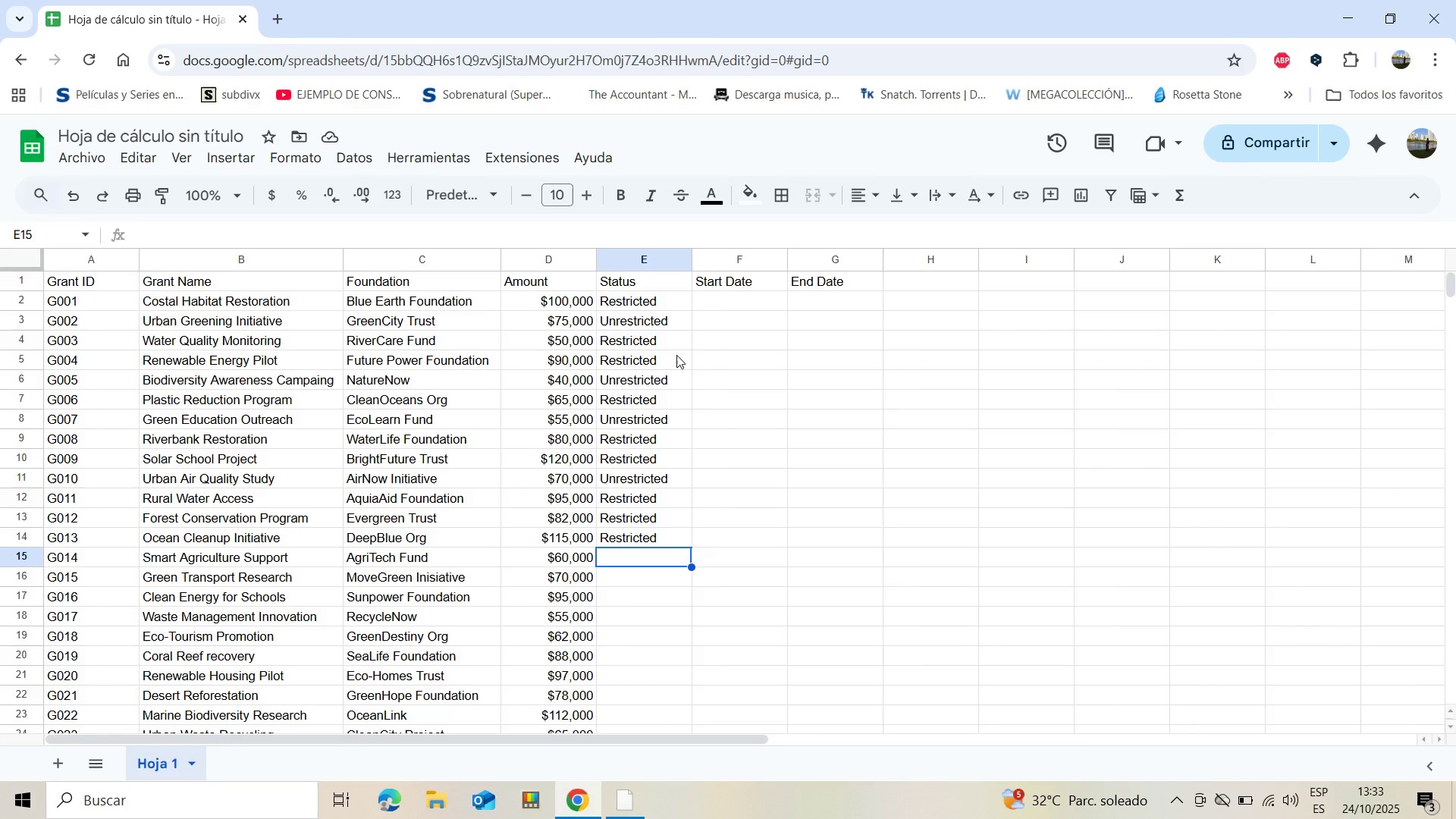 
key(U)
 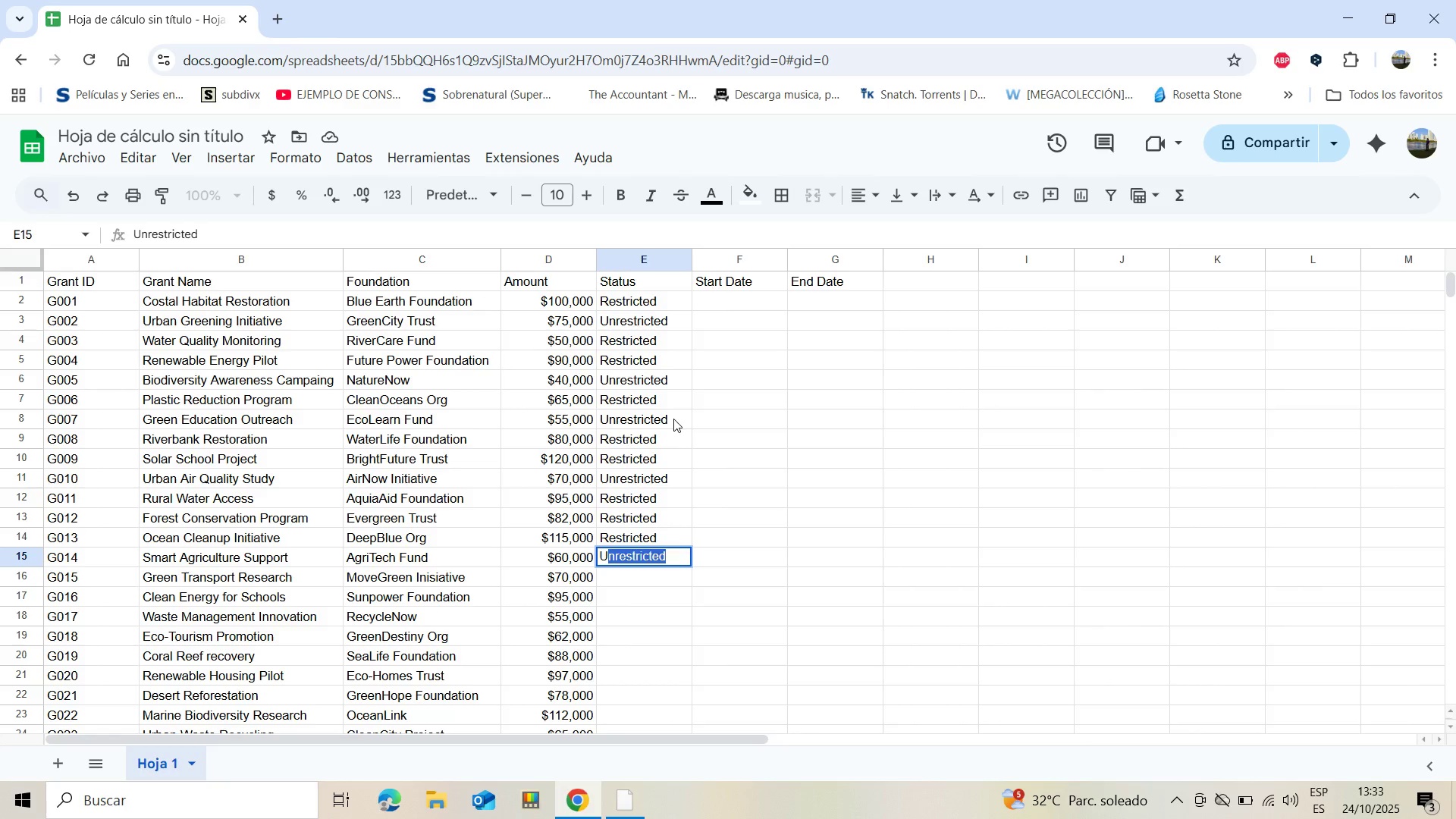 
key(Enter)
 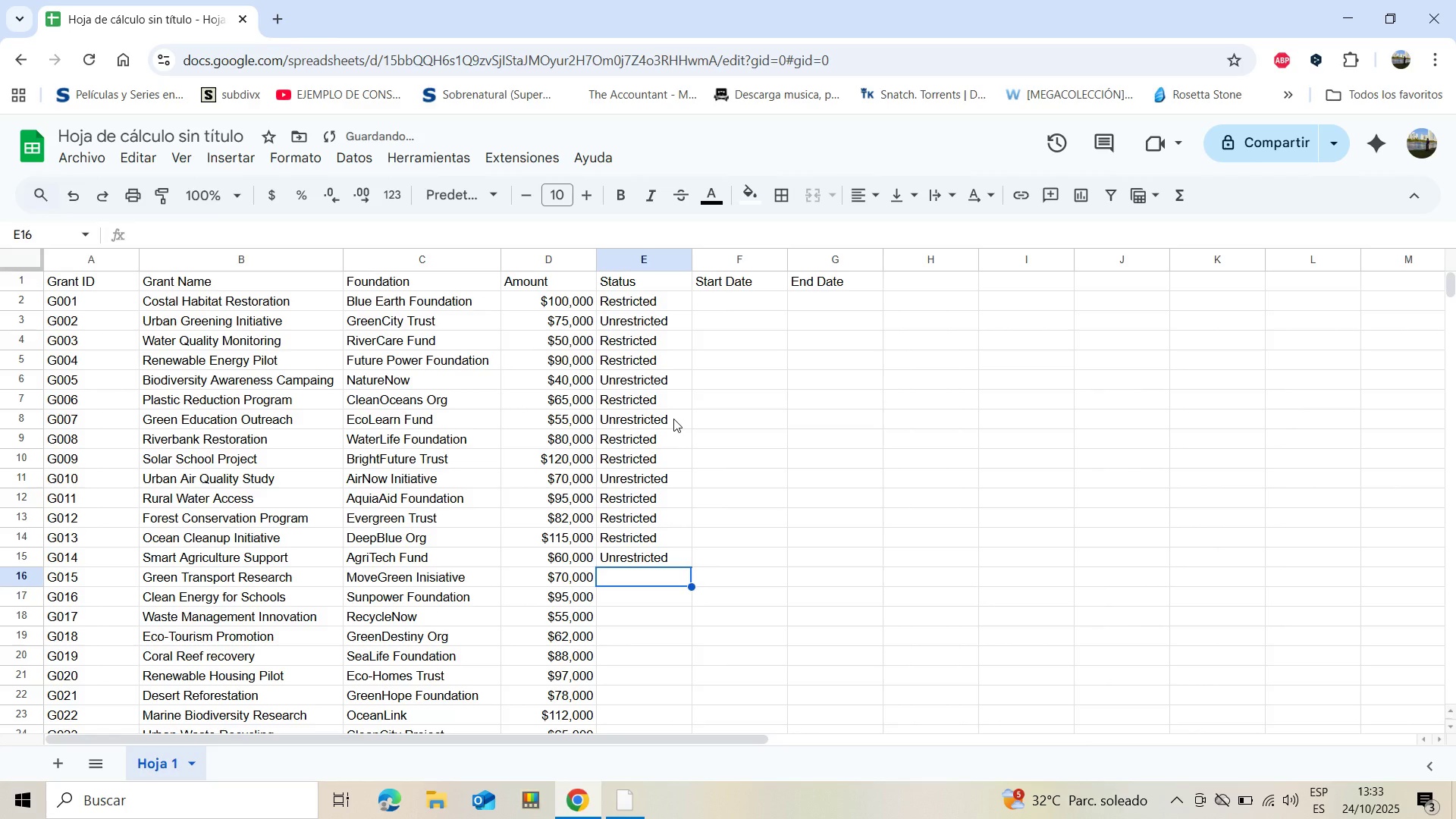 
key(U)
 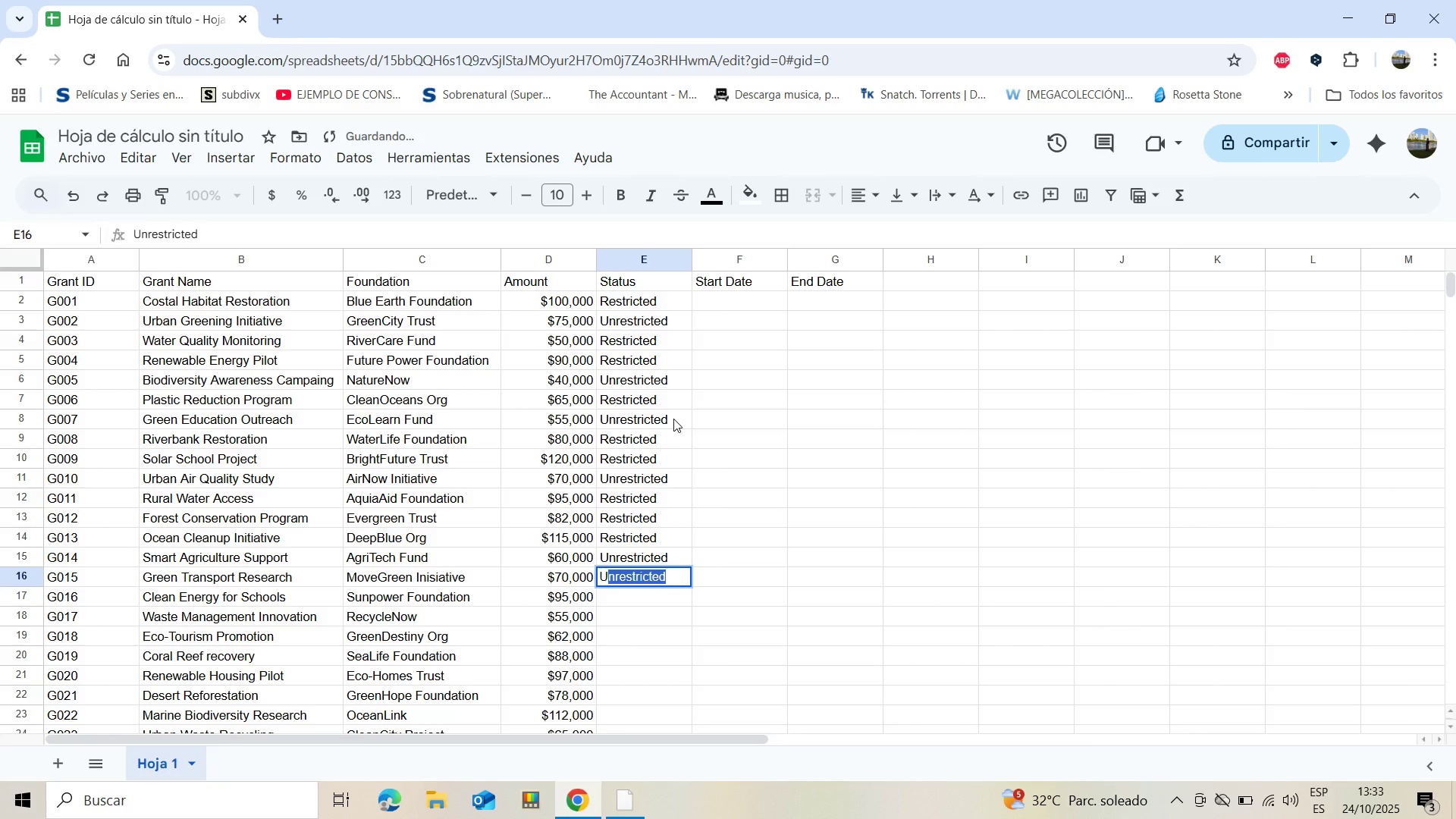 
key(Enter)
 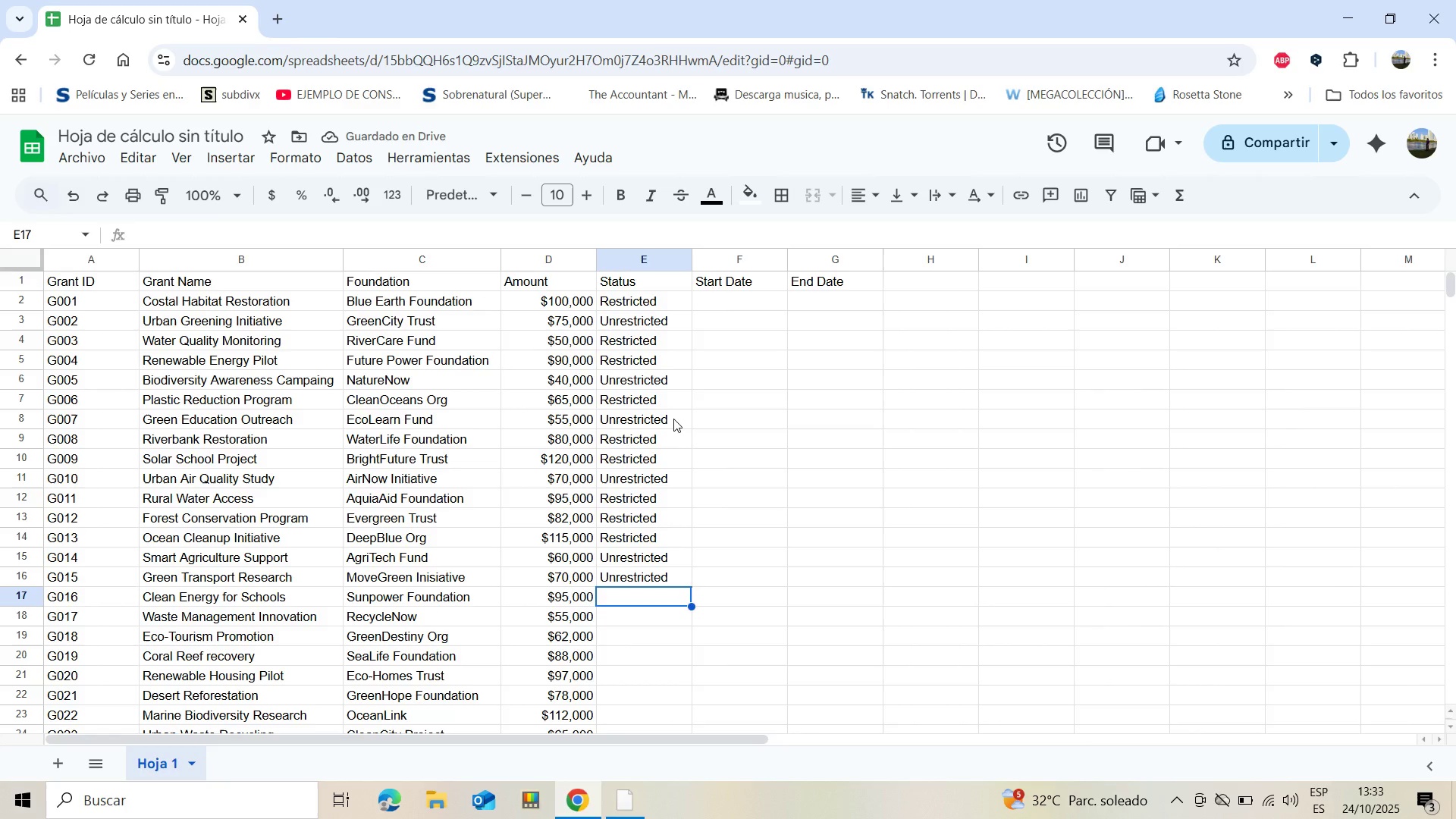 
key(R)
 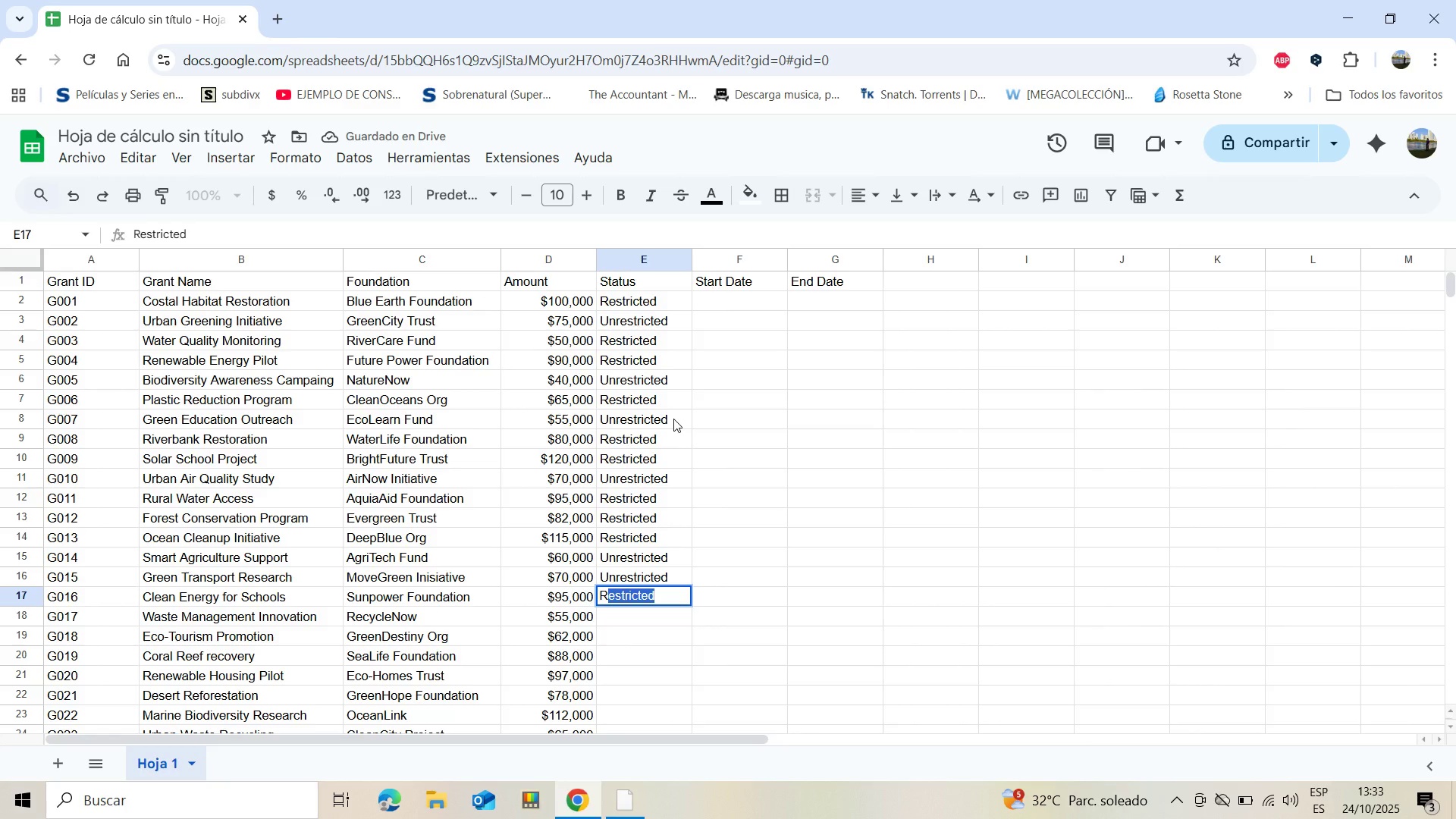 
key(Enter)
 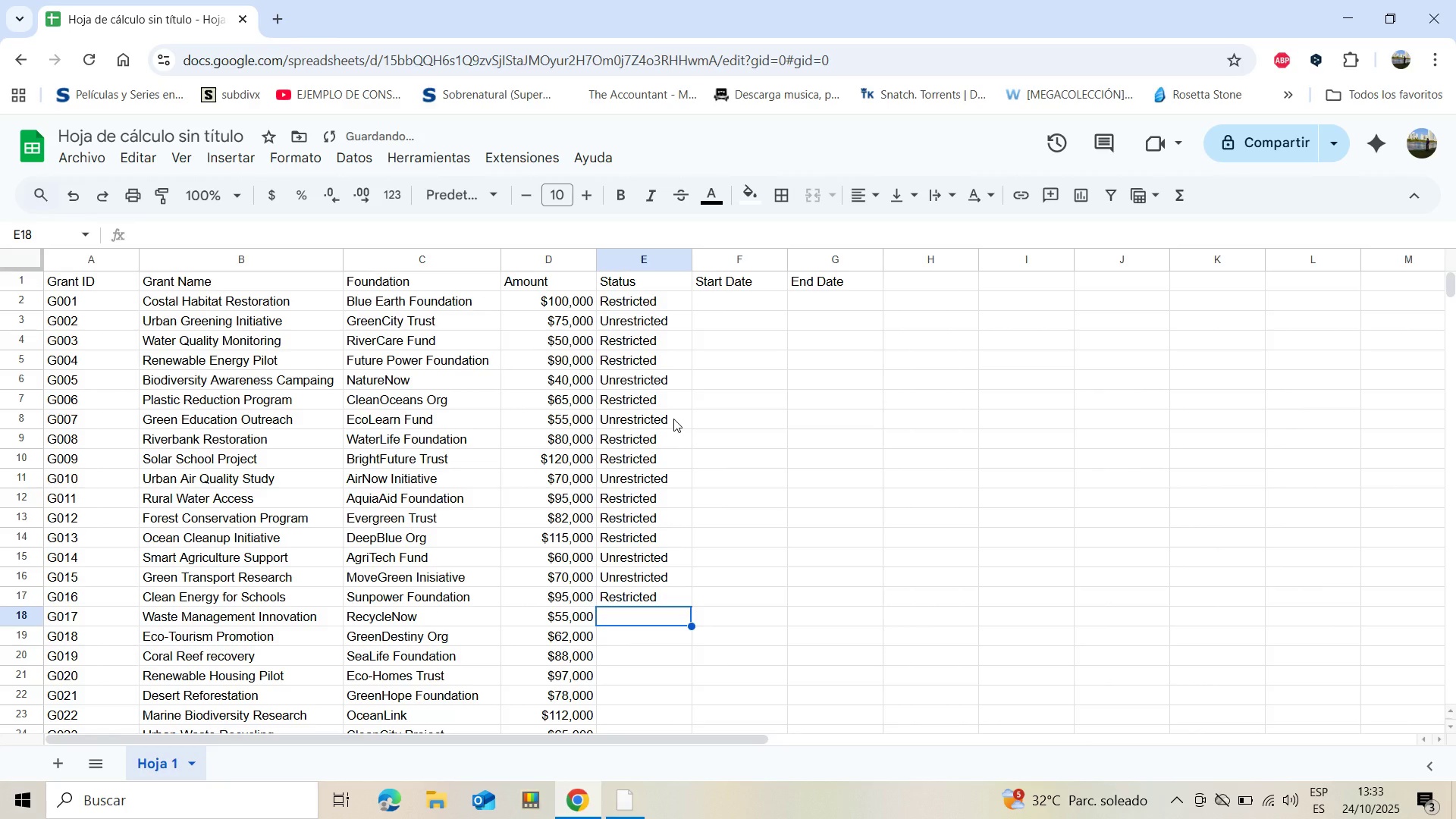 
key(U)
 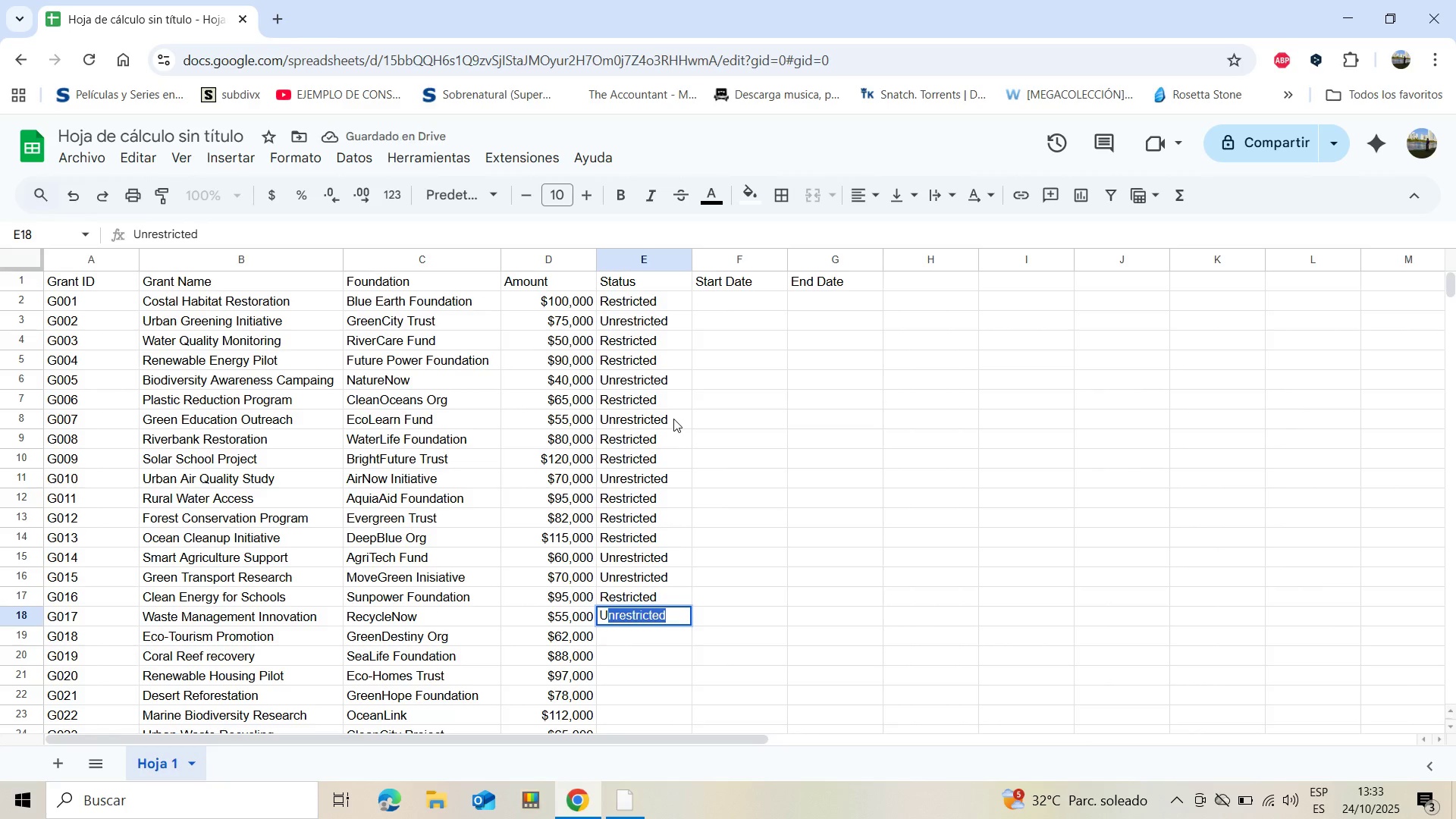 
key(Enter)
 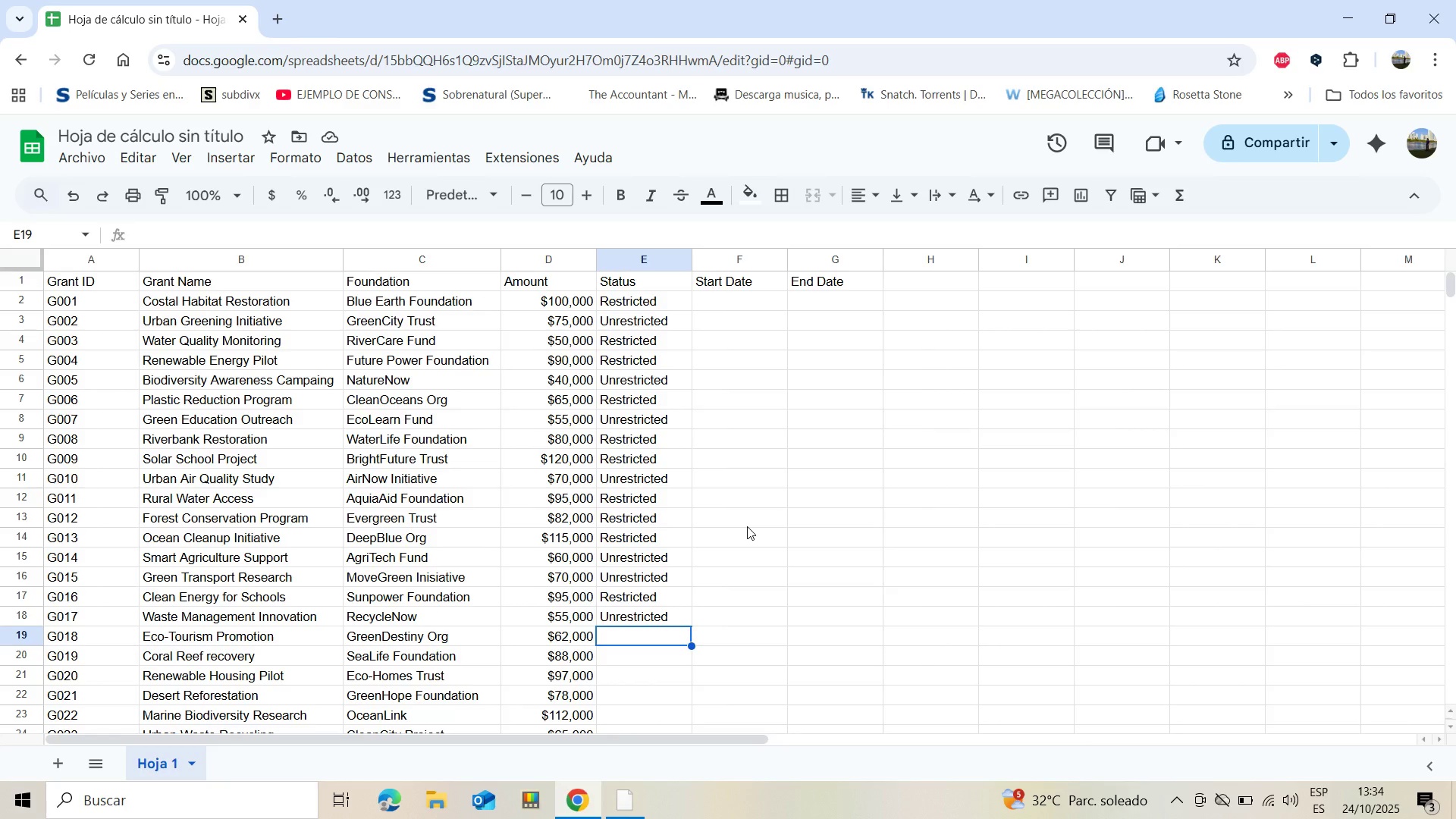 
wait(22.82)
 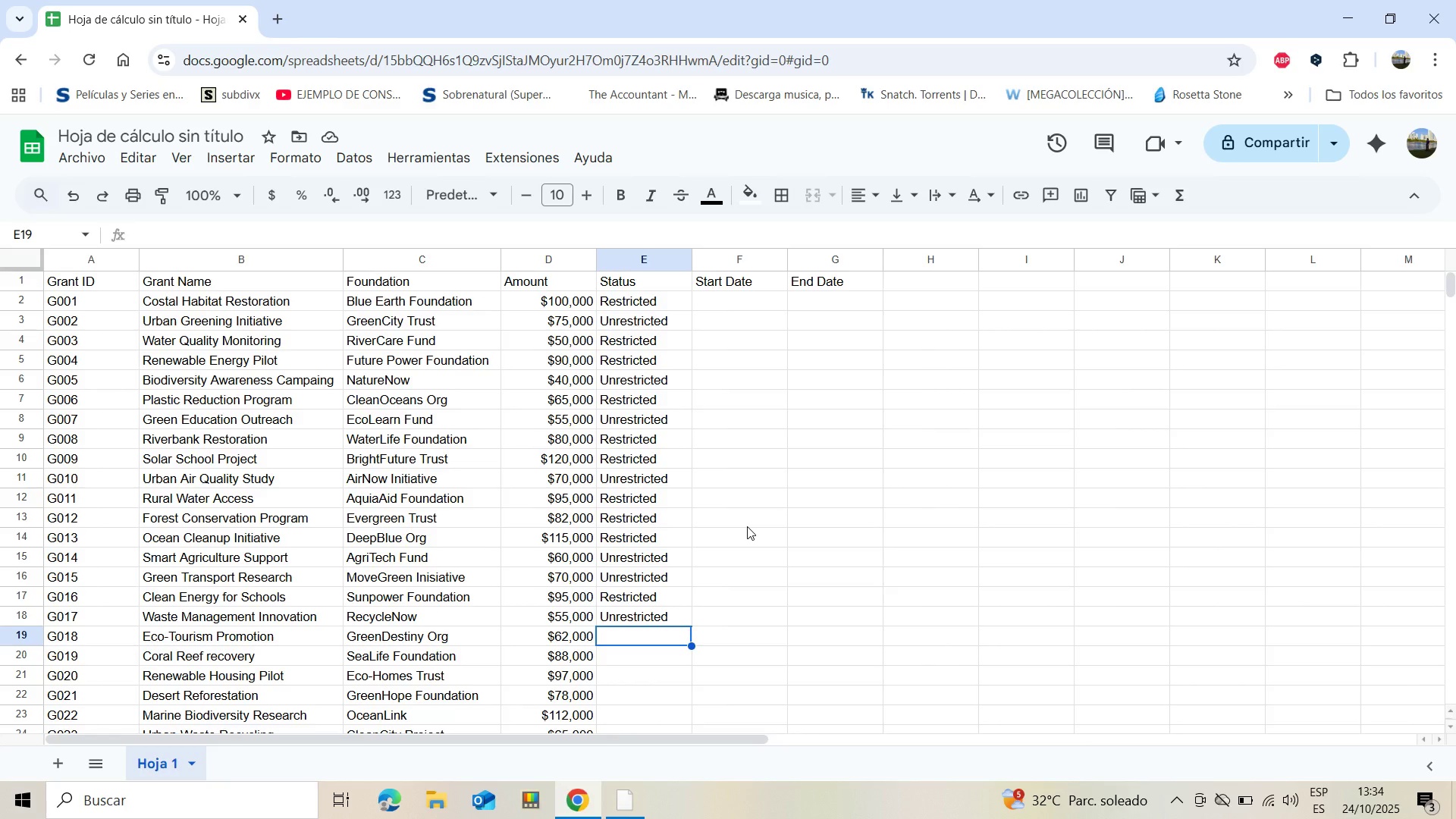 
key(R)
 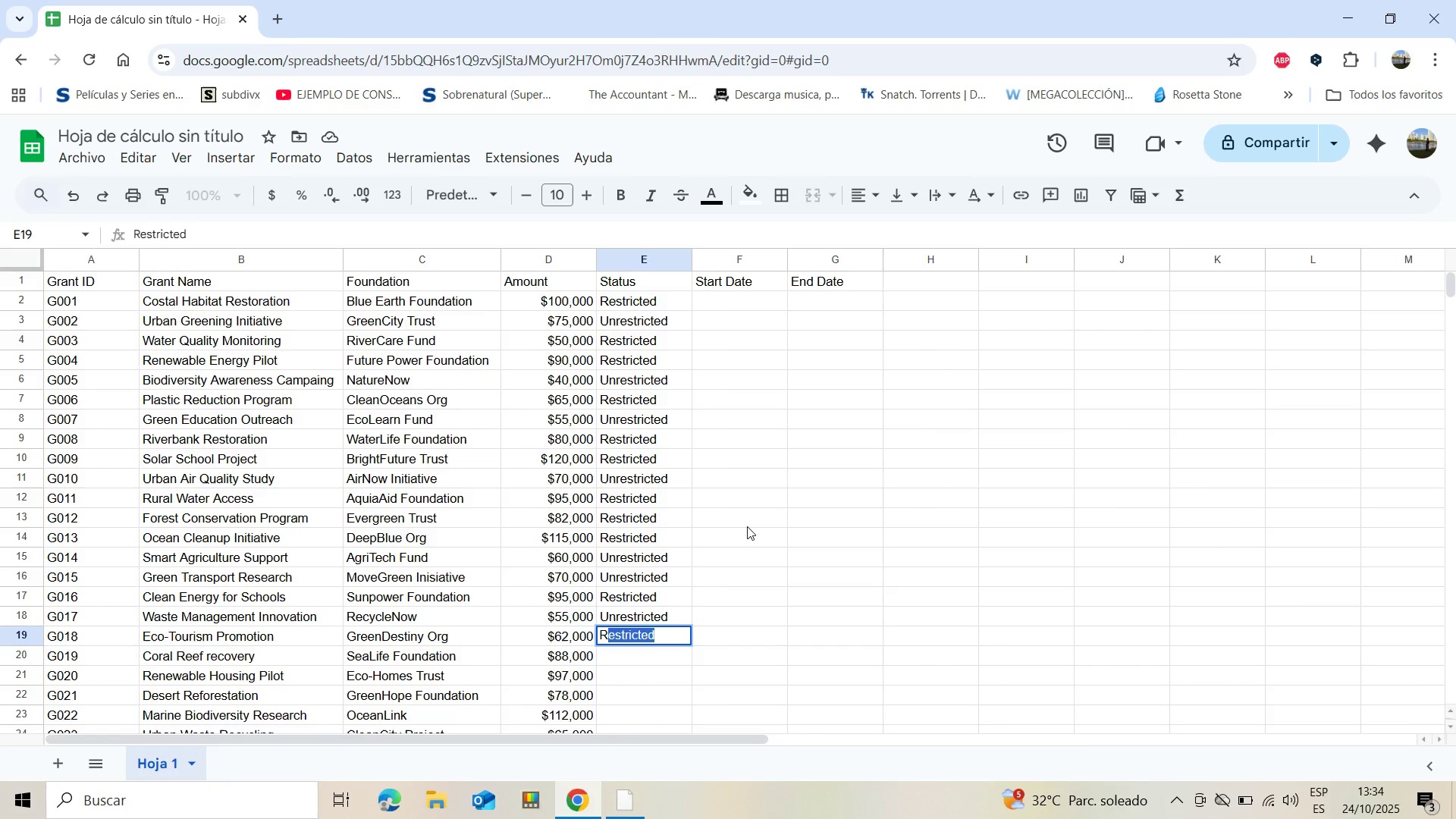 
key(Enter)
 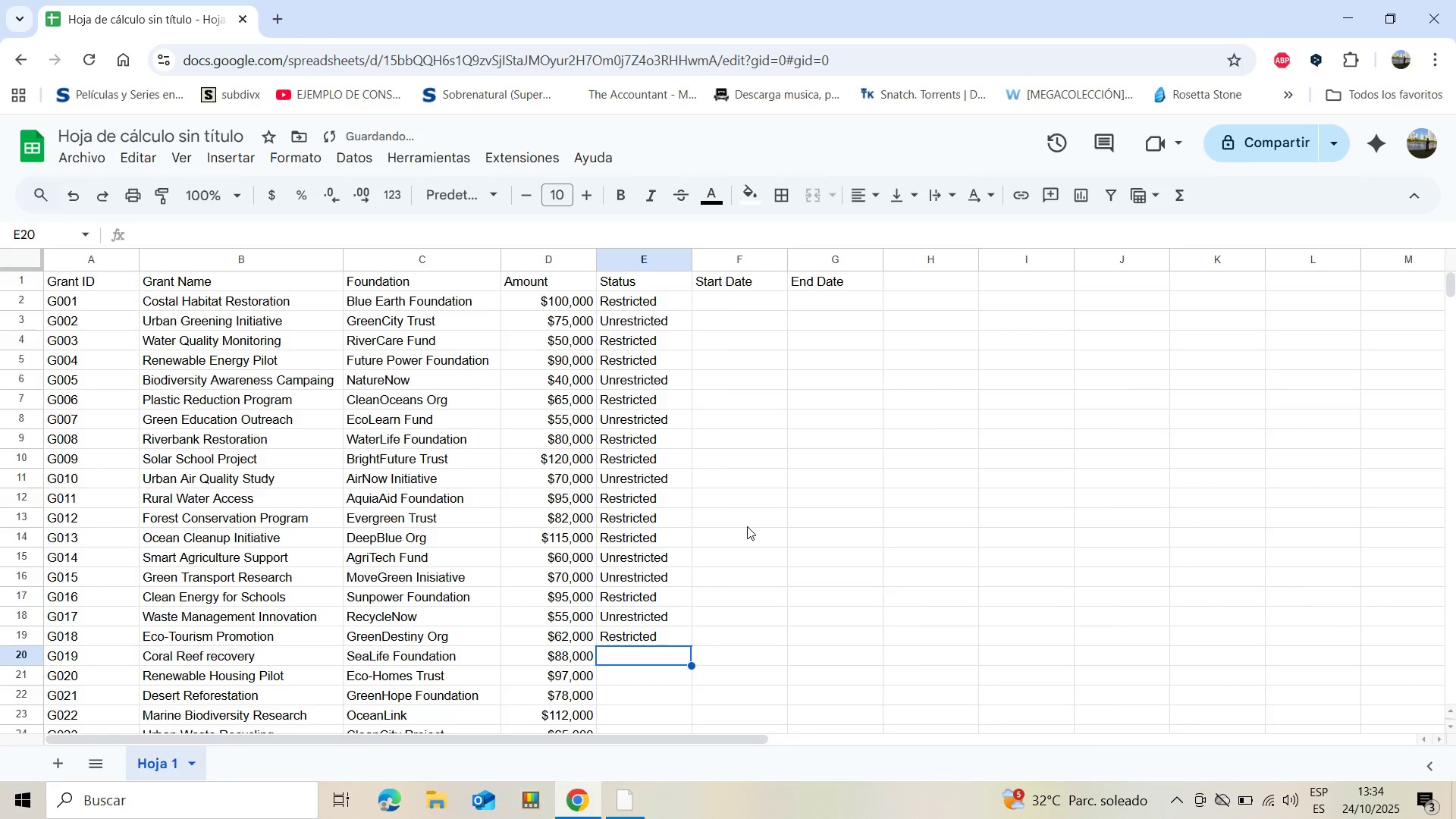 
key(R)
 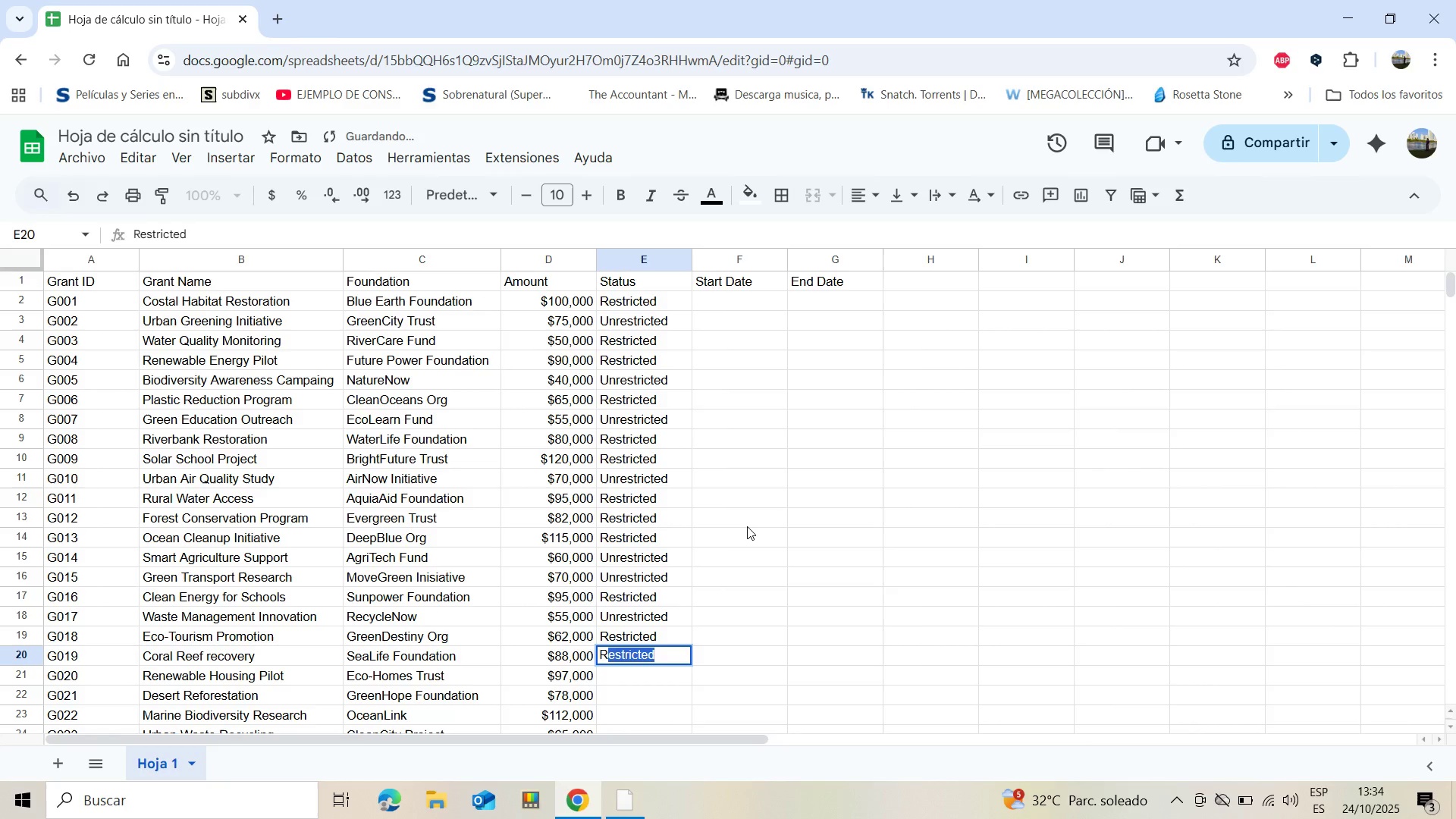 
key(Enter)
 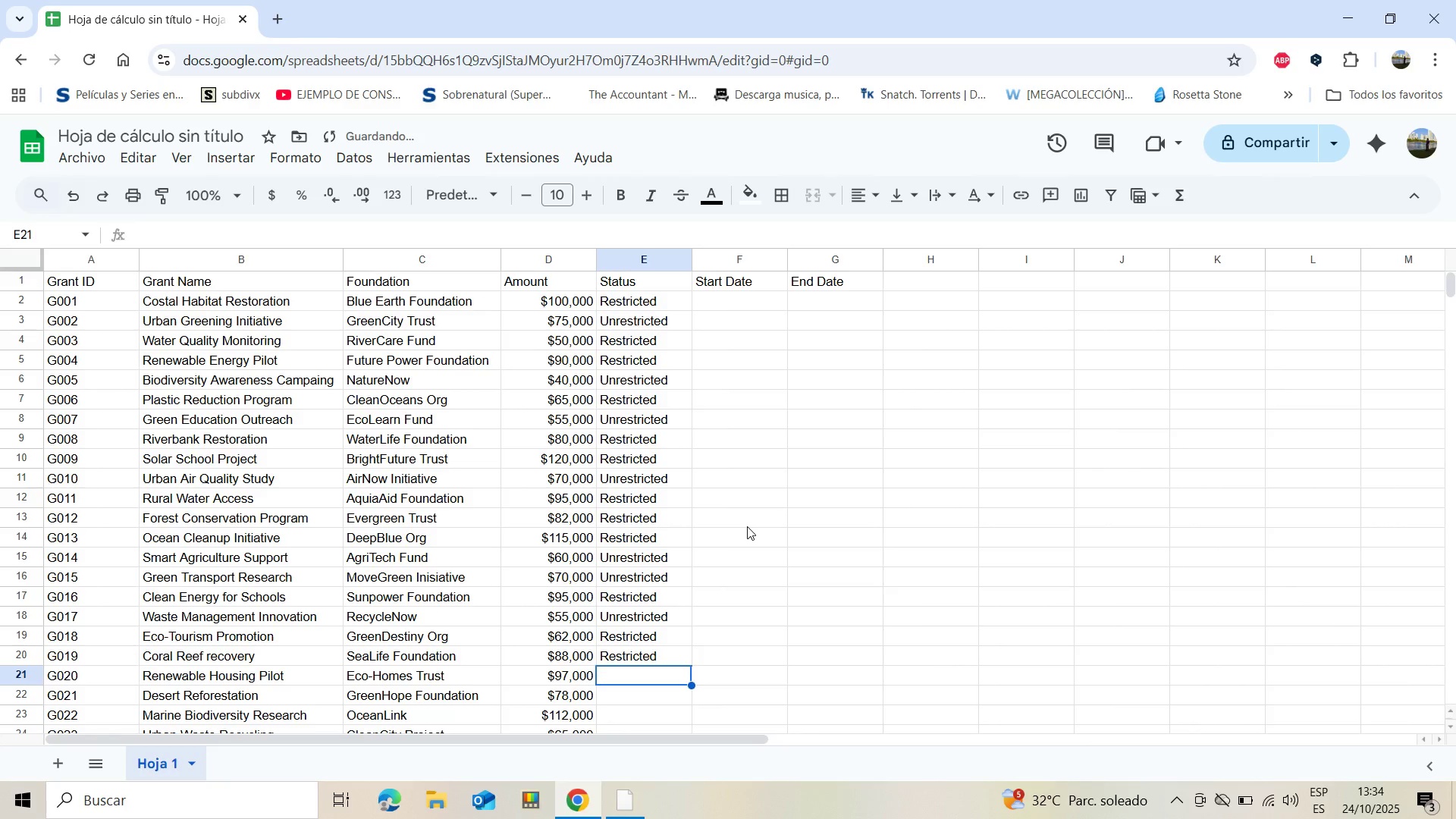 
key(R)
 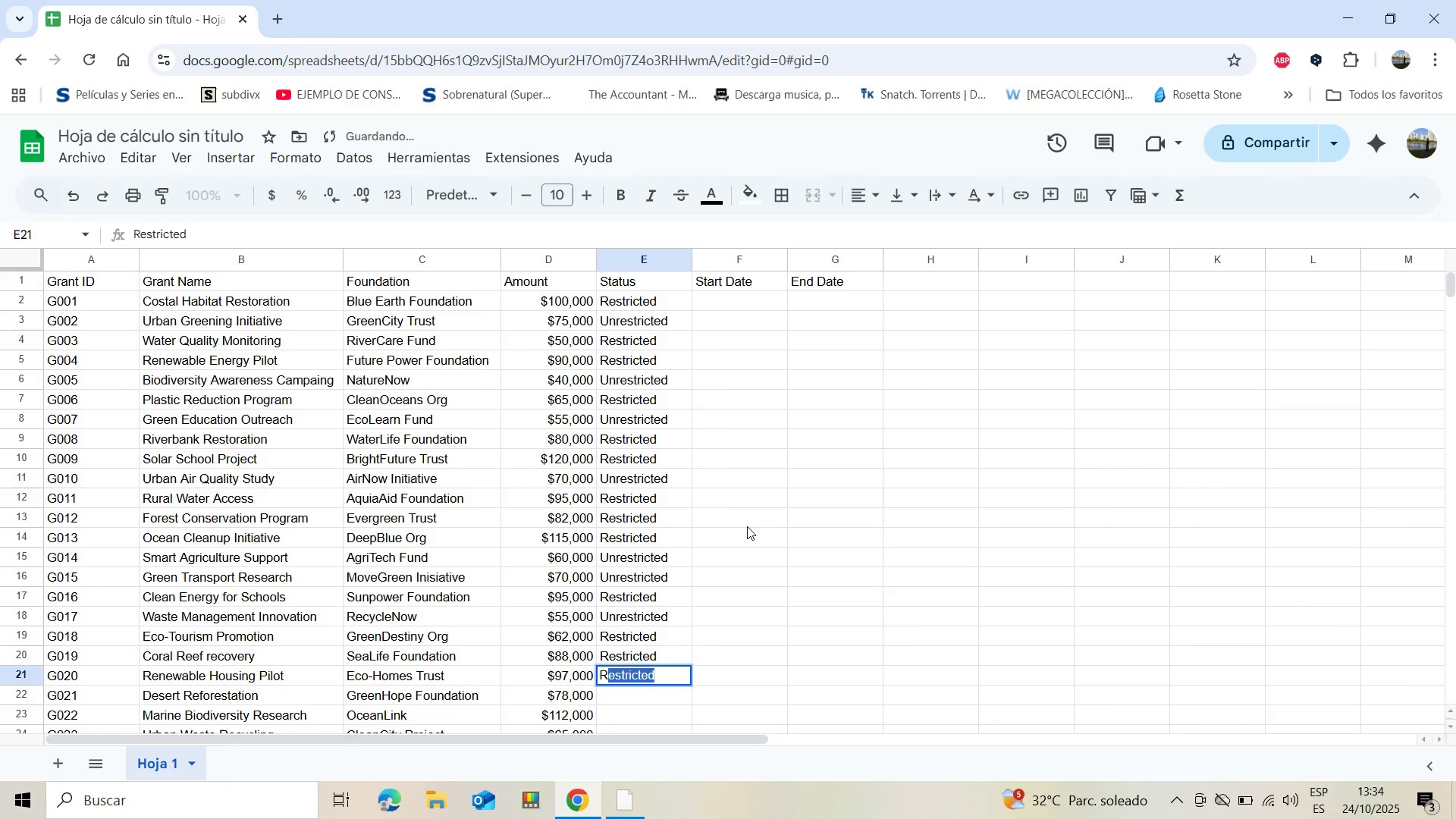 
key(Enter)
 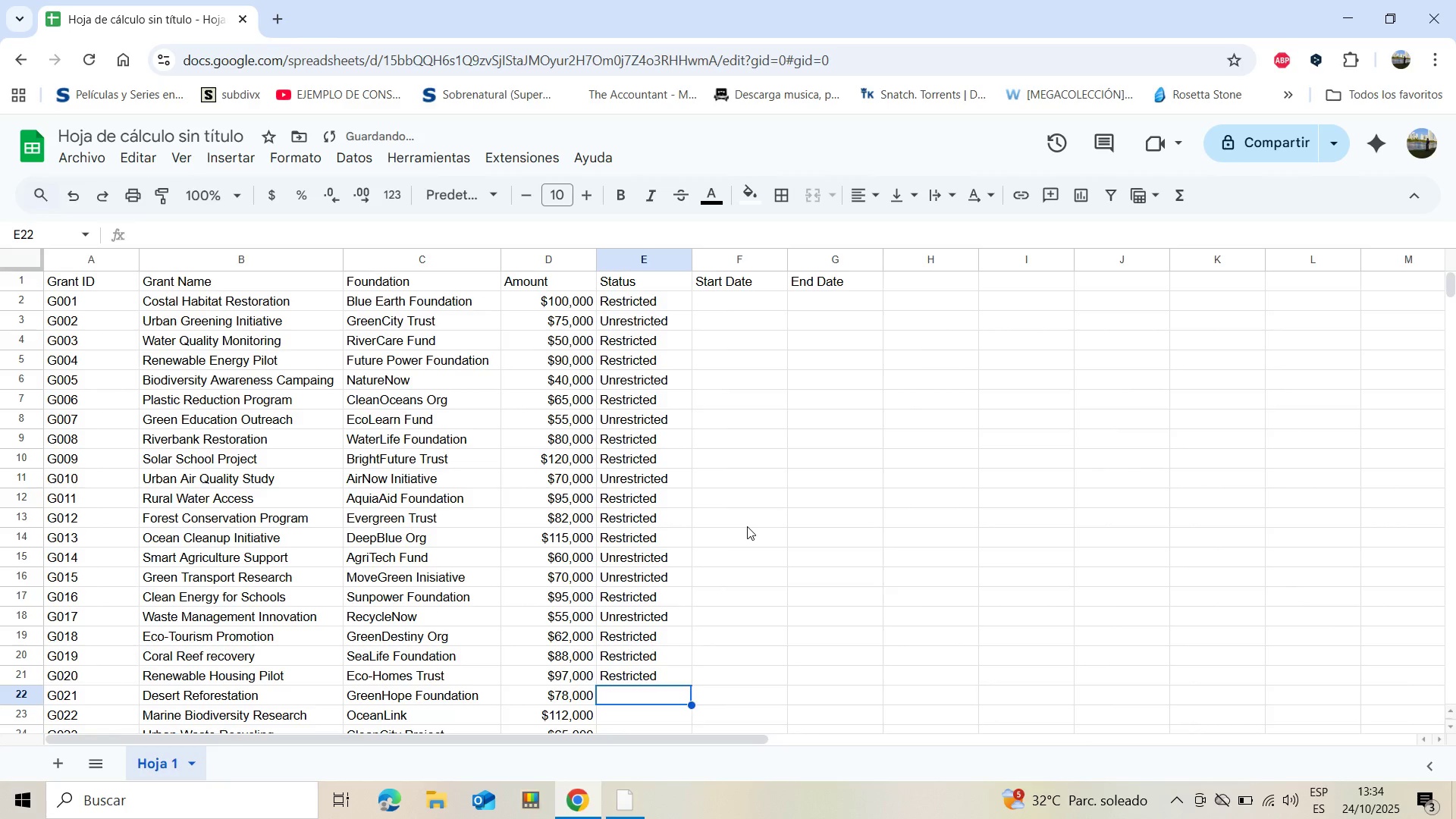 
key(R)
 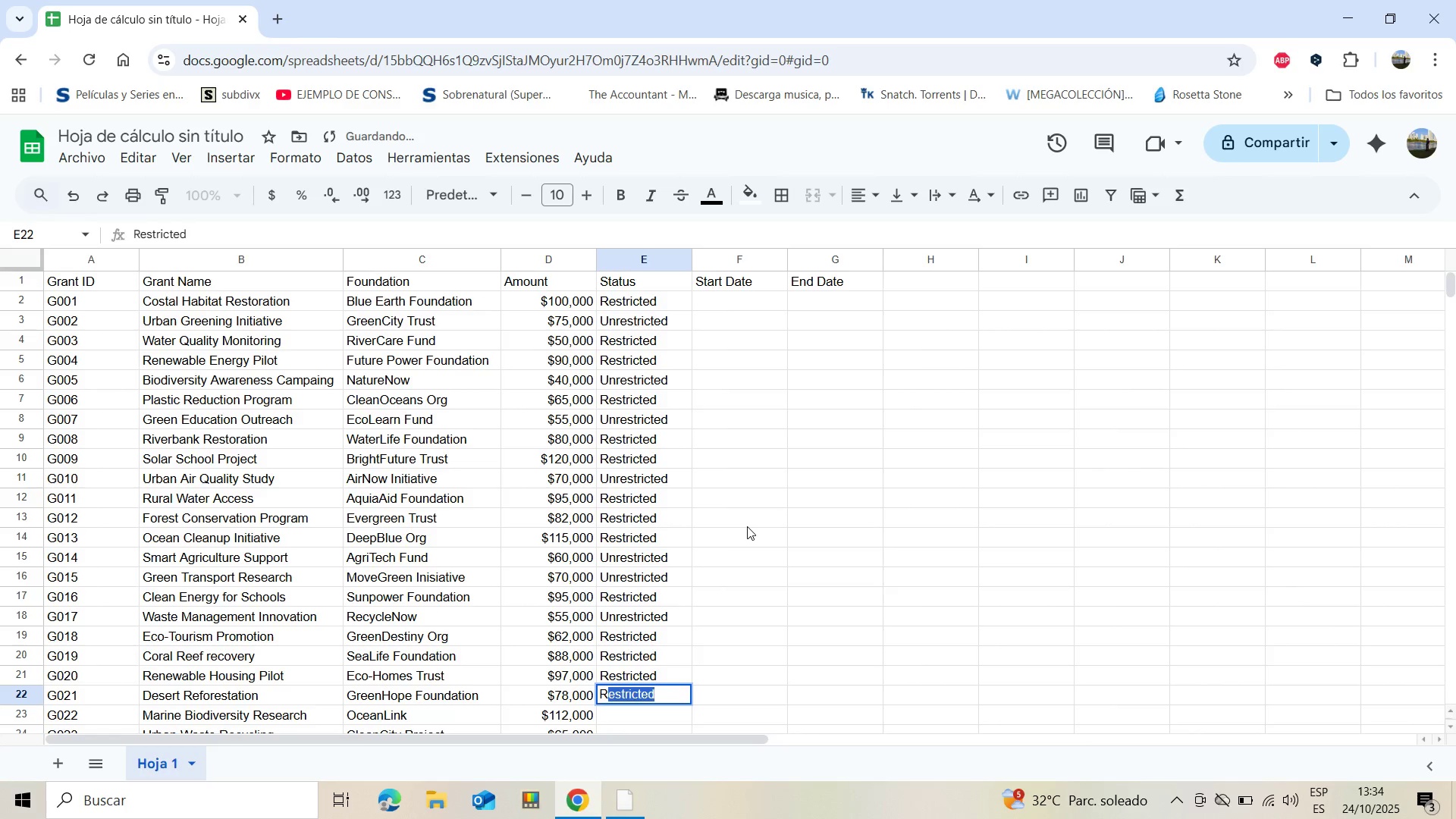 
key(Enter)
 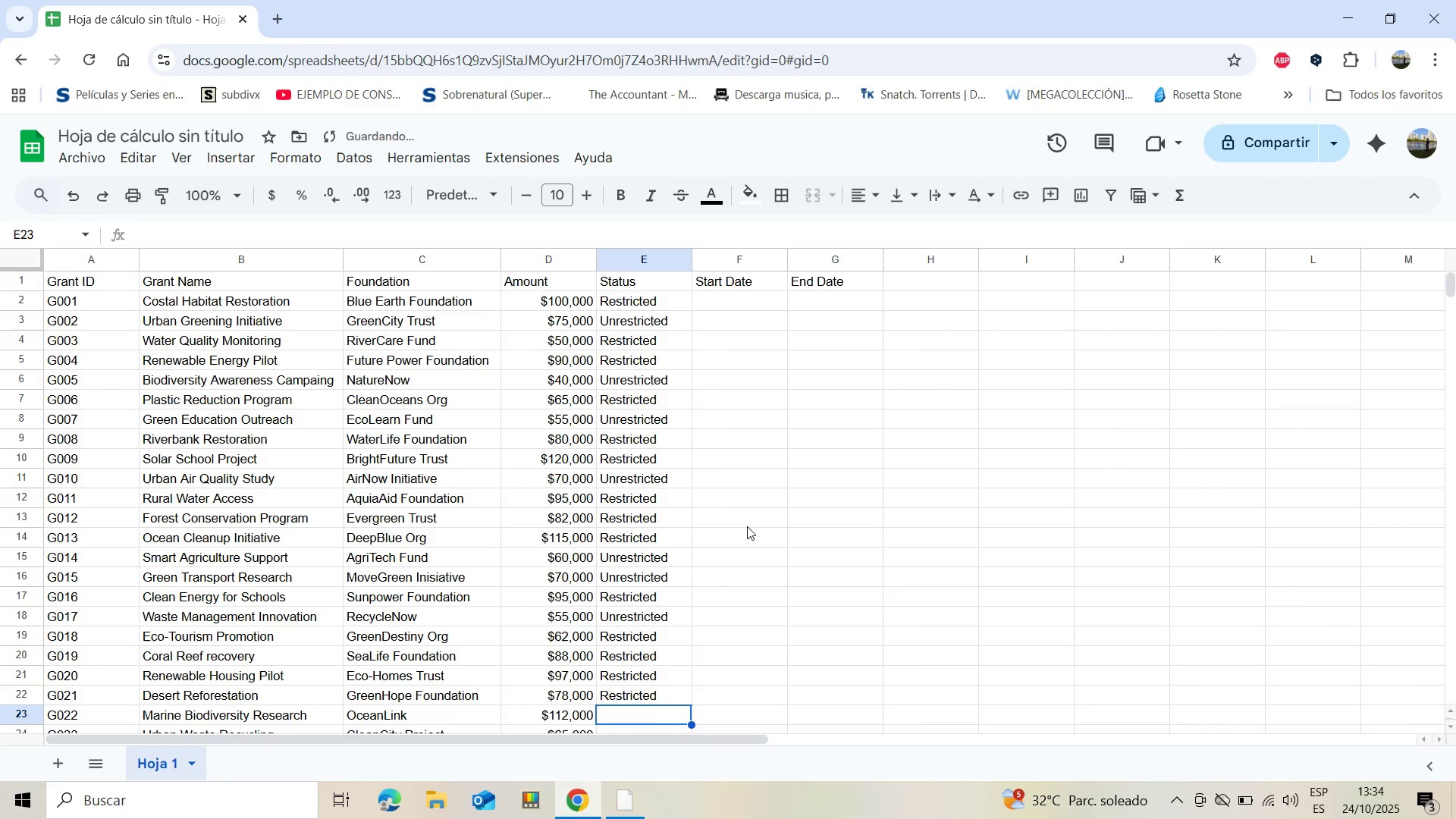 
key(R)
 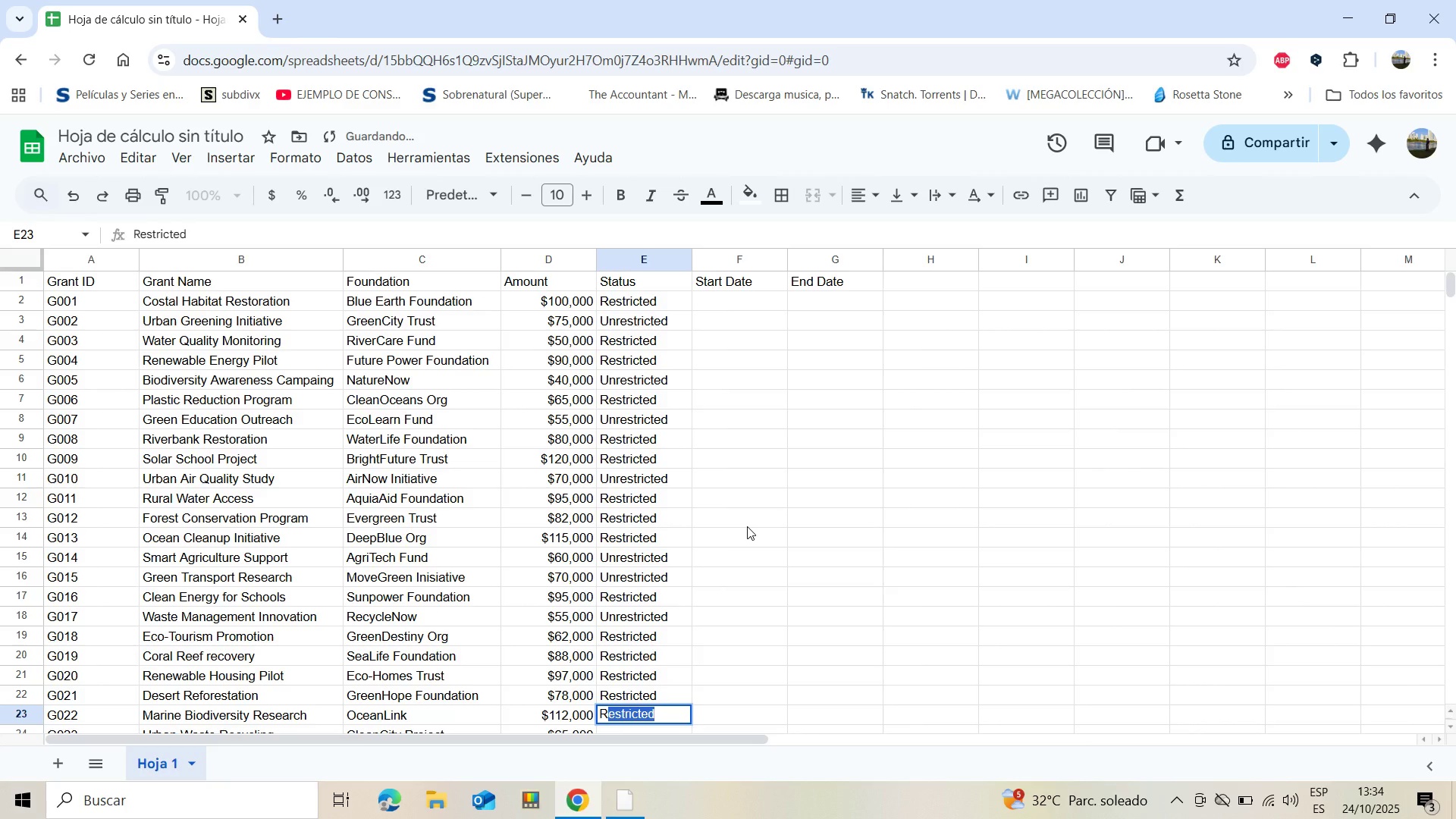 
key(Enter)
 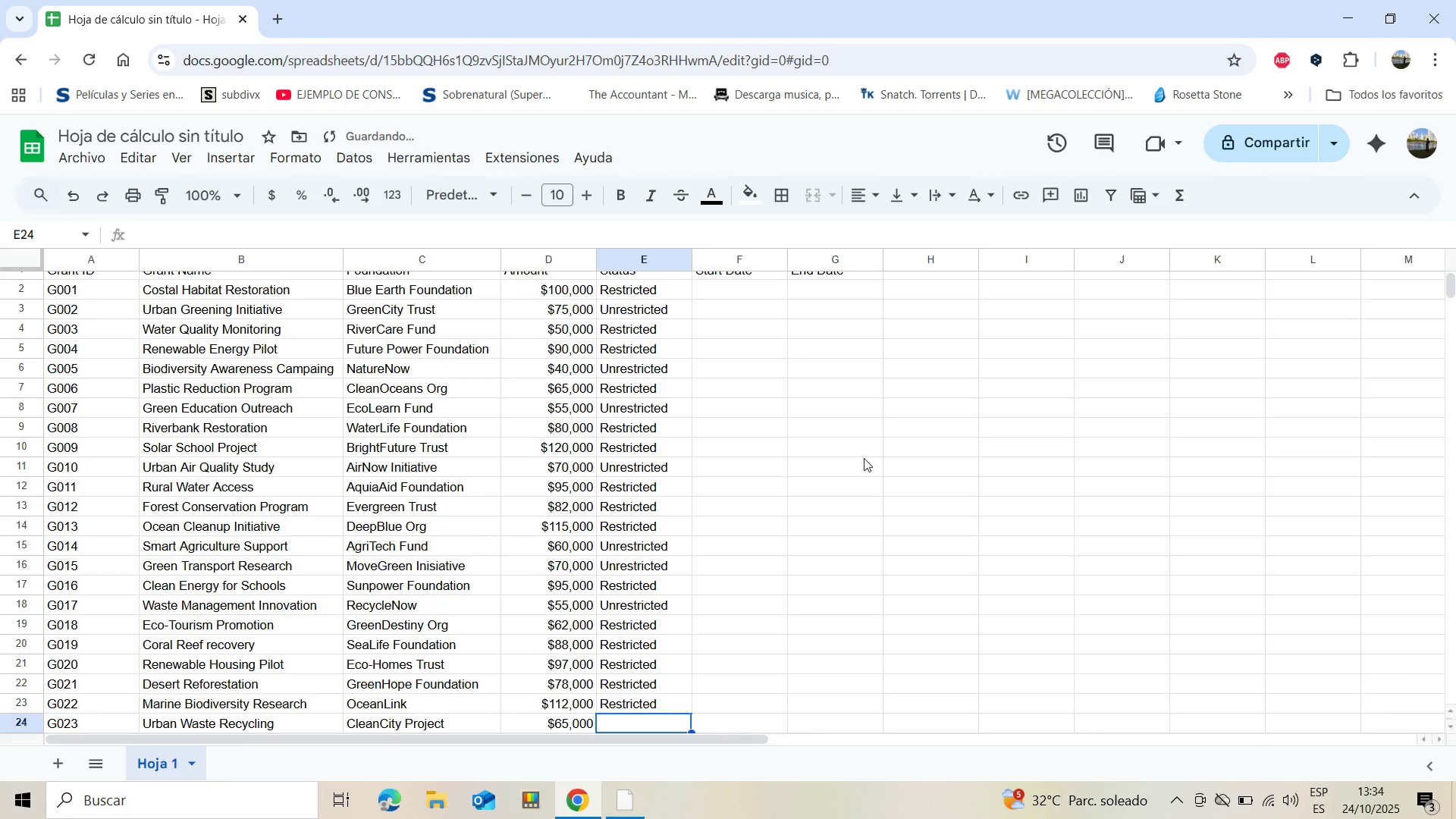 
scroll: coordinate [868, 462], scroll_direction: down, amount: 1.0
 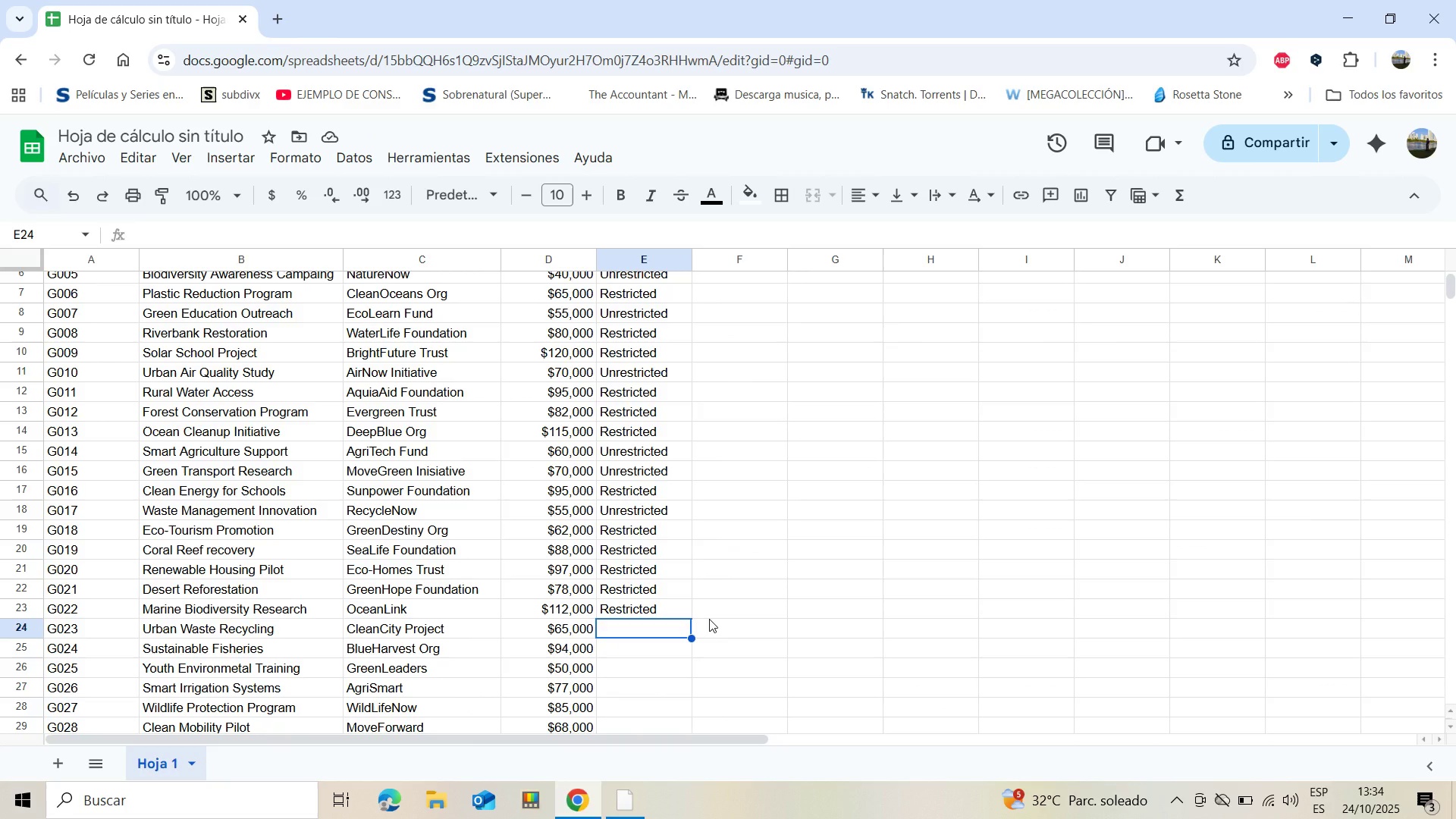 
wait(7.33)
 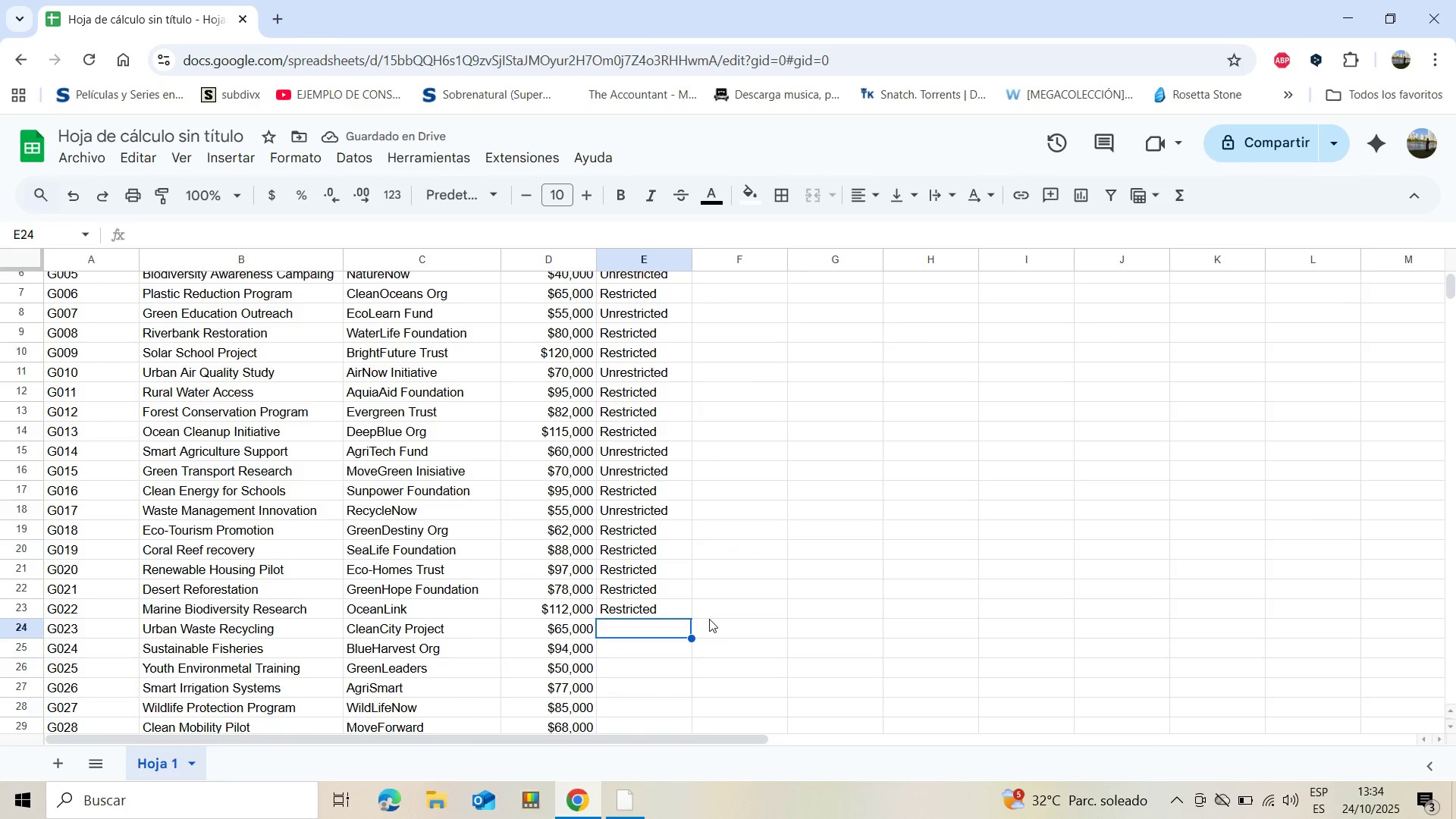 
key(U)
 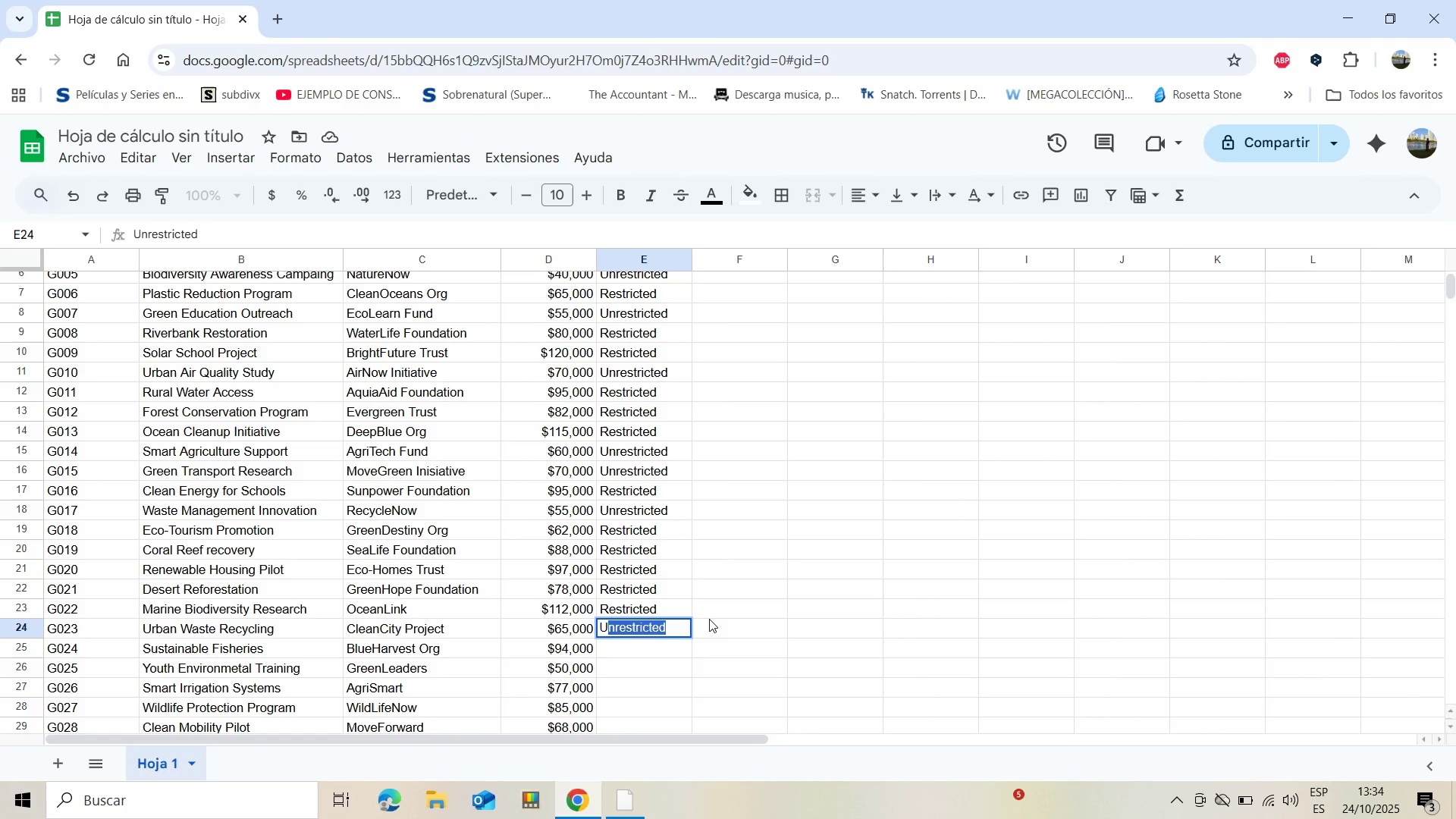 
key(Enter)
 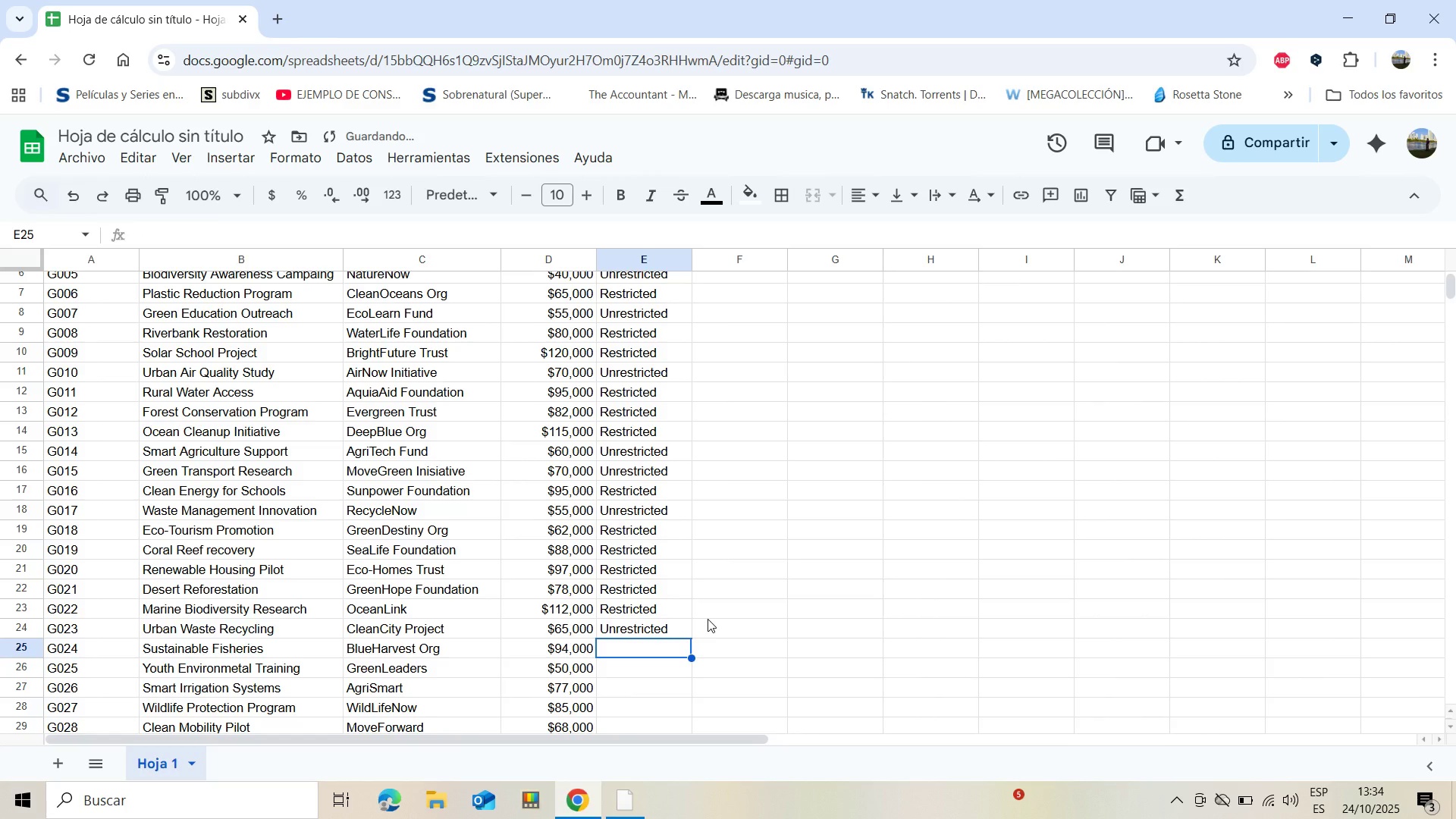 
key(R)
 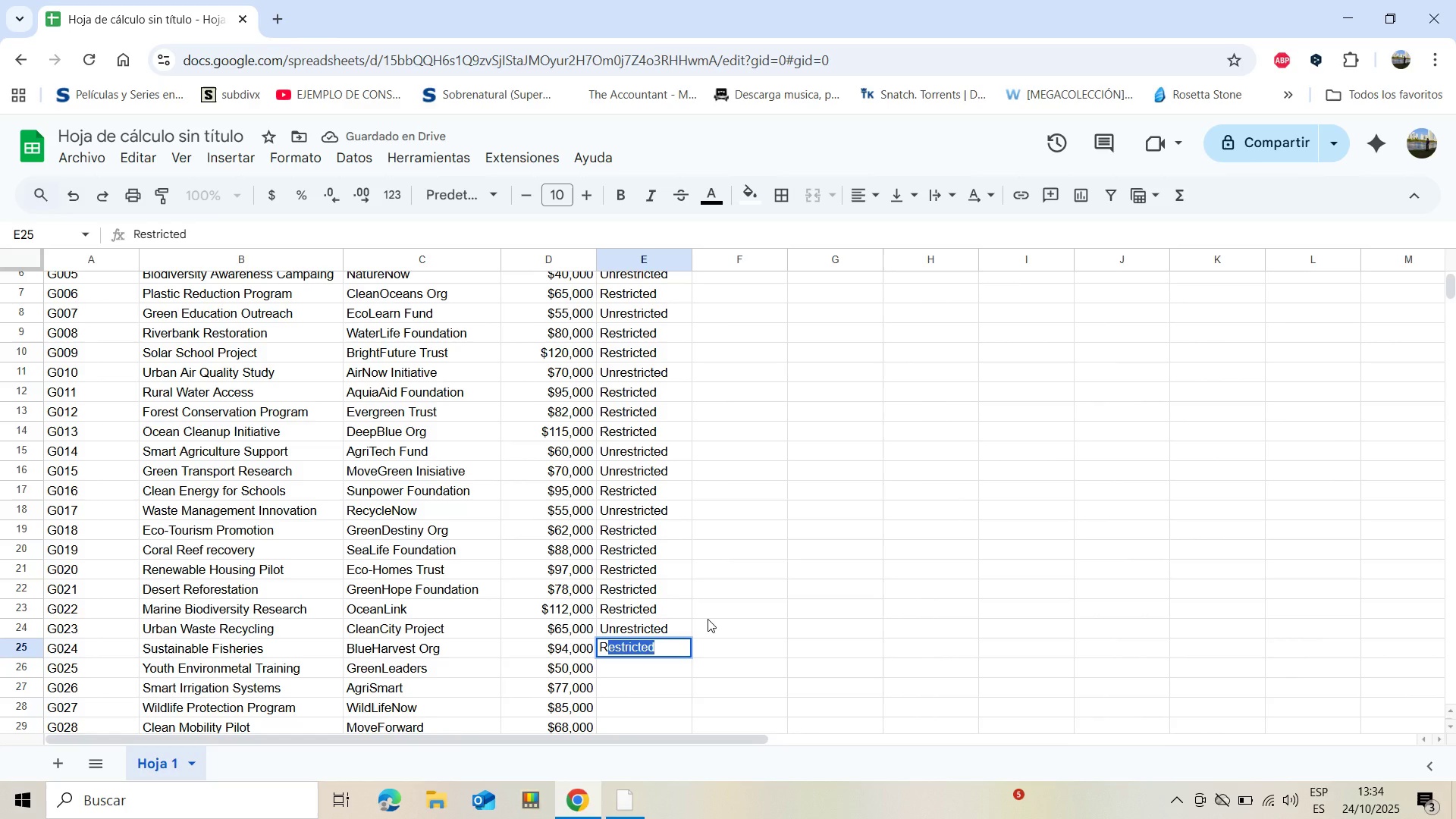 
key(Enter)
 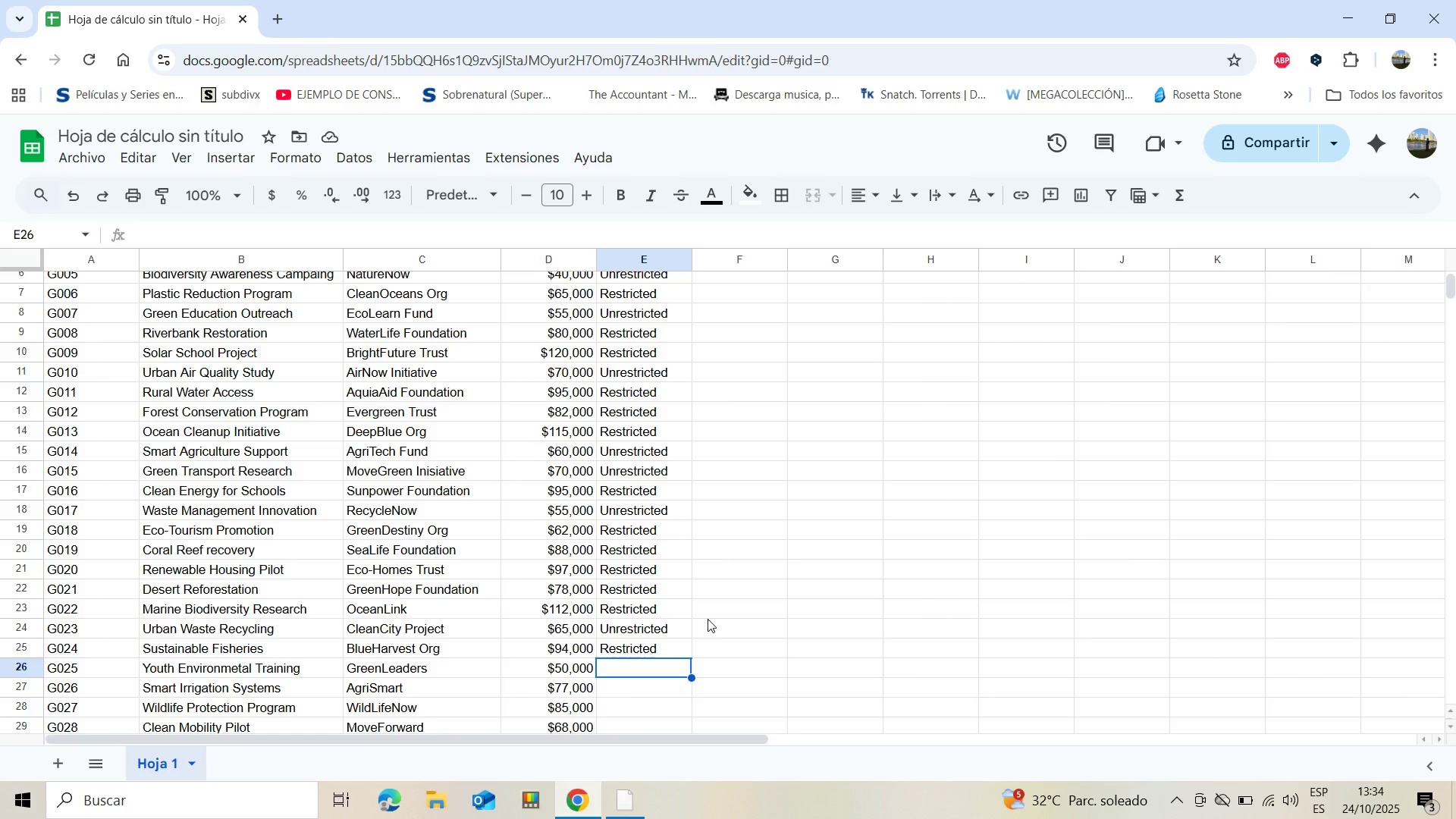 
wait(13.34)
 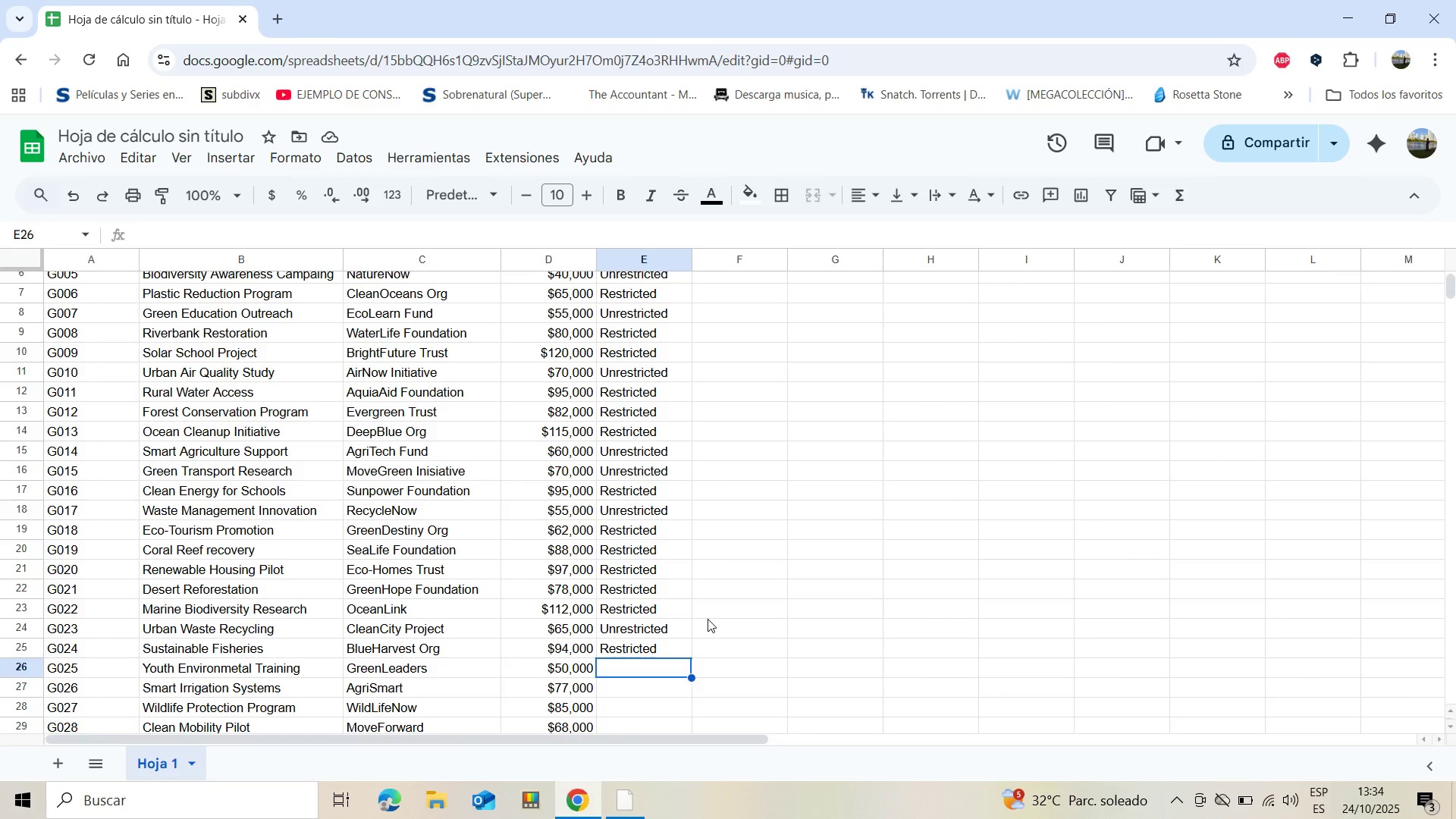 
key(U)
 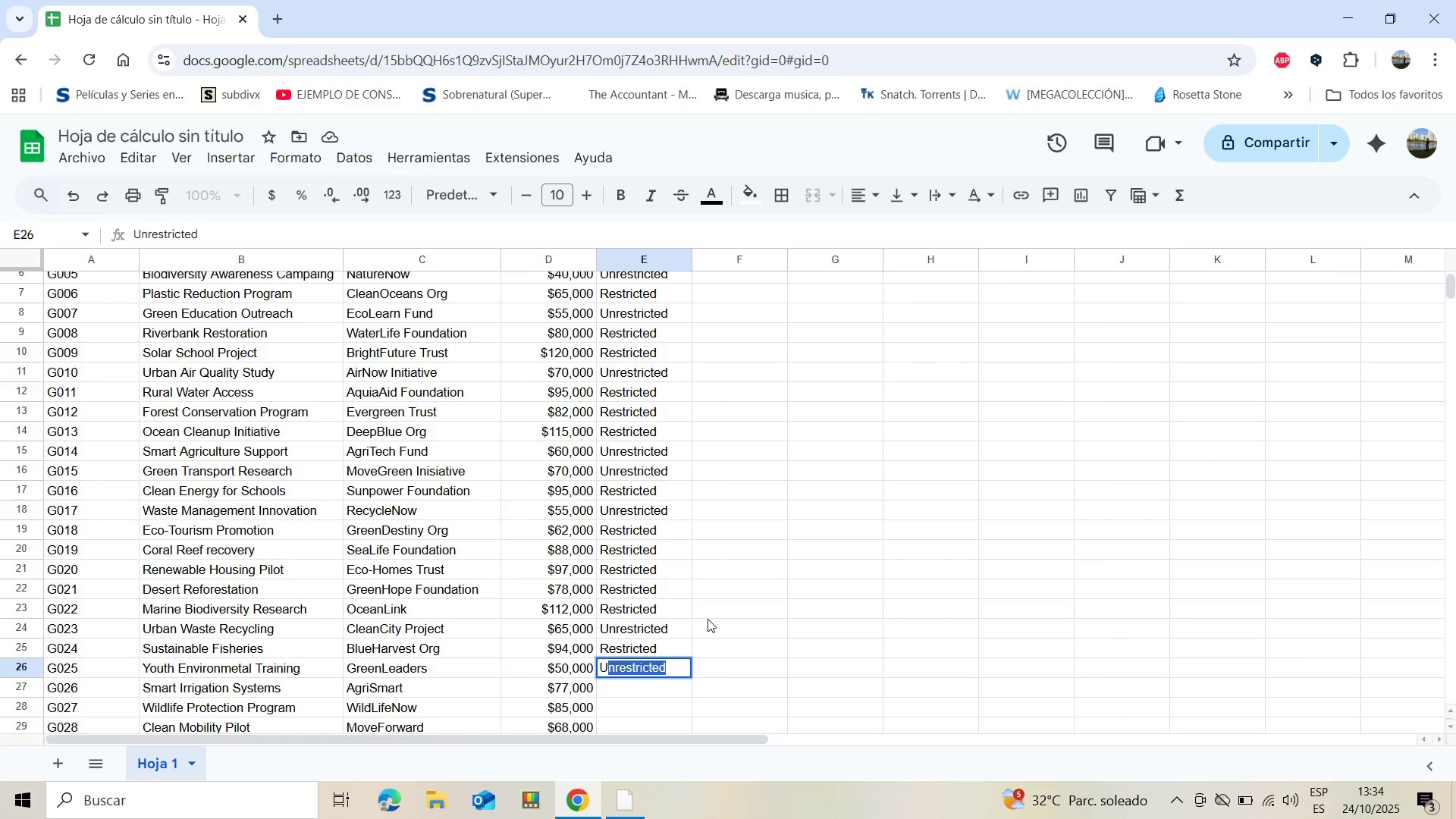 
key(Enter)
 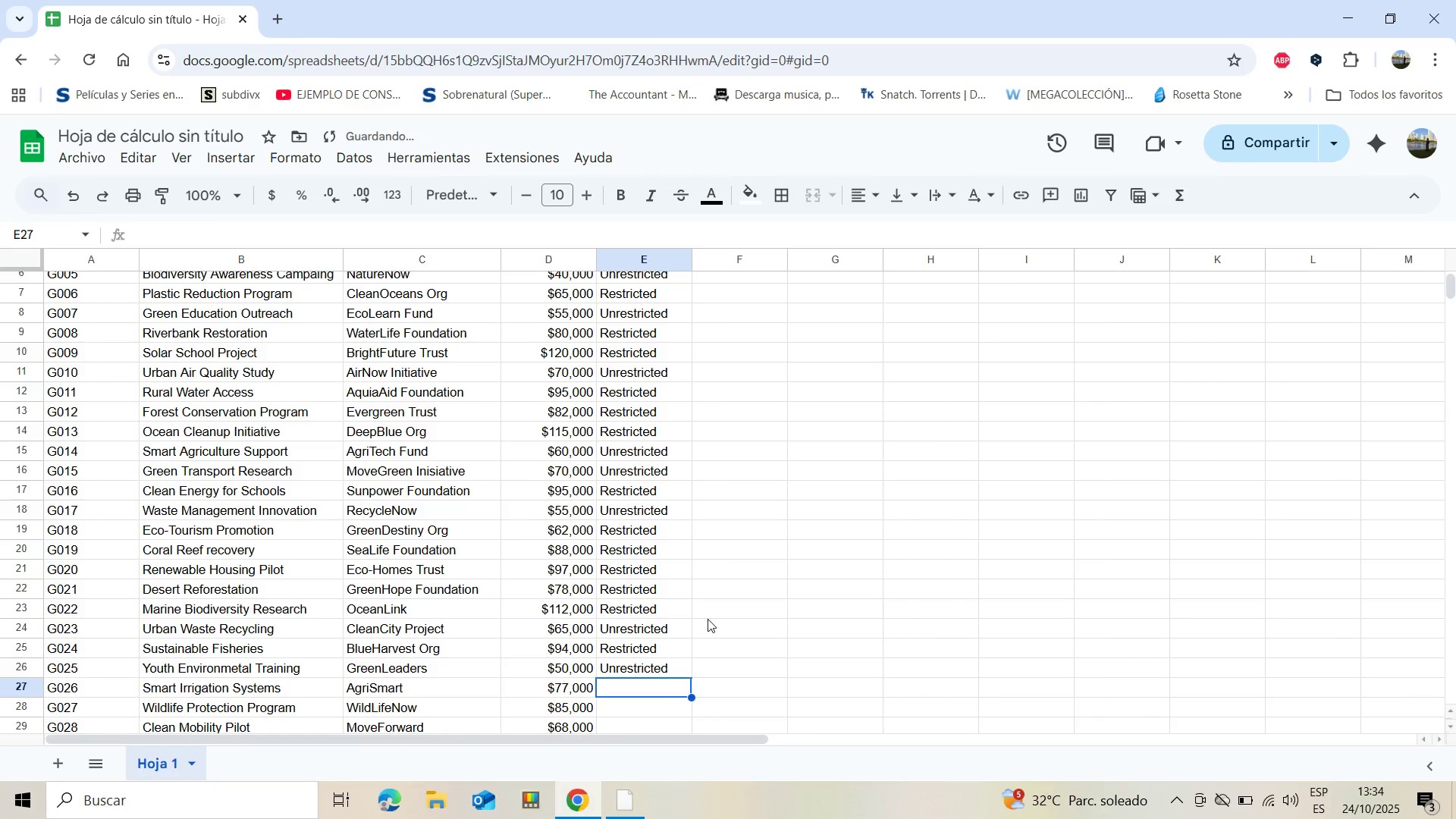 
key(R)
 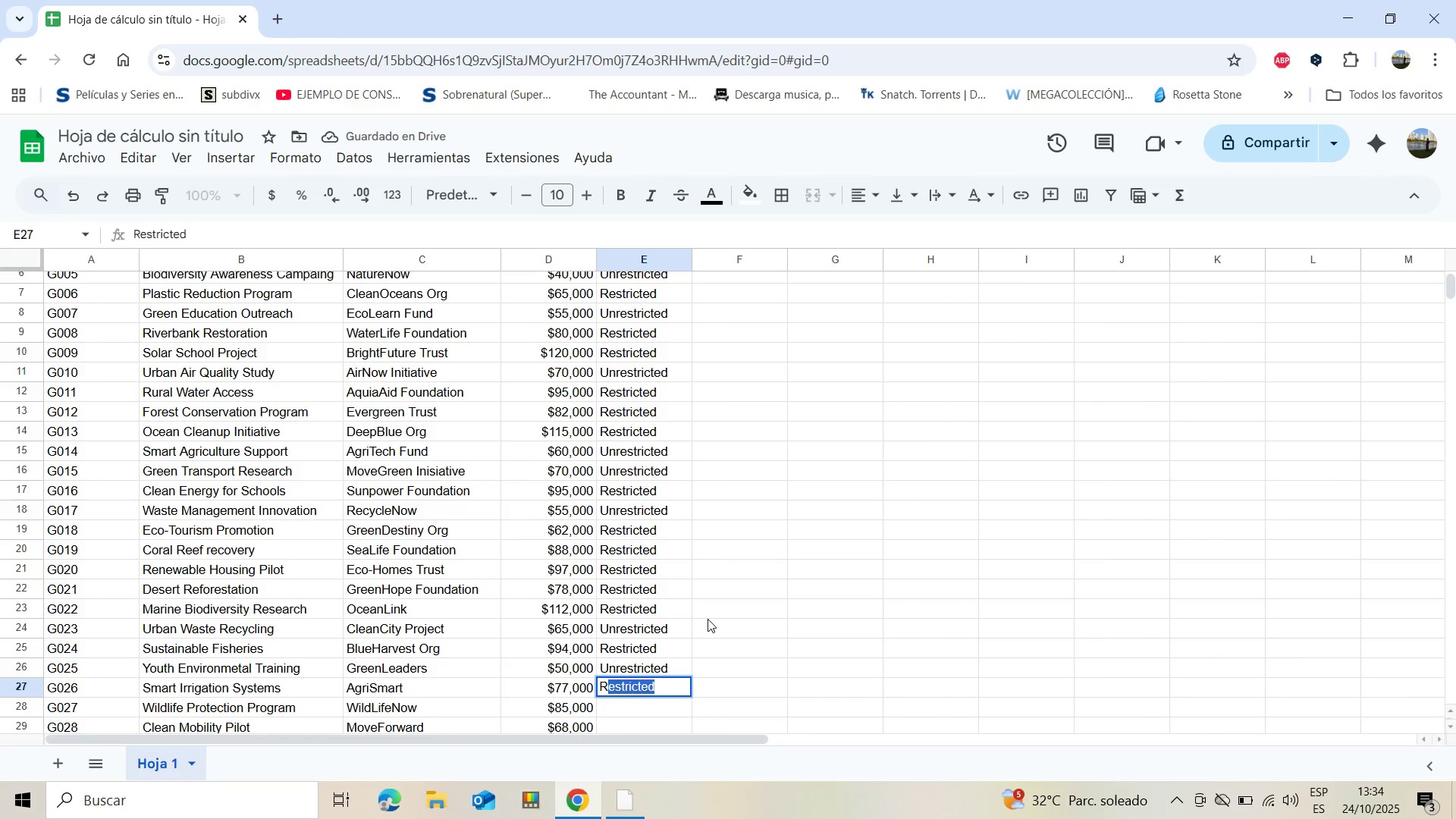 
key(Enter)
 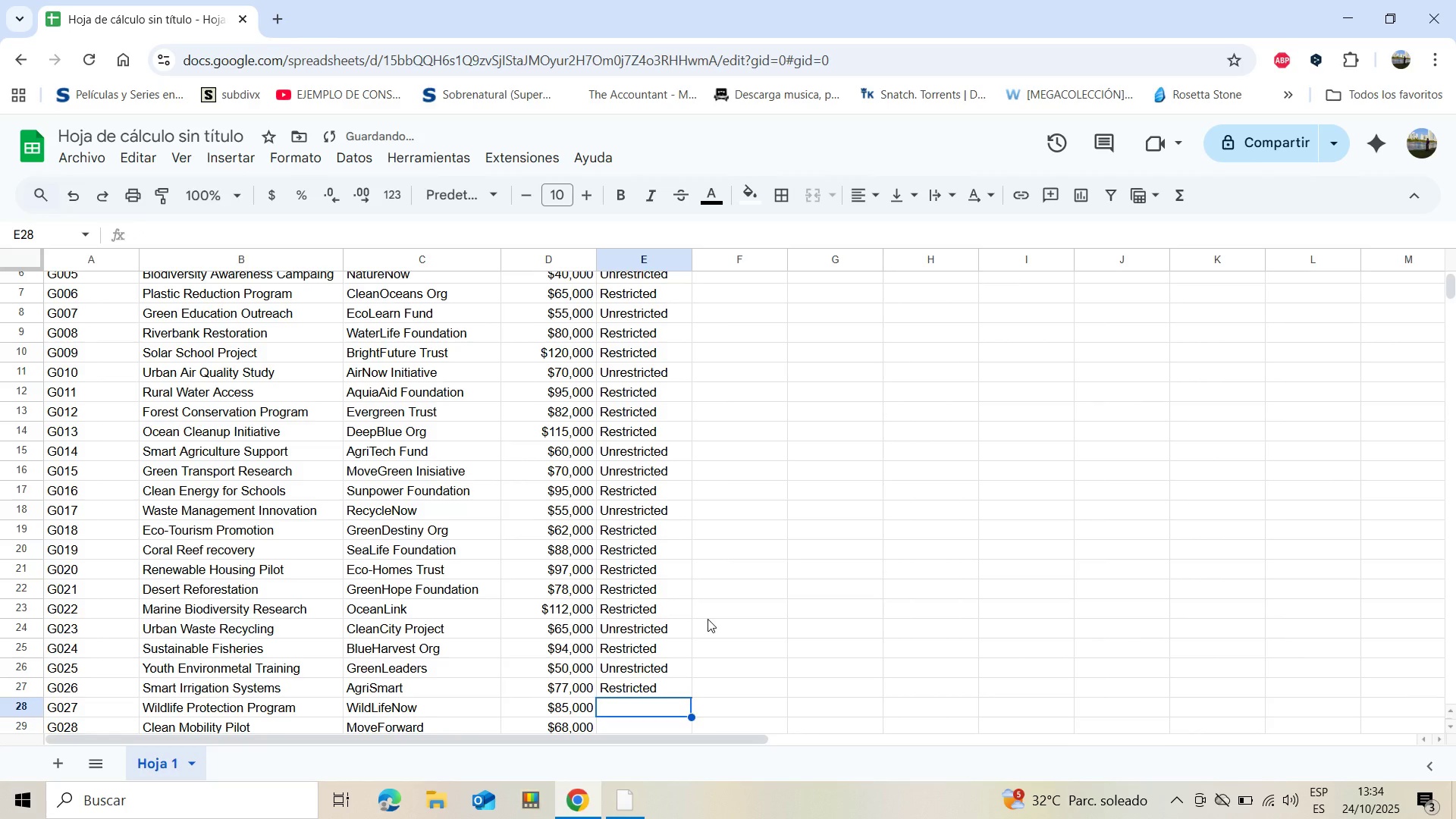 
key(R)
 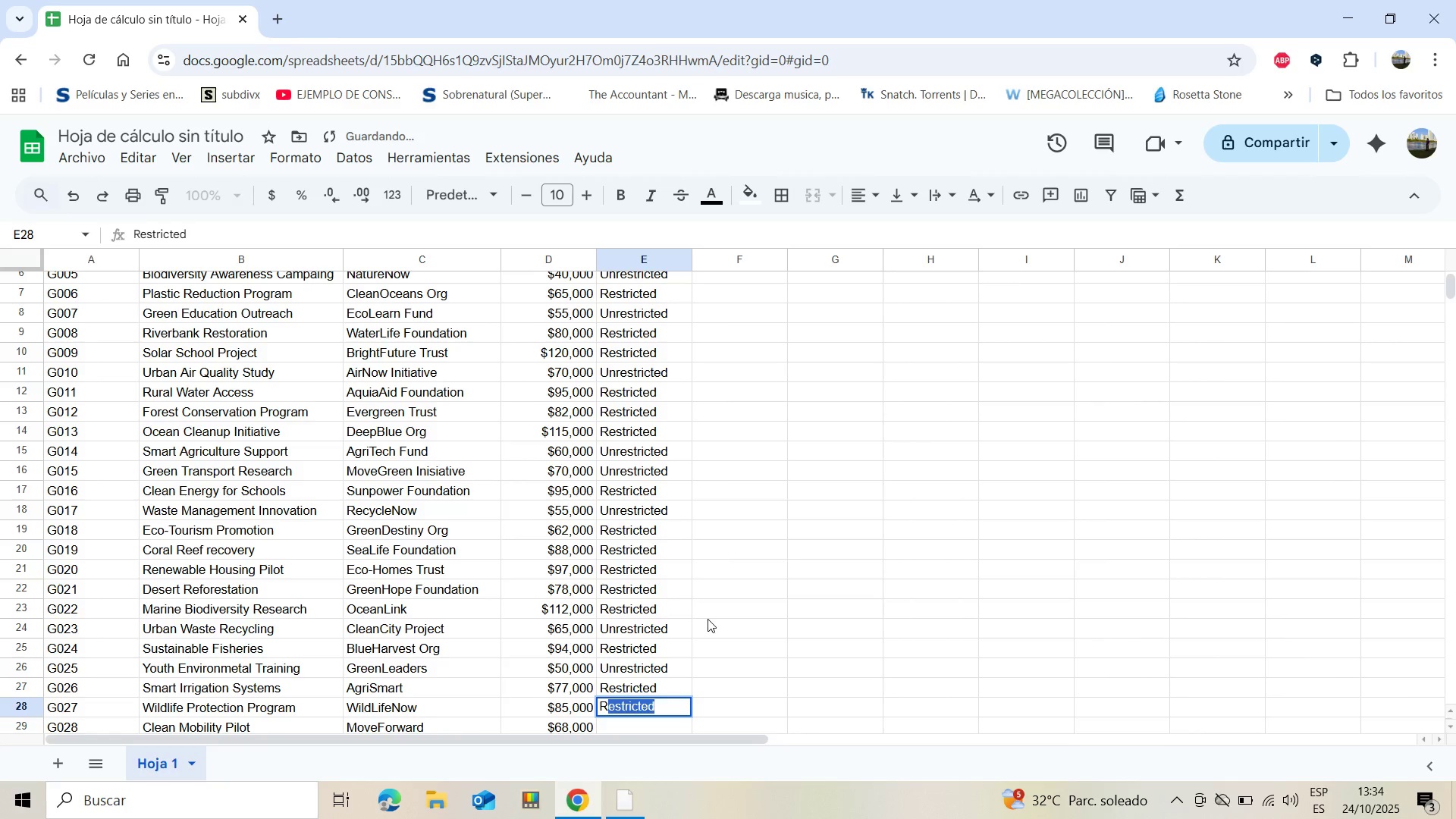 
key(Enter)
 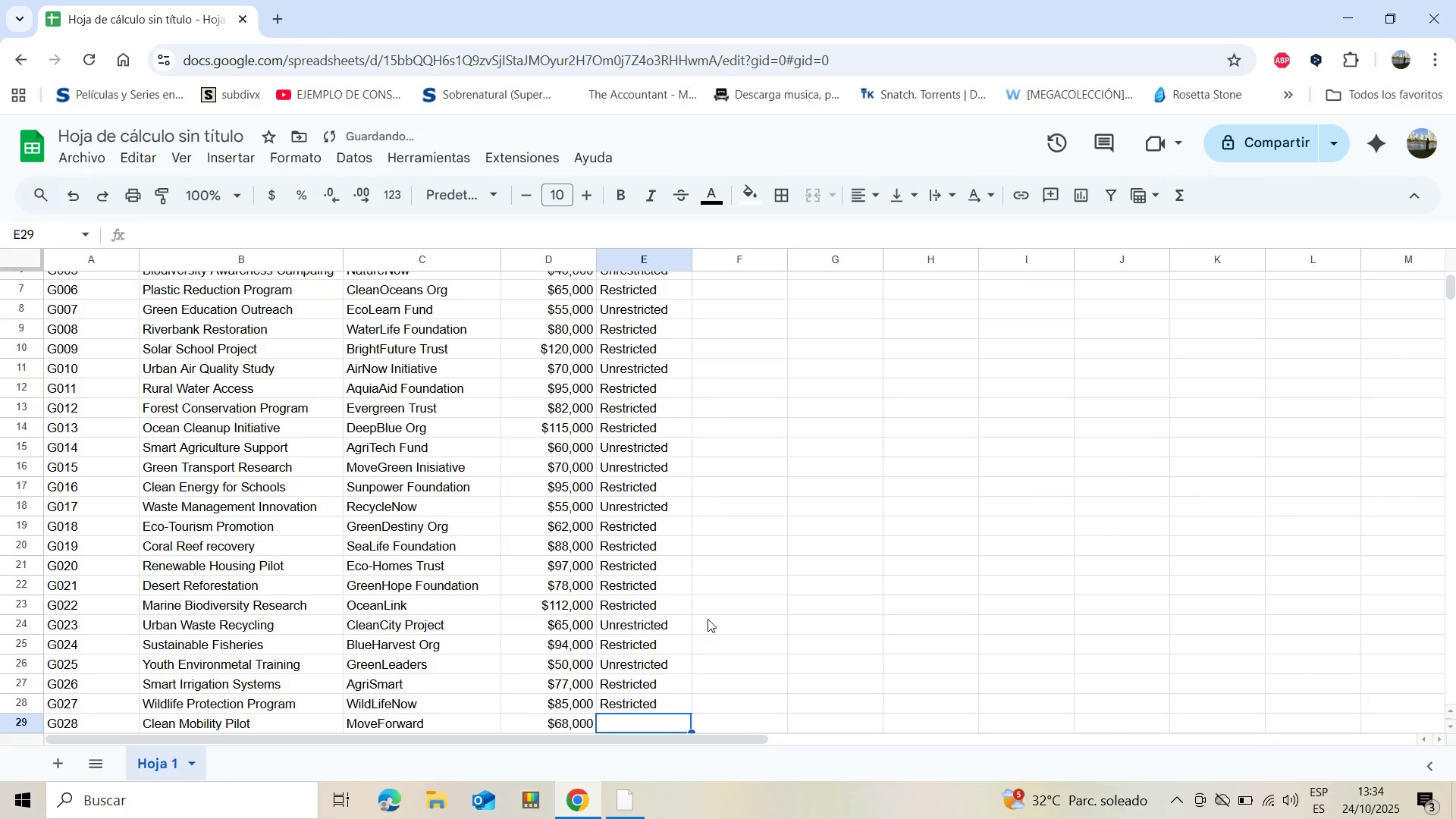 
key(U)
 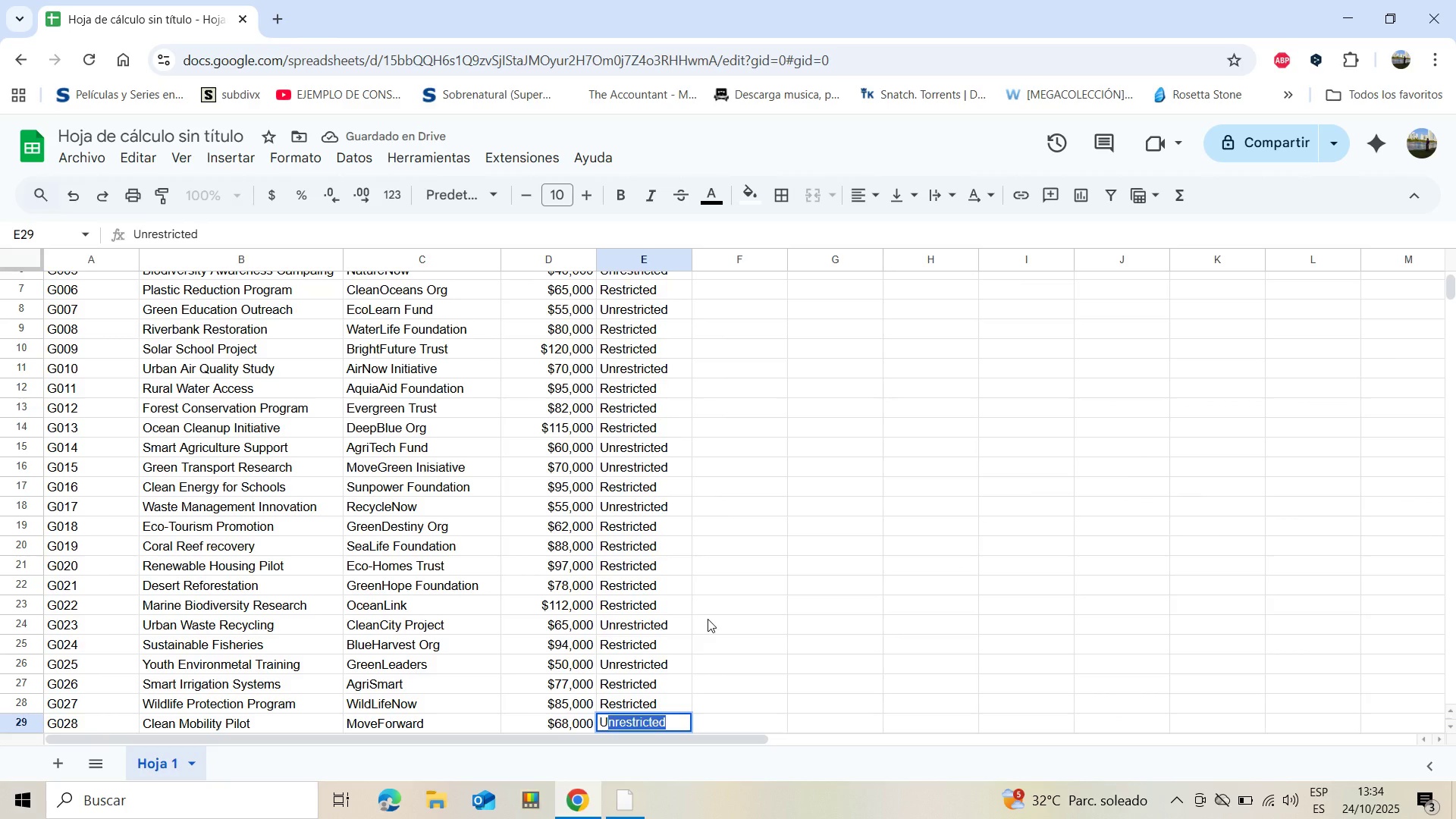 
key(Enter)
 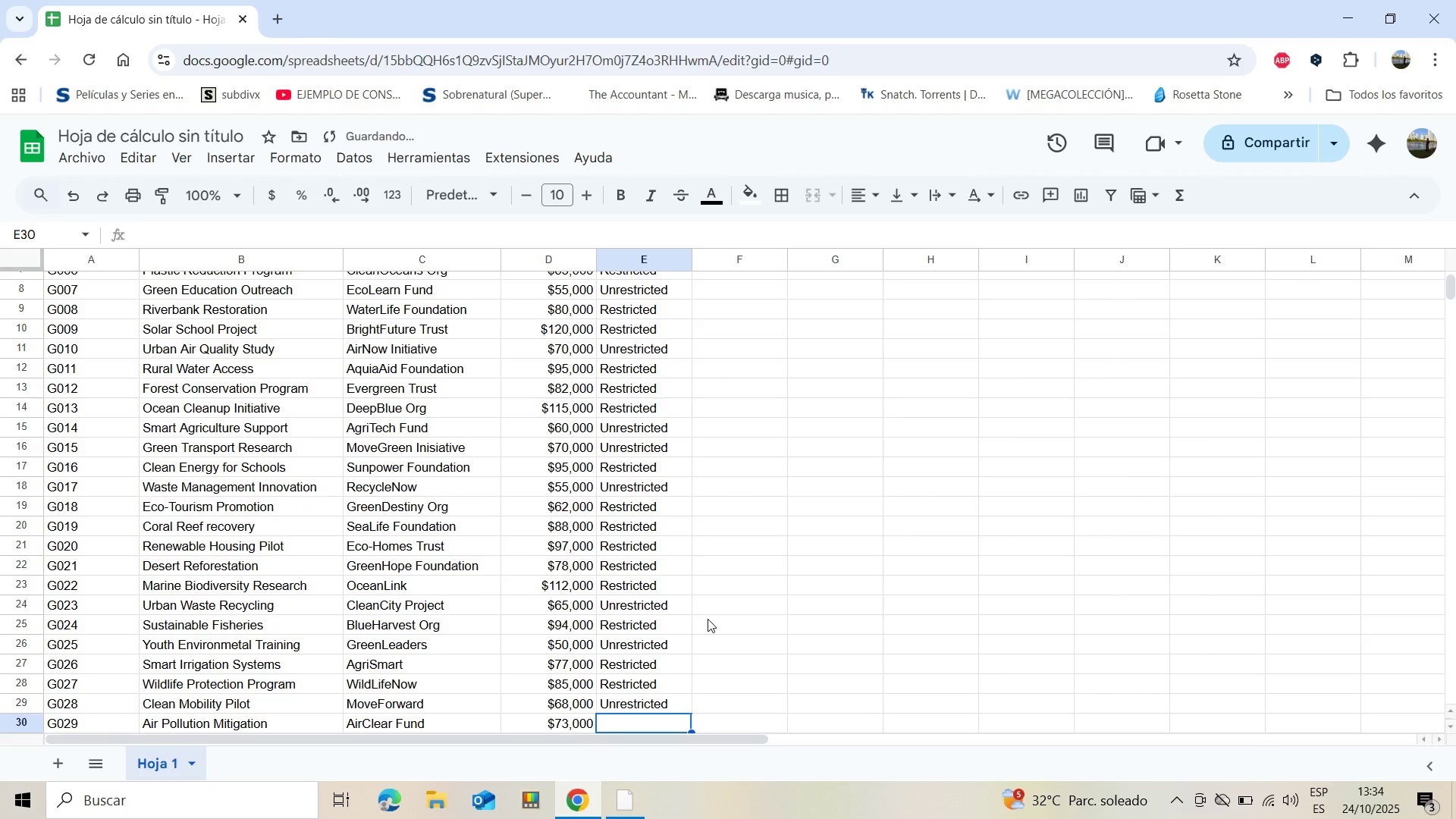 
key(R)
 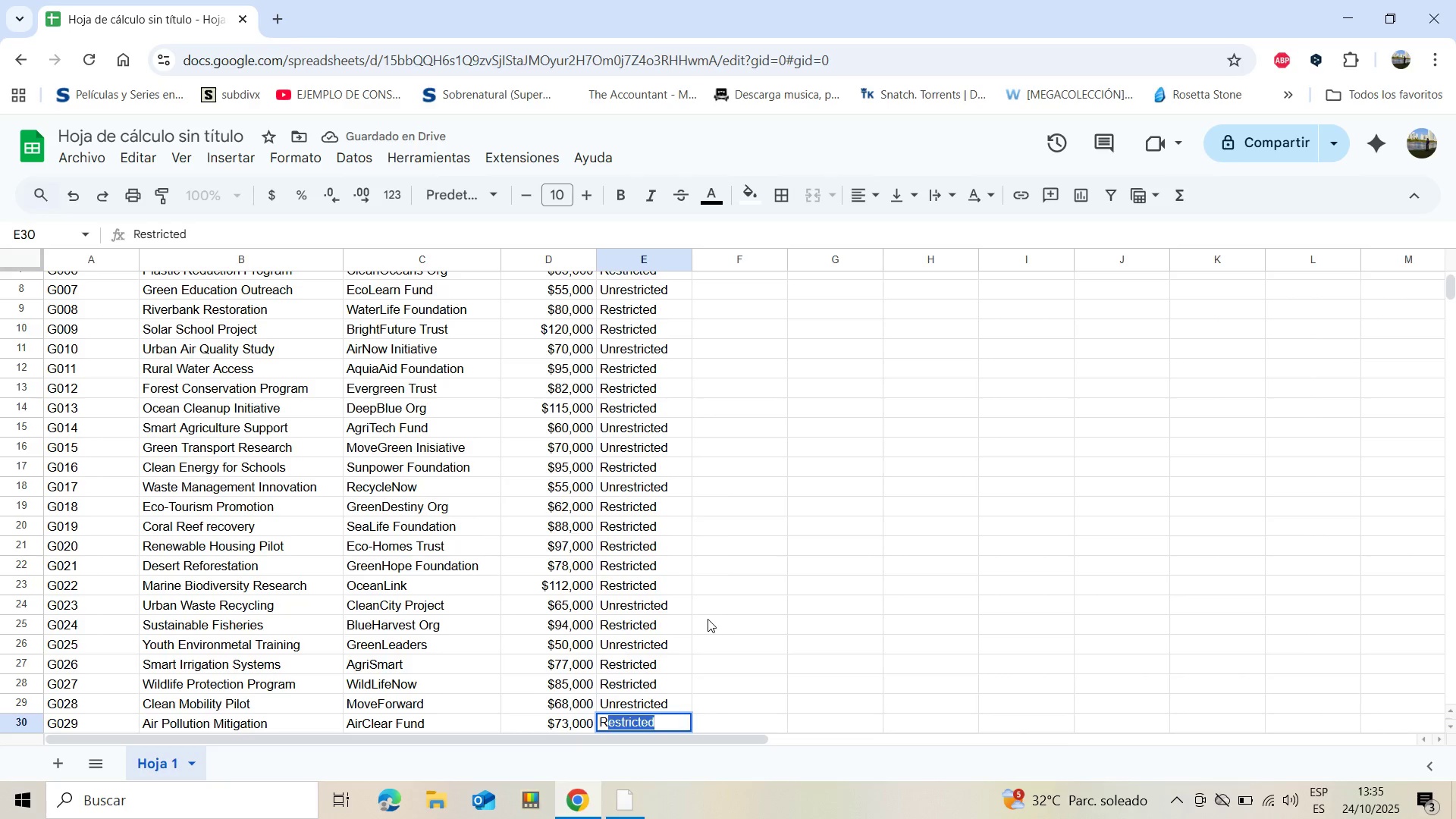 
key(Enter)
 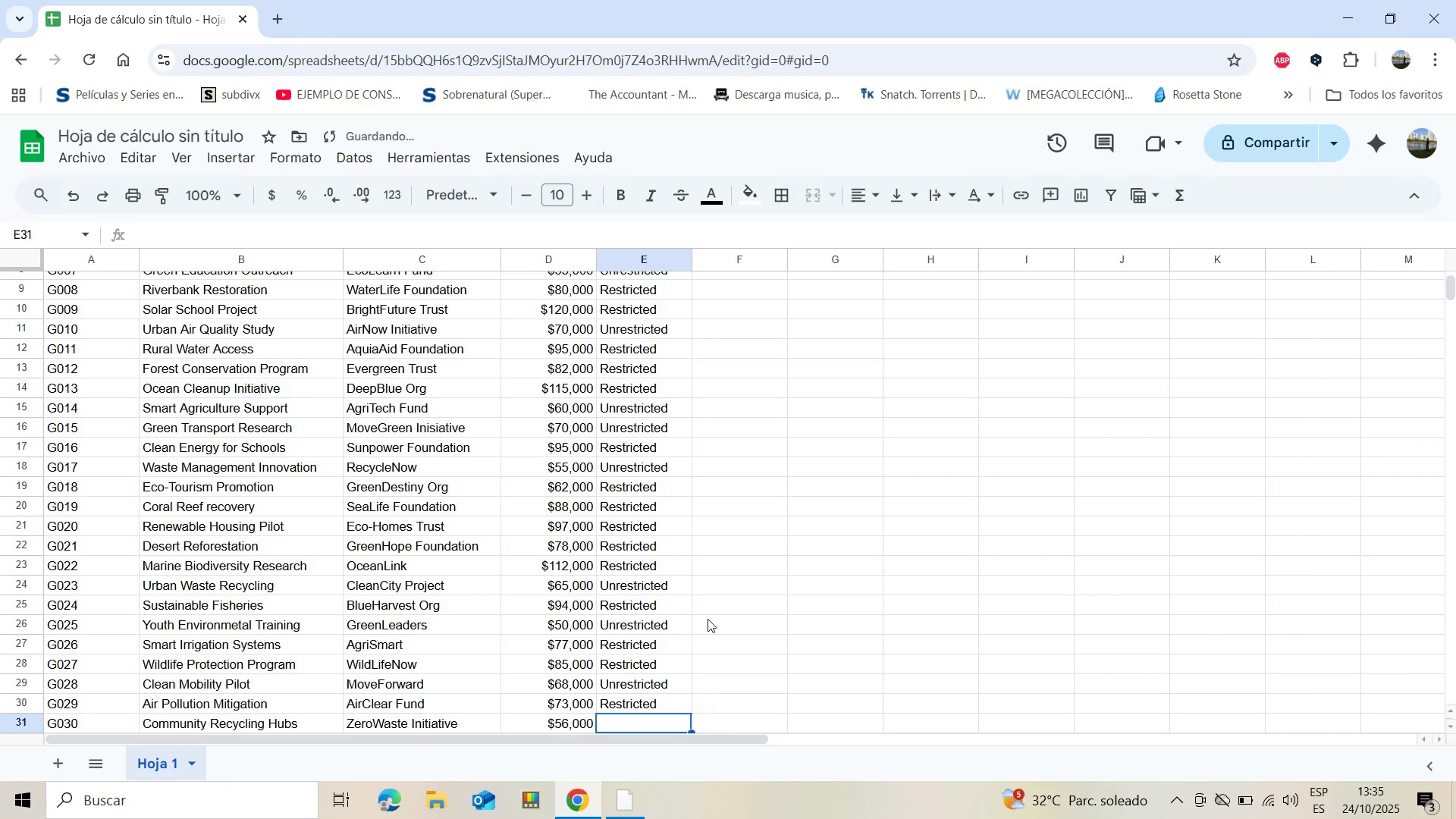 
key(U)
 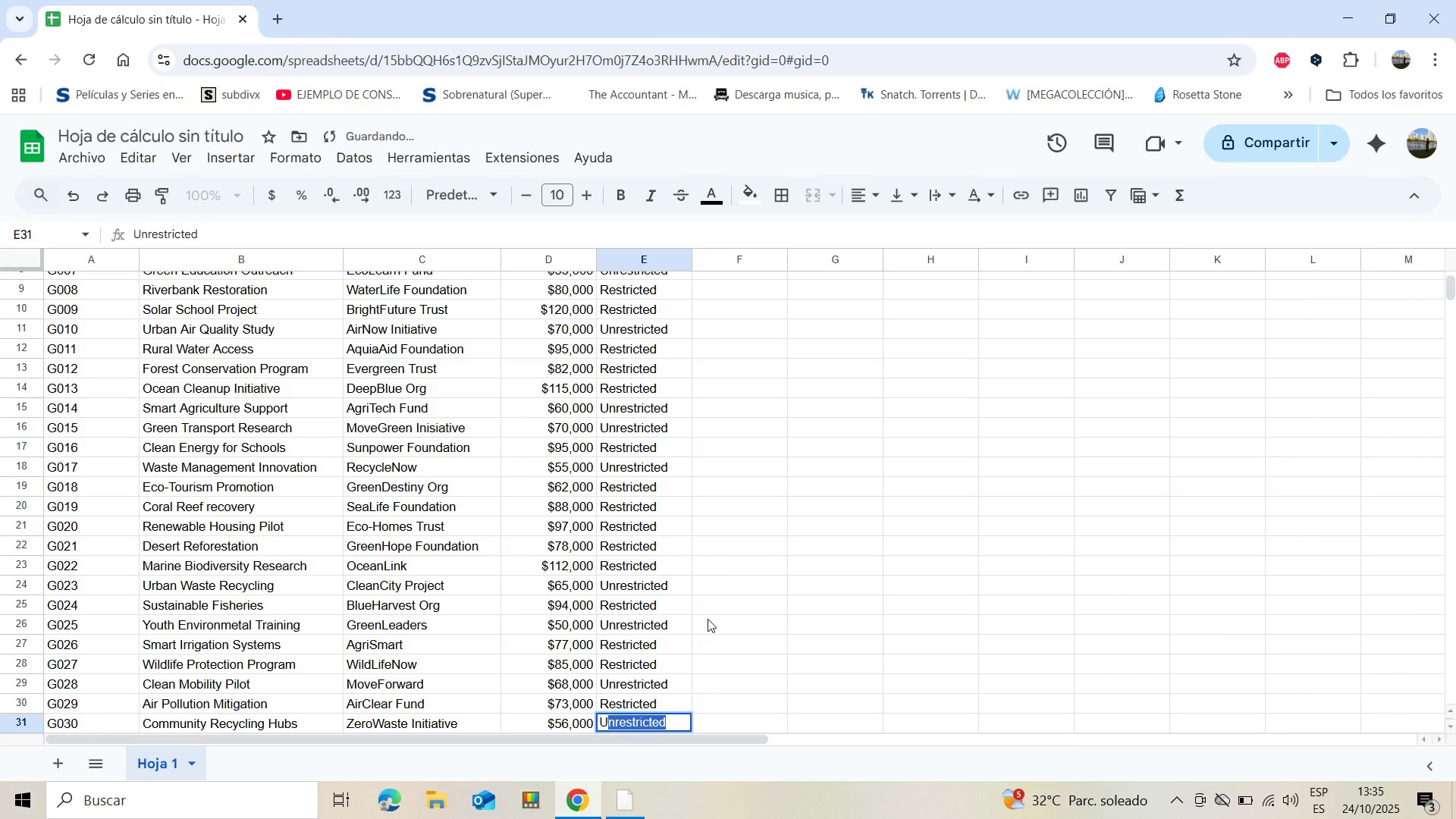 
key(Enter)
 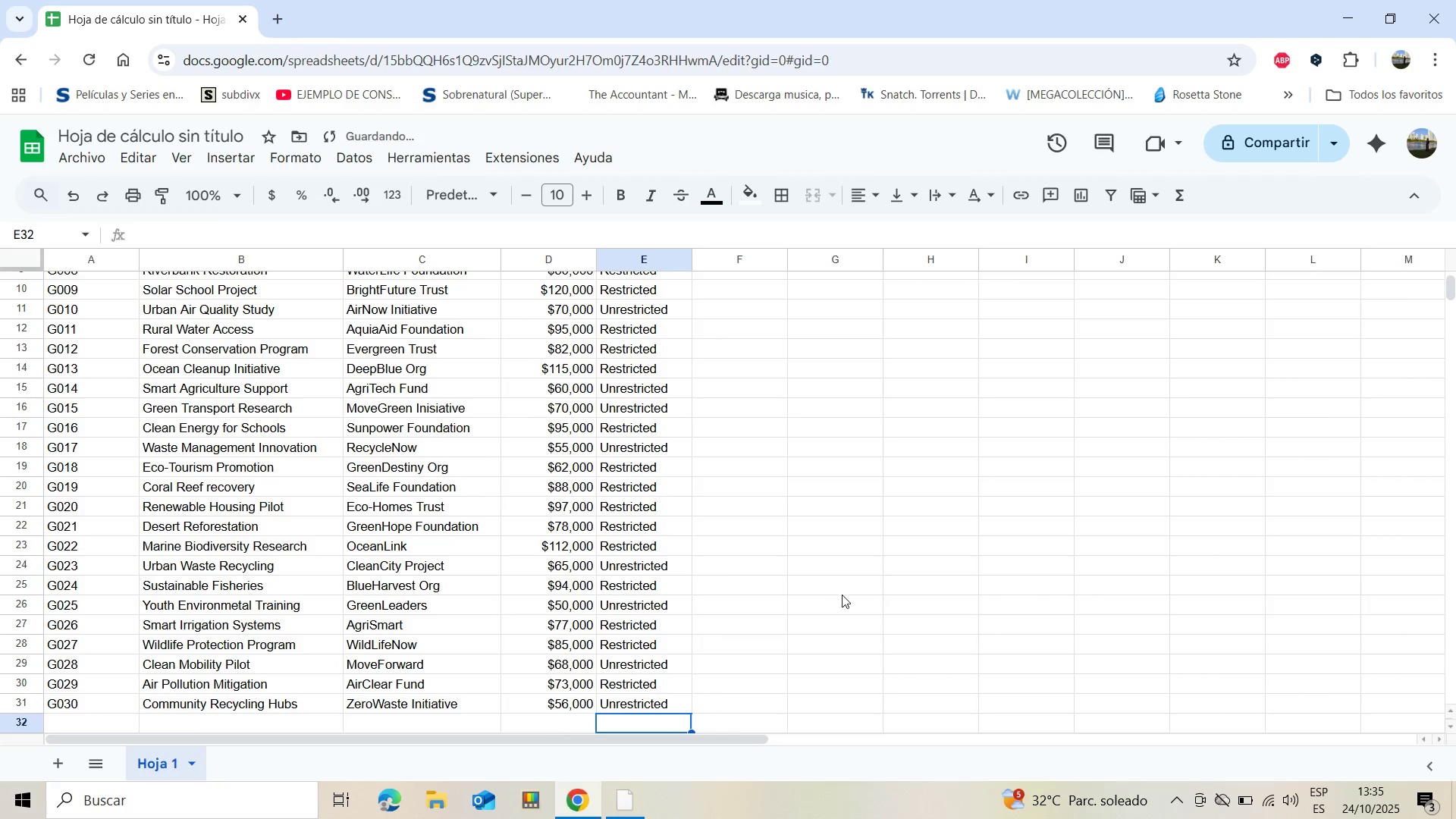 
scroll: coordinate [855, 608], scroll_direction: up, amount: 7.0
 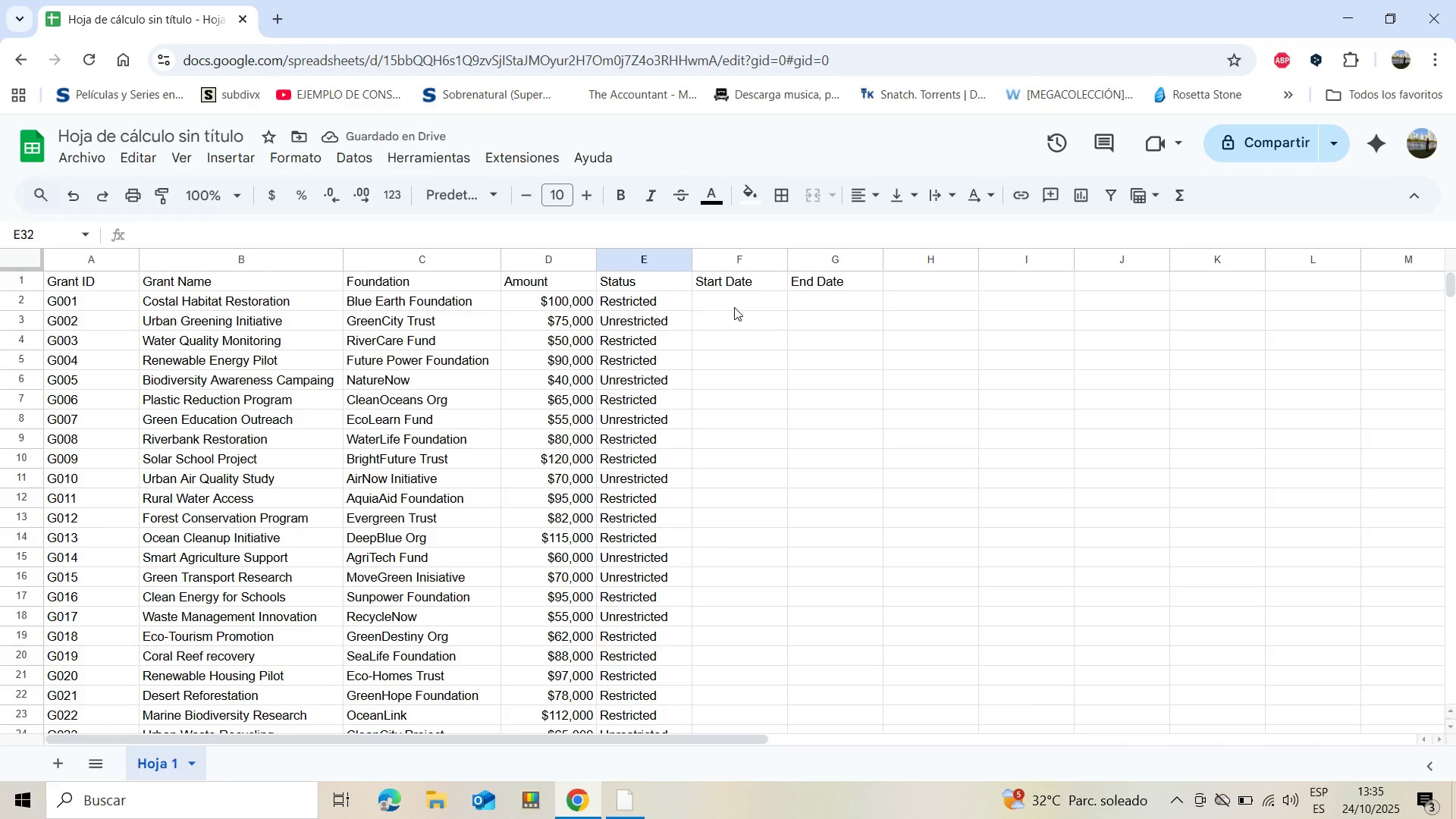 
left_click([734, 303])
 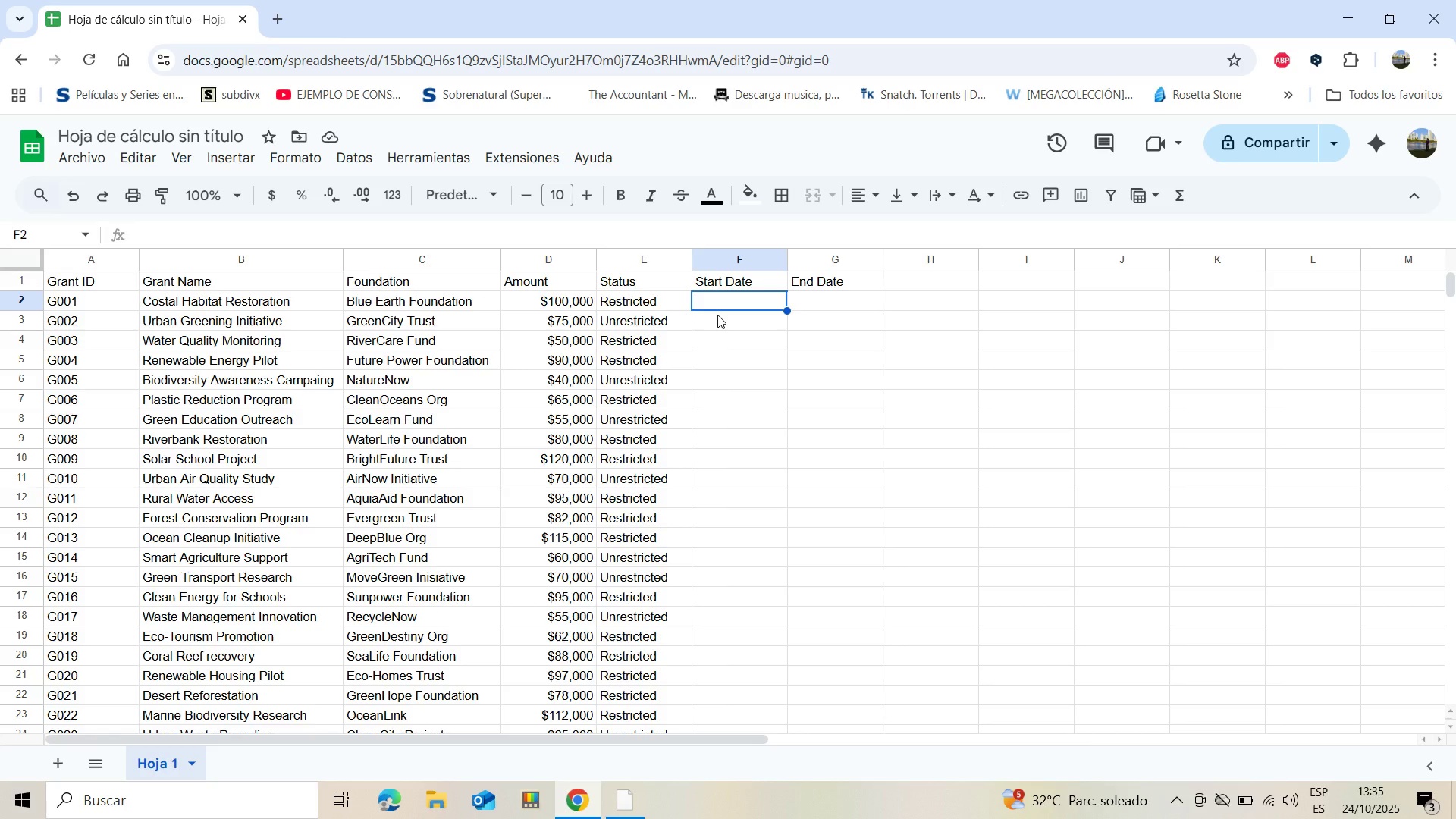 
wait(15.65)
 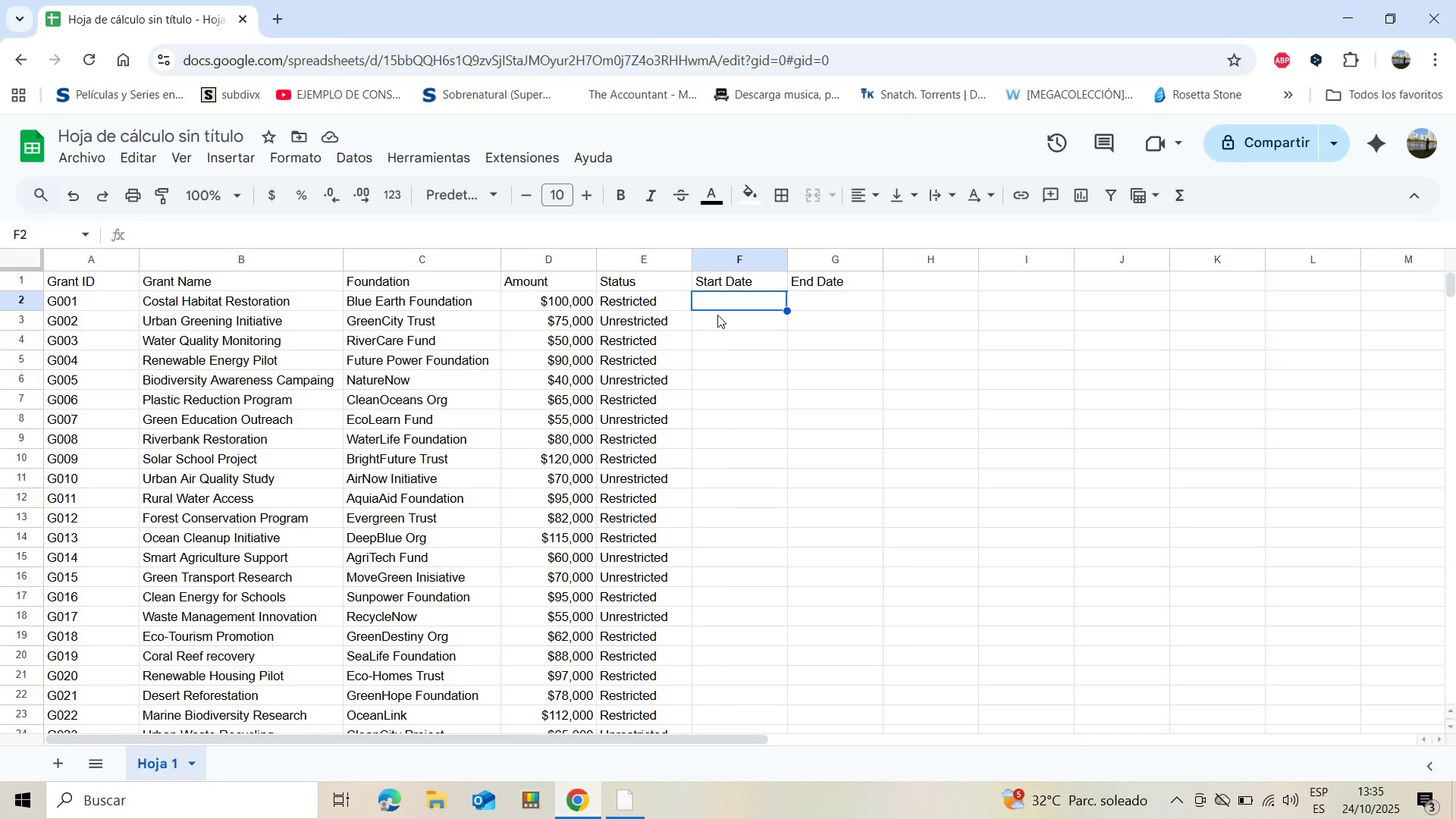 
key(1)
 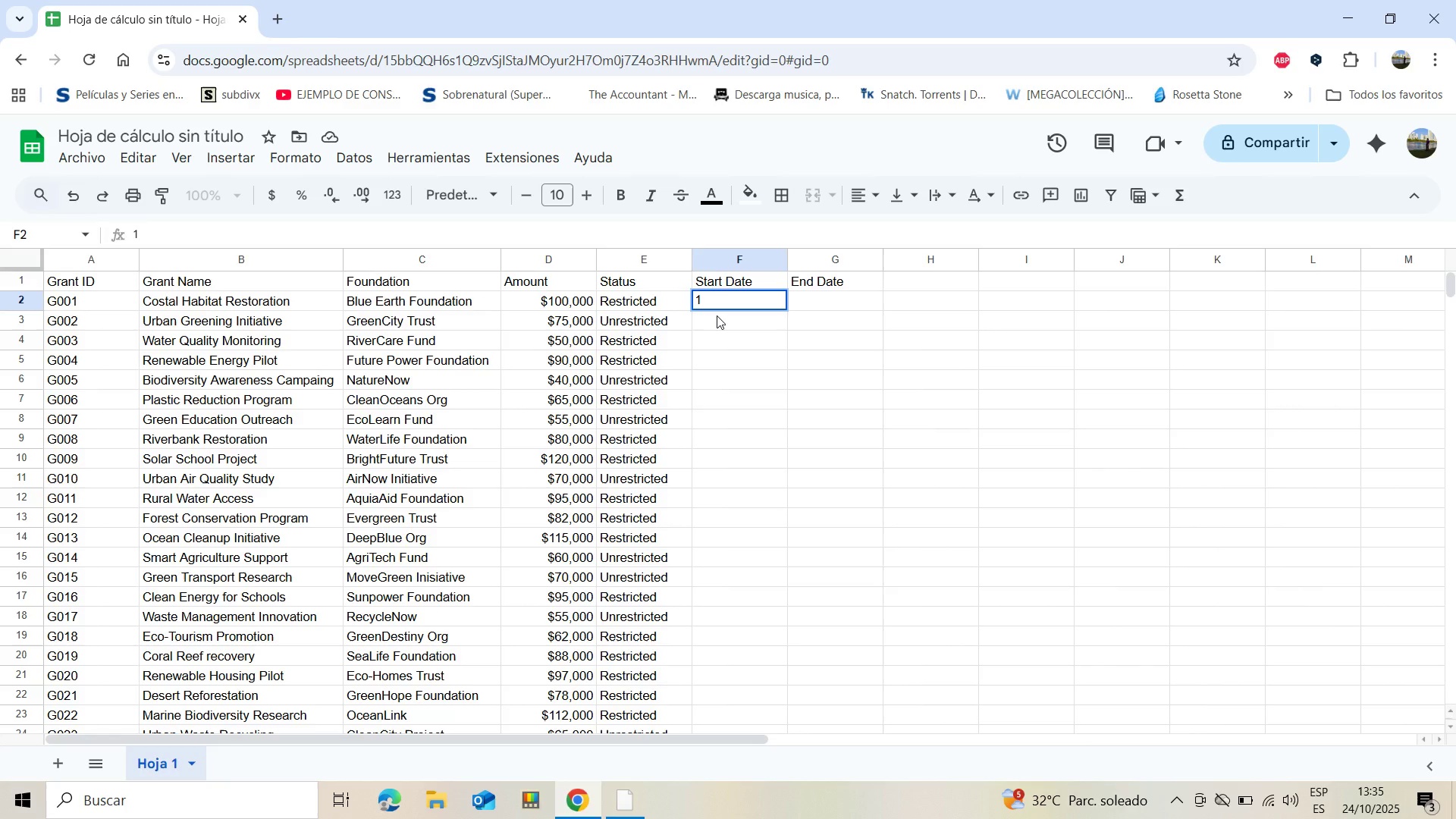 
type(&122)
key(Backspace)
key(Backspace)
type(1&2025)
 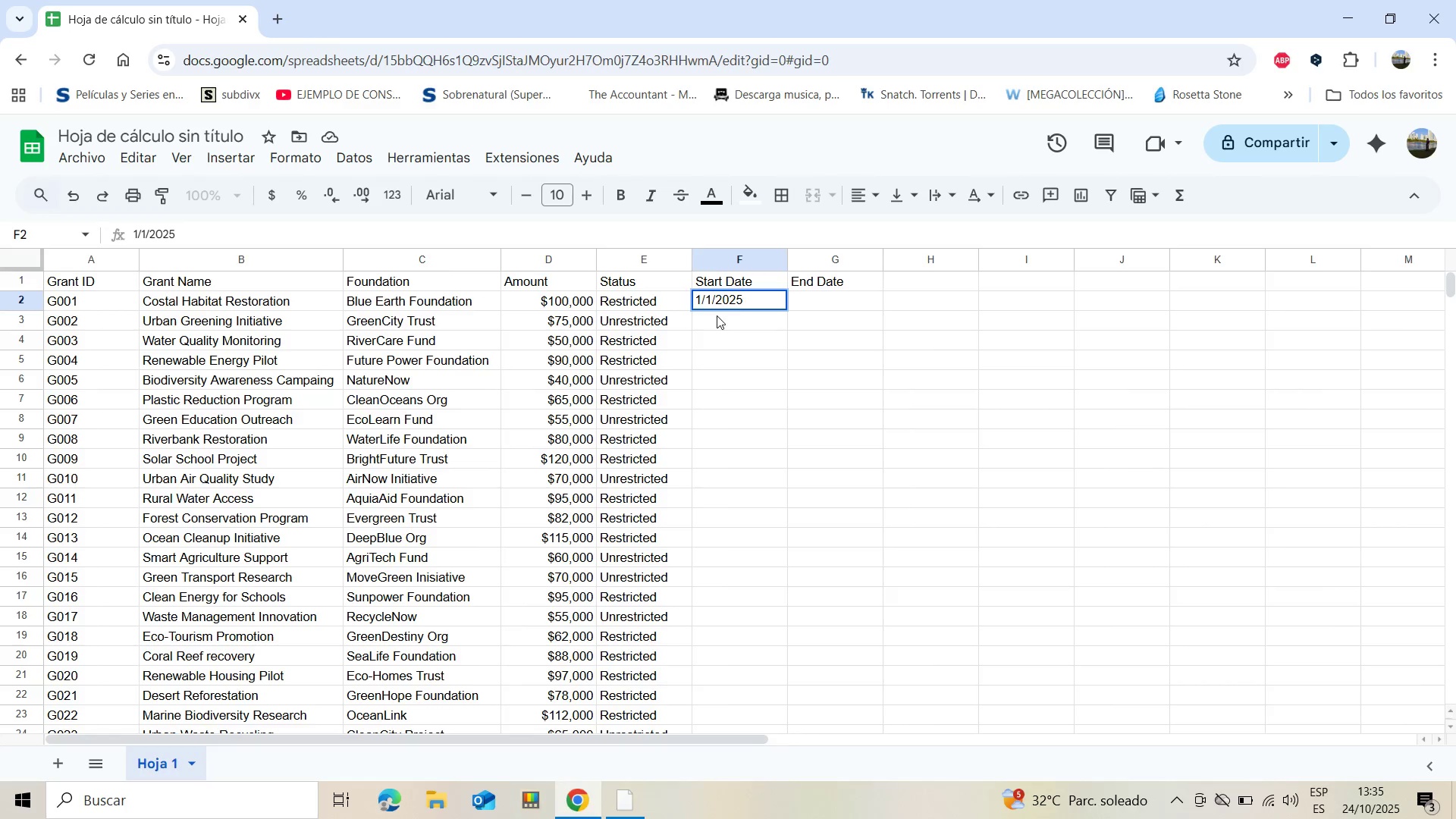 
left_click([704, 356])
 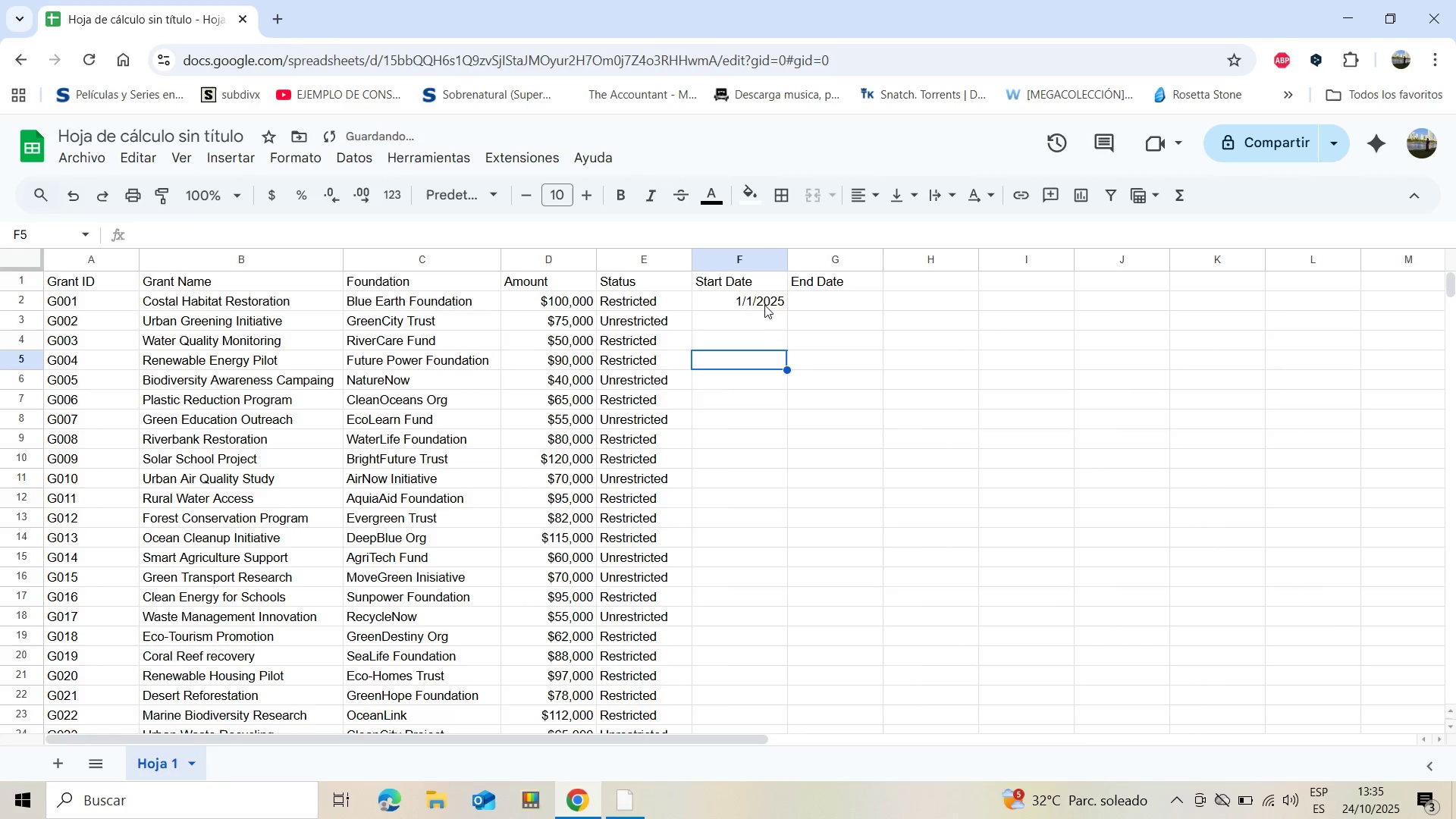 
left_click([765, 297])
 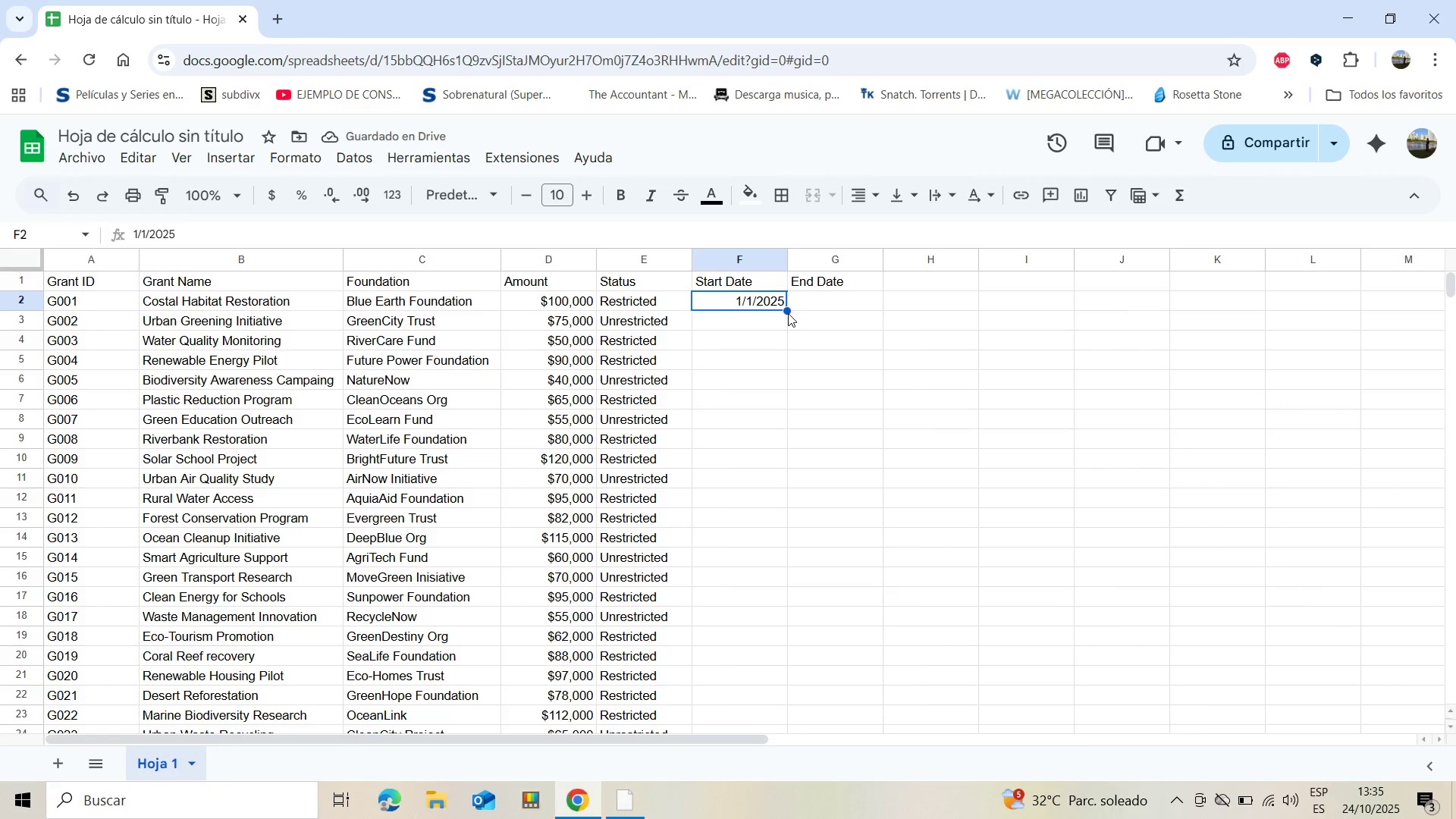 
left_click([788, 313])
 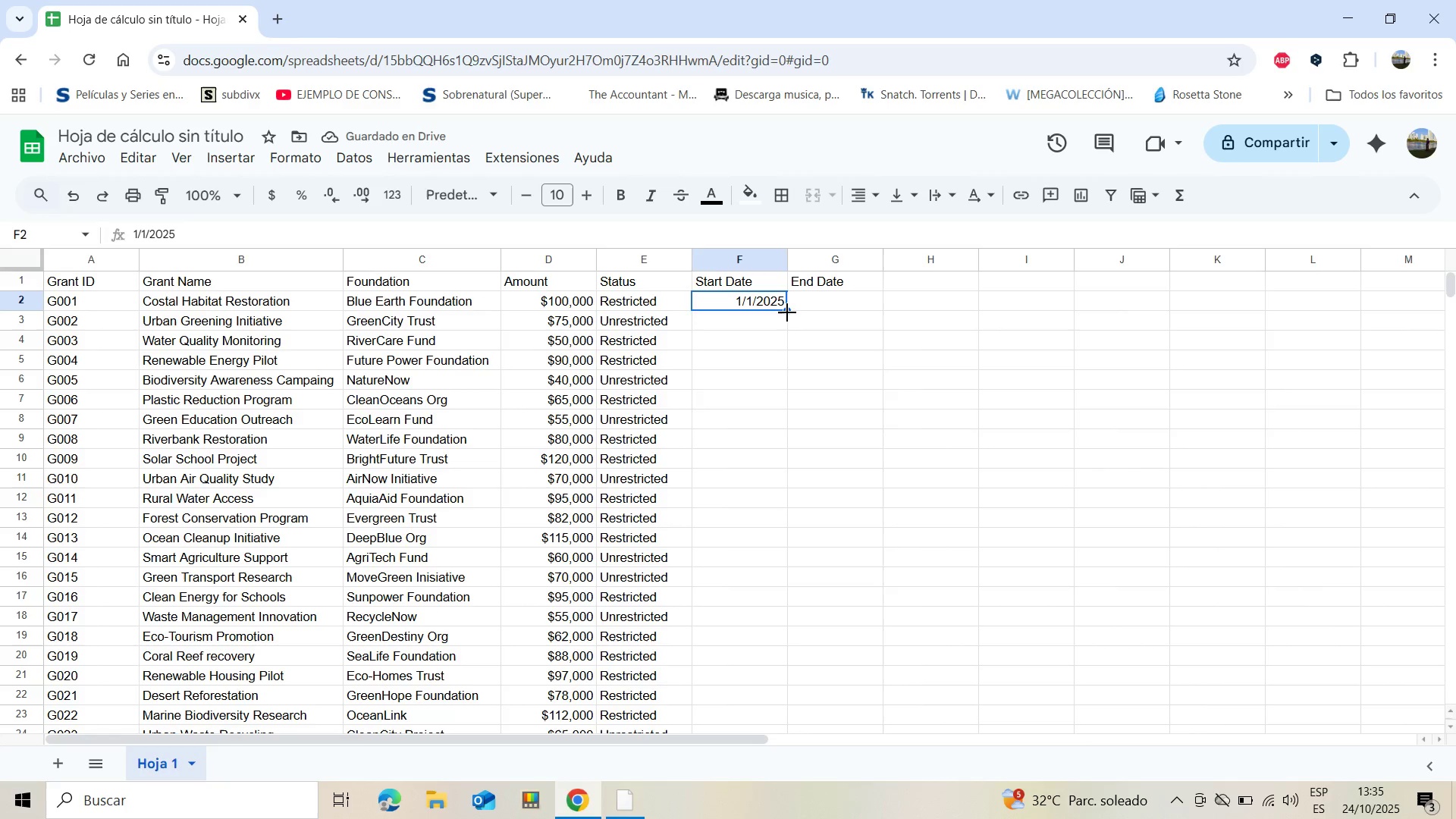 
left_click_drag(start_coordinate=[787, 312], to_coordinate=[795, 519])
 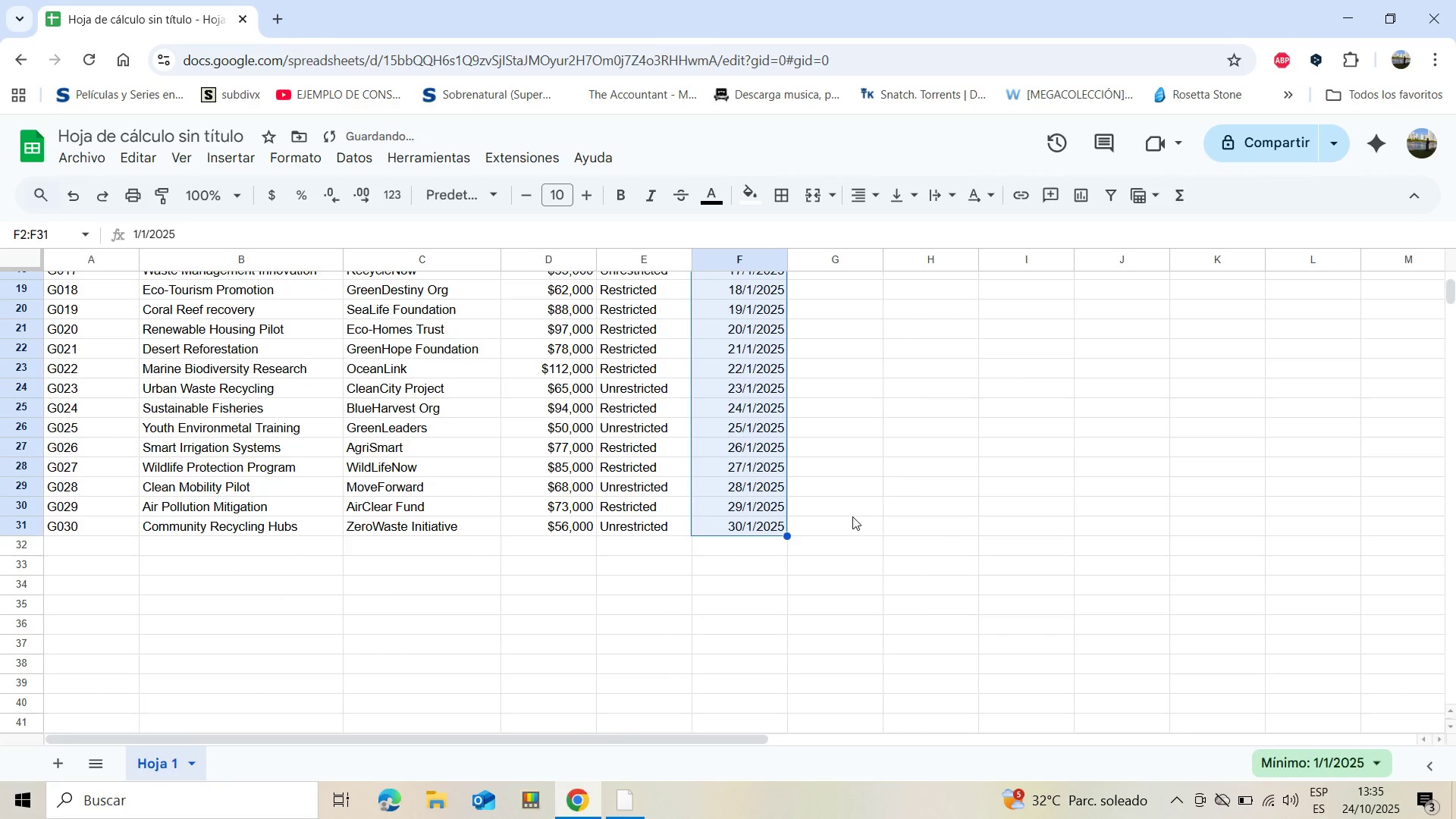 
scroll: coordinate [853, 519], scroll_direction: up, amount: 8.0
 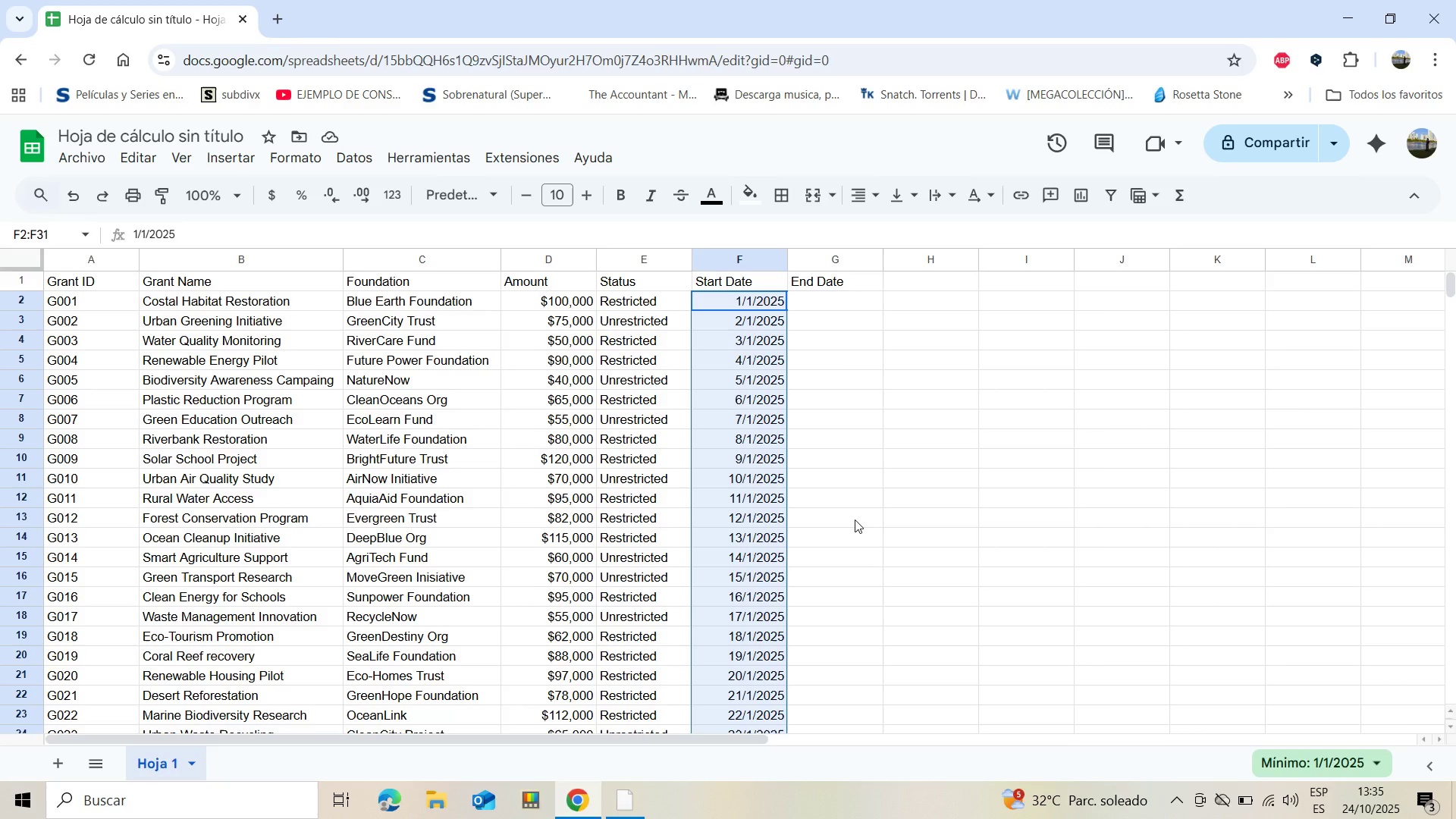 
wait(13.02)
 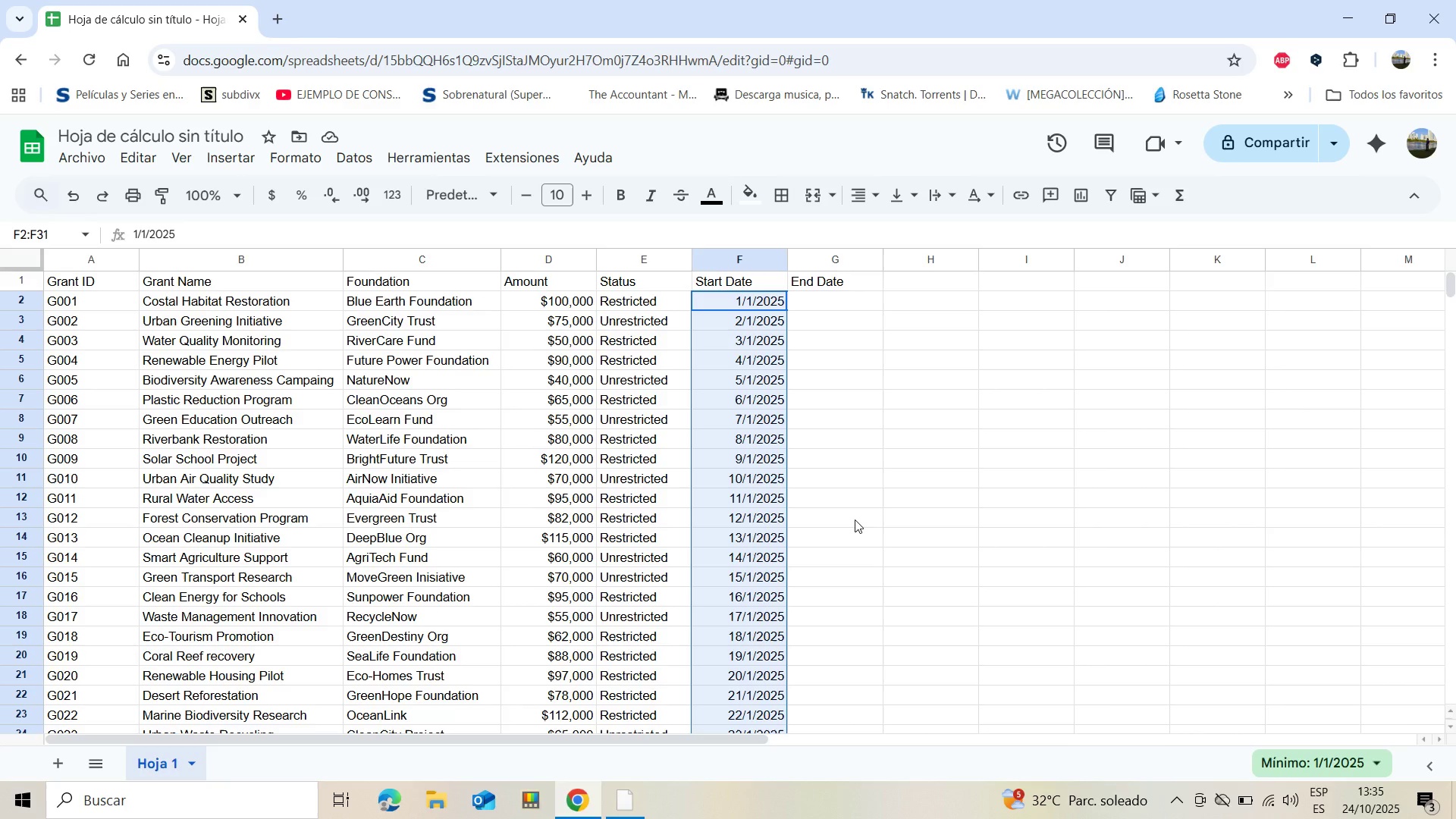 
left_click([749, 303])
 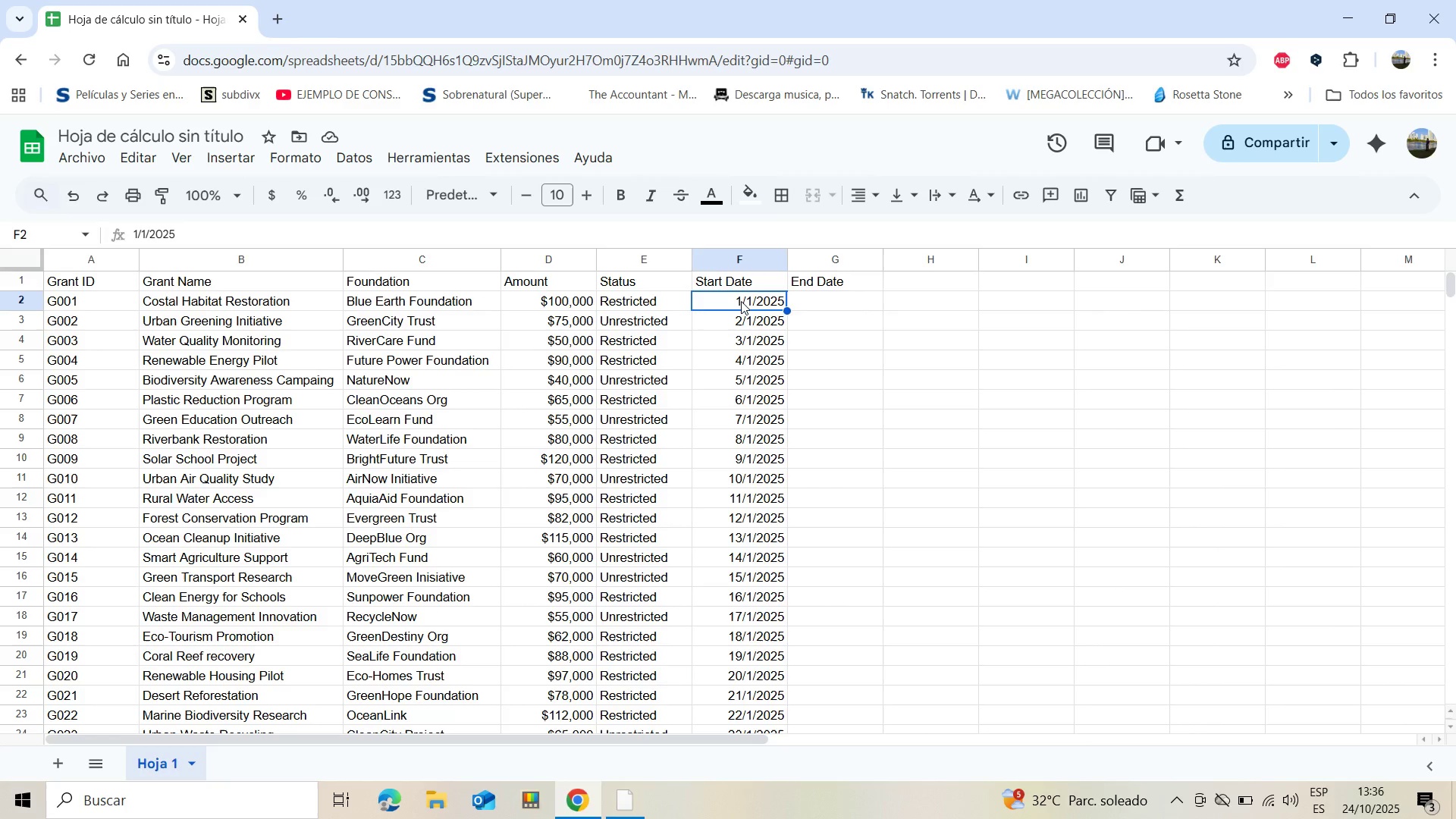 
double_click([741, 301])
 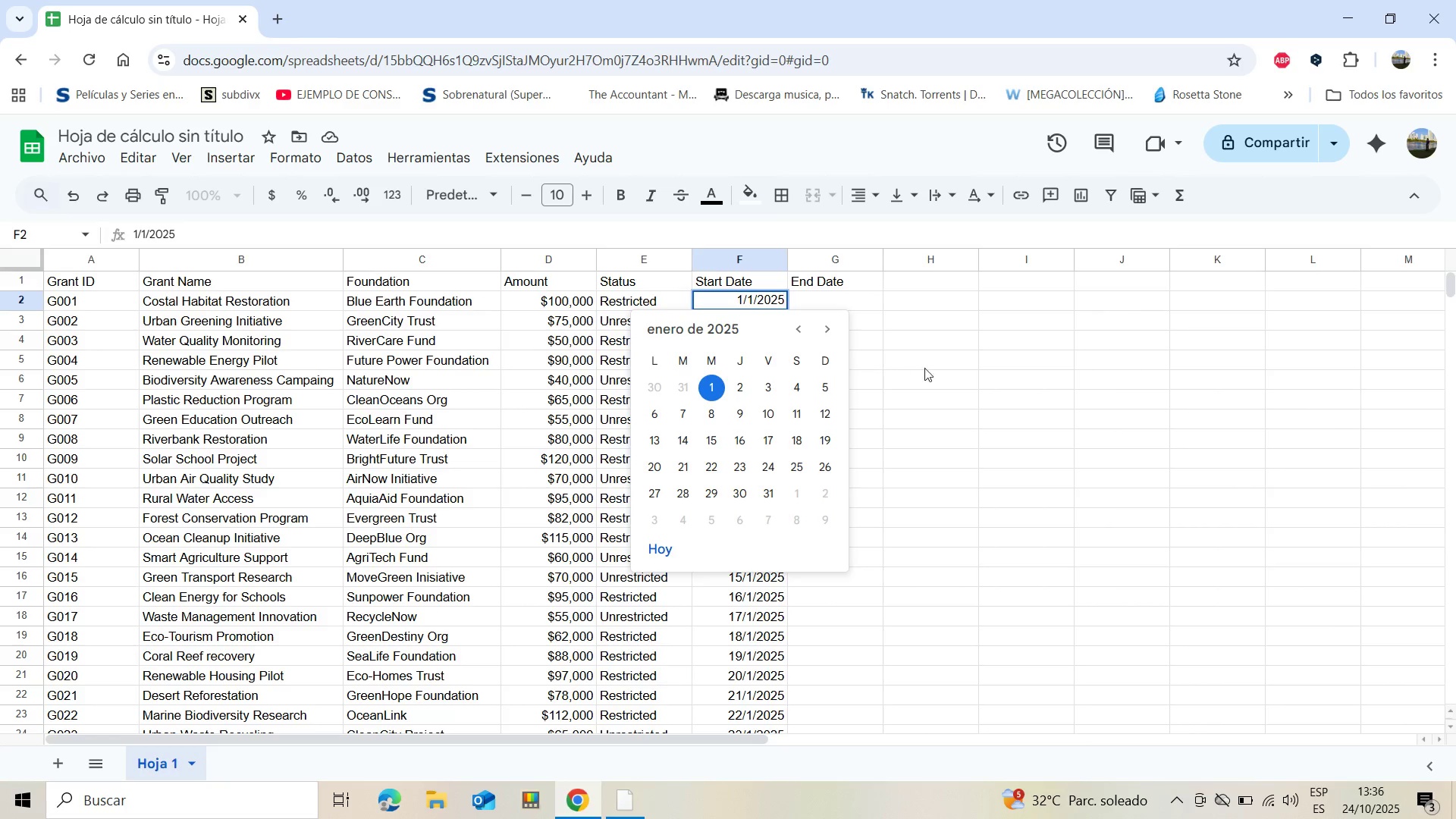 
wait(5.04)
 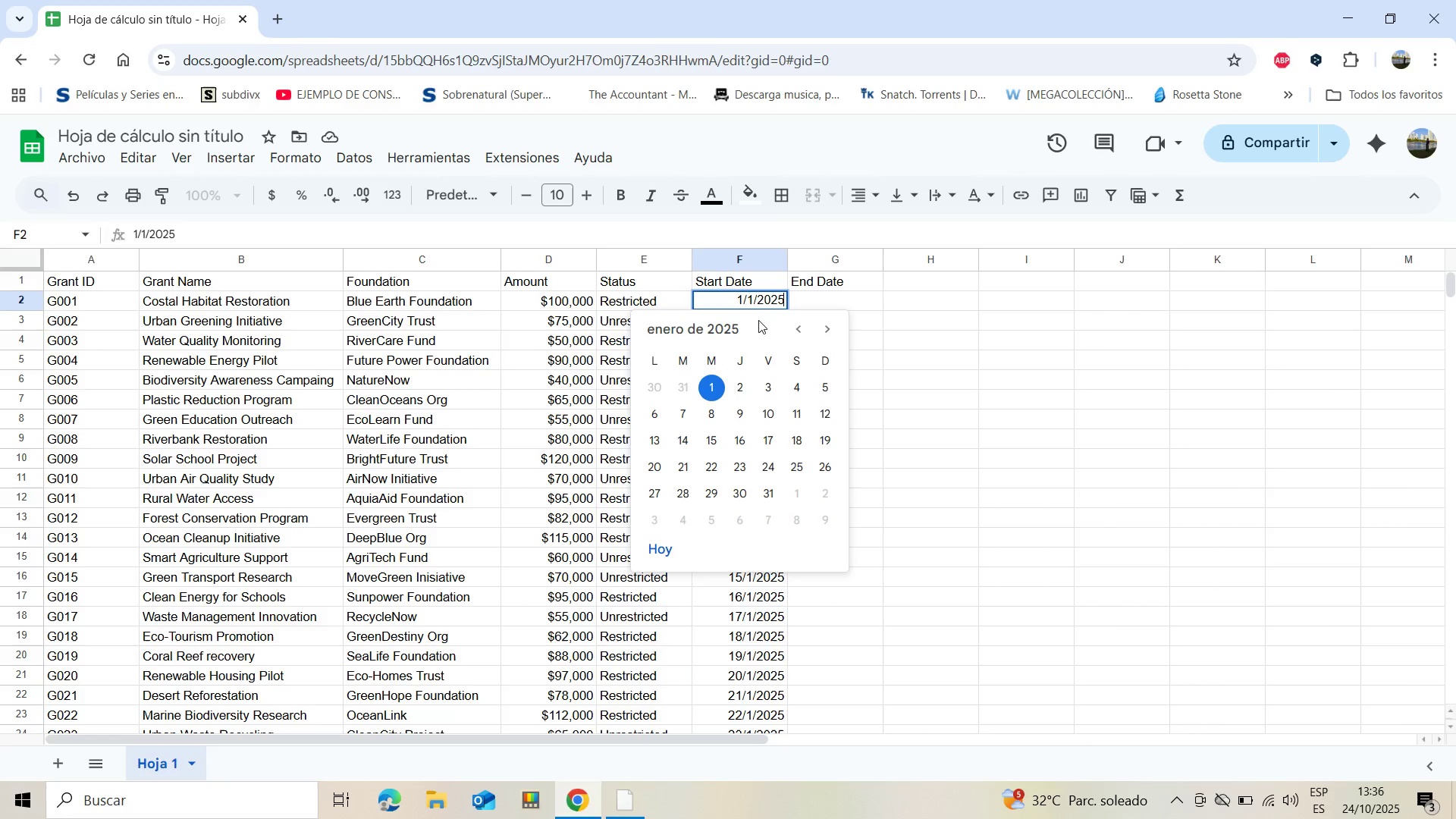 
double_click([739, 319])
 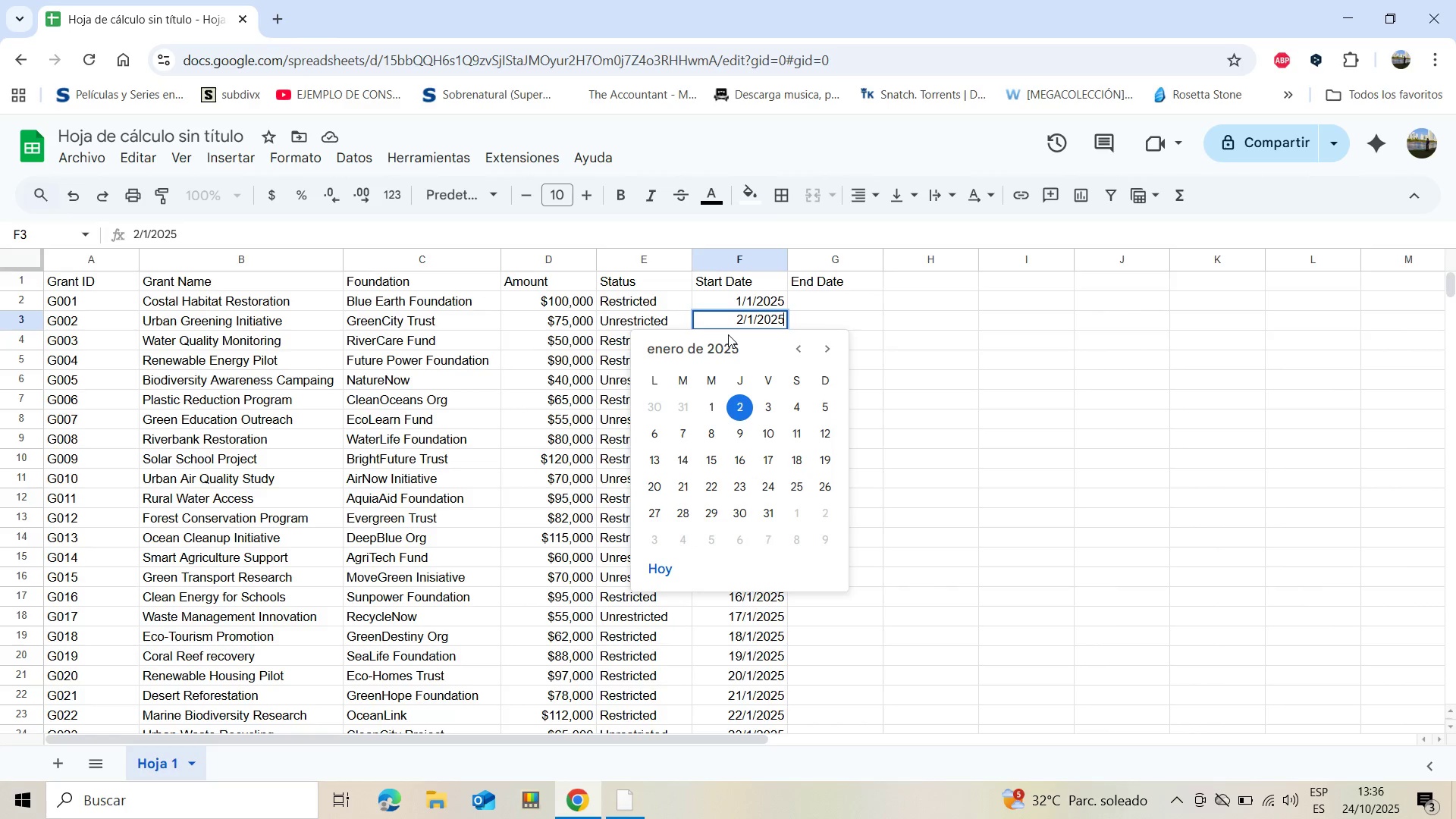 
key(Backspace)
 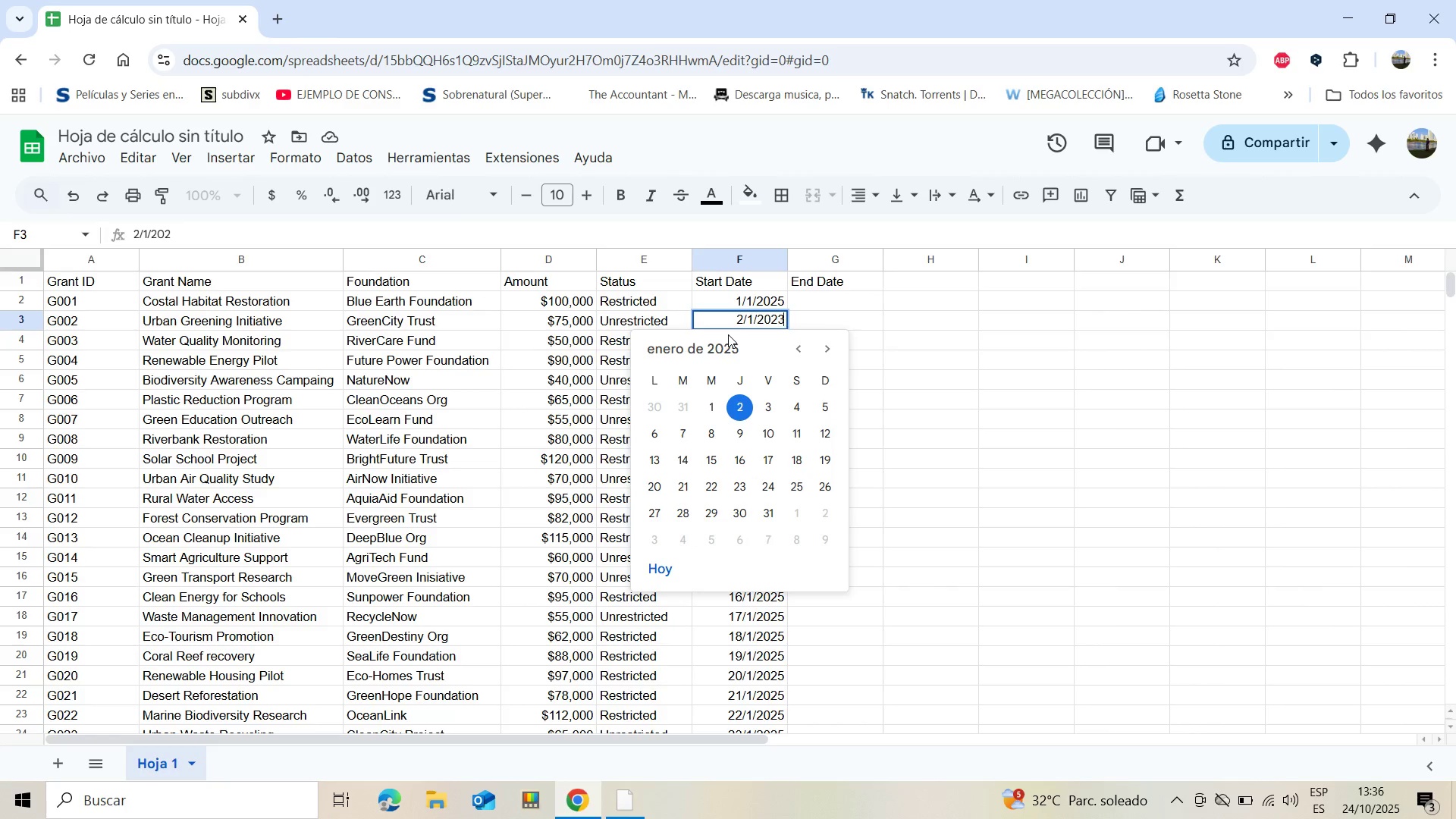 
key(3)
 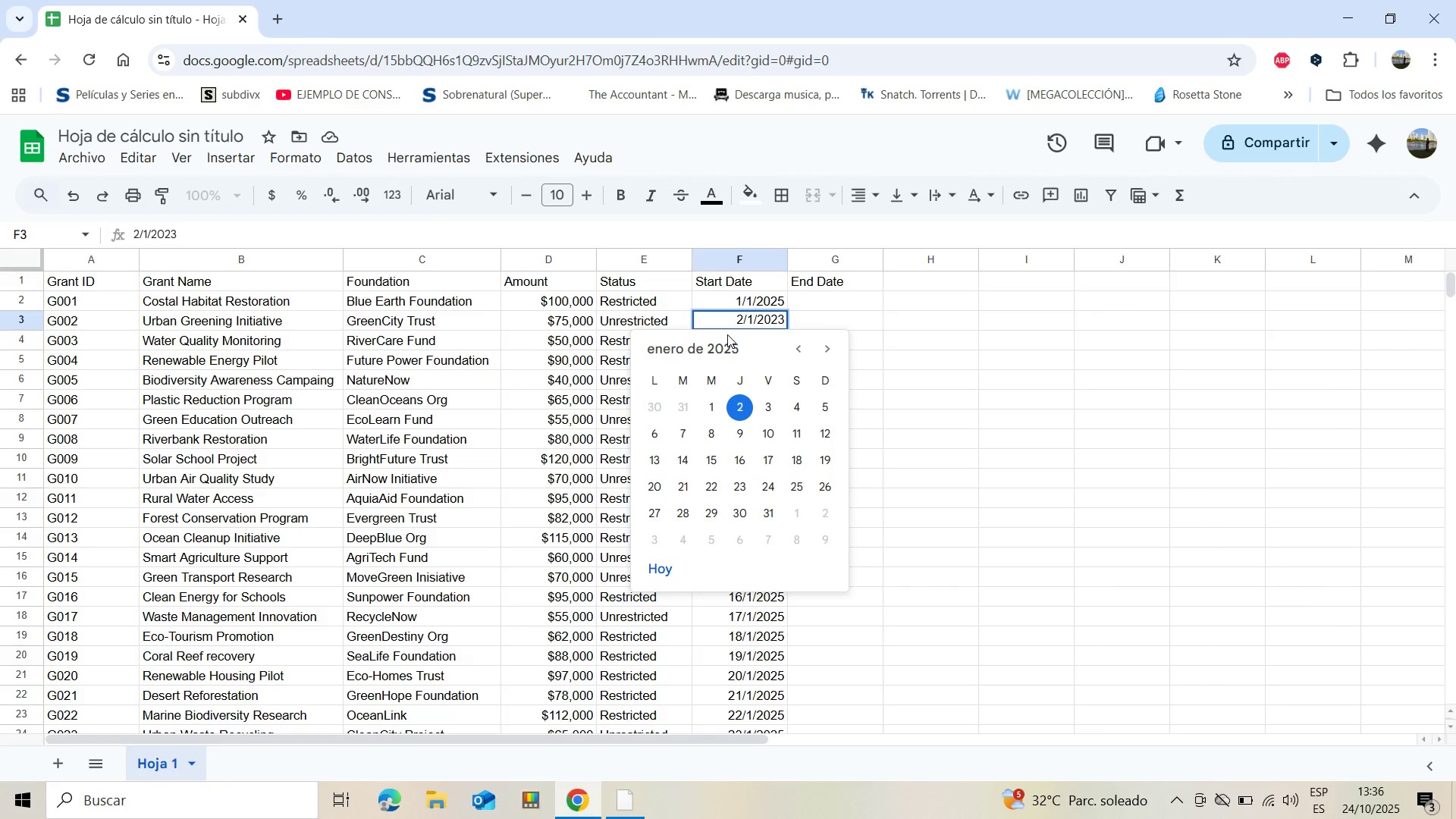 
key(Backspace)
 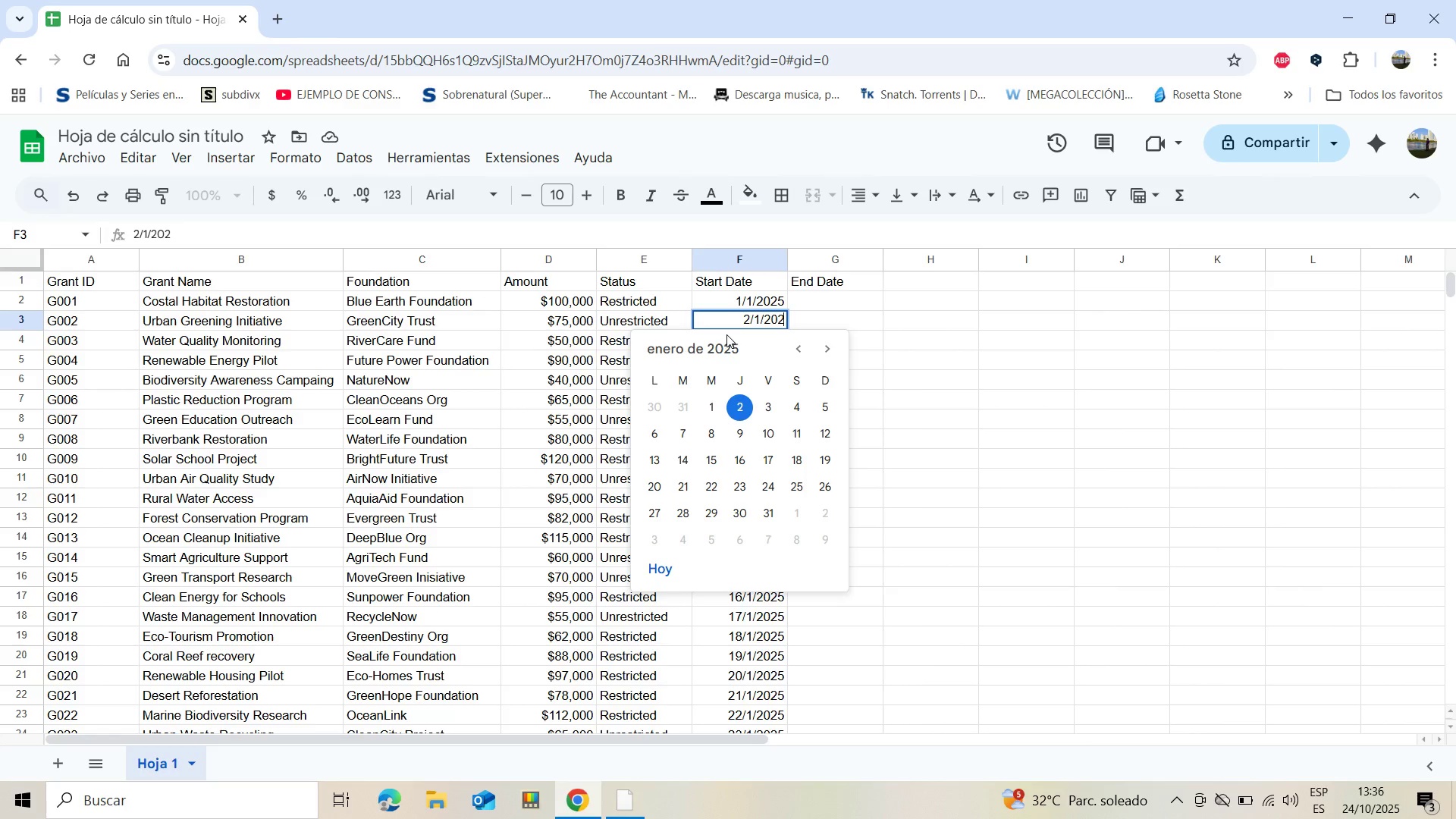 
key(5)
 